 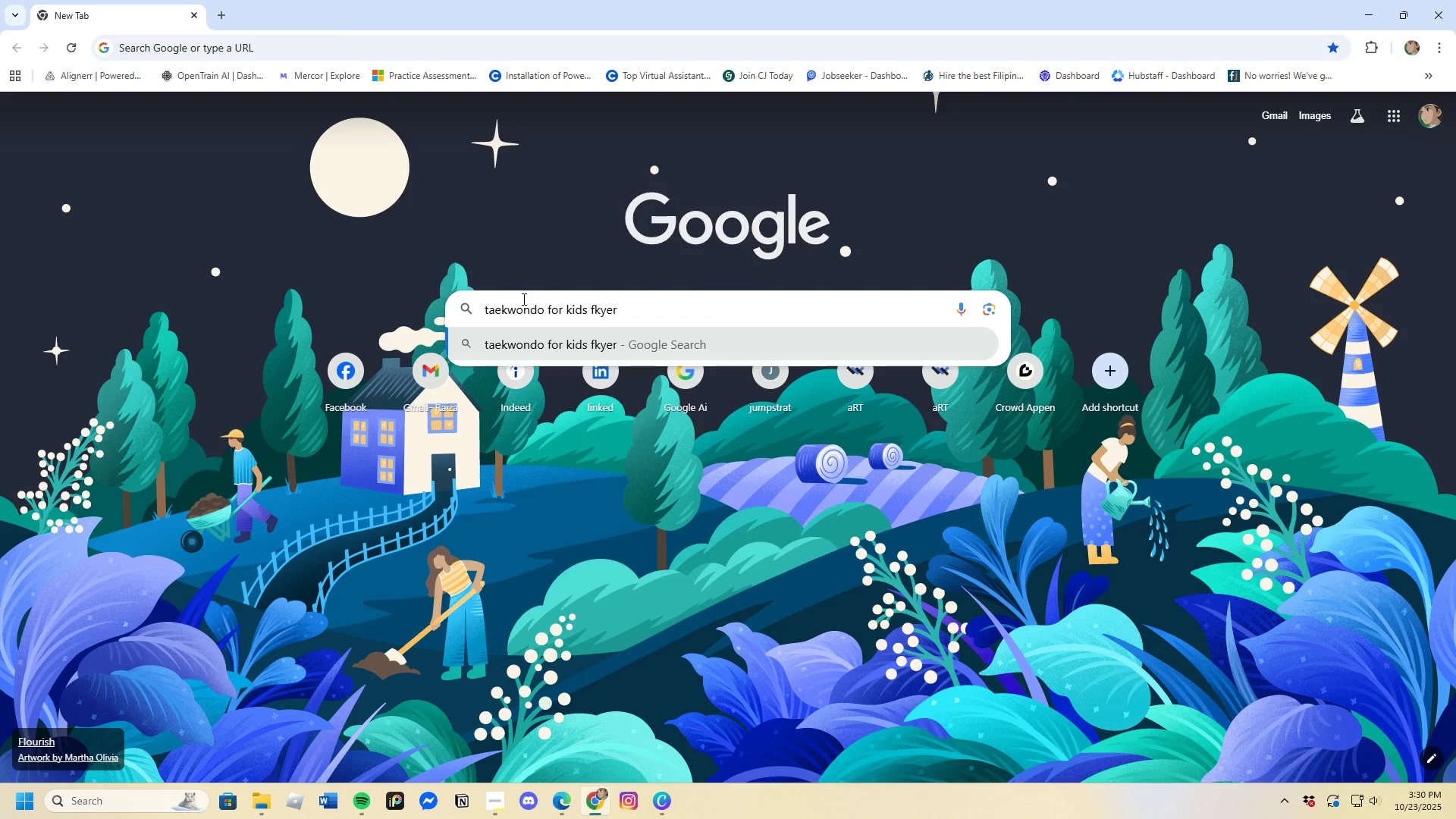 
key(Enter)
 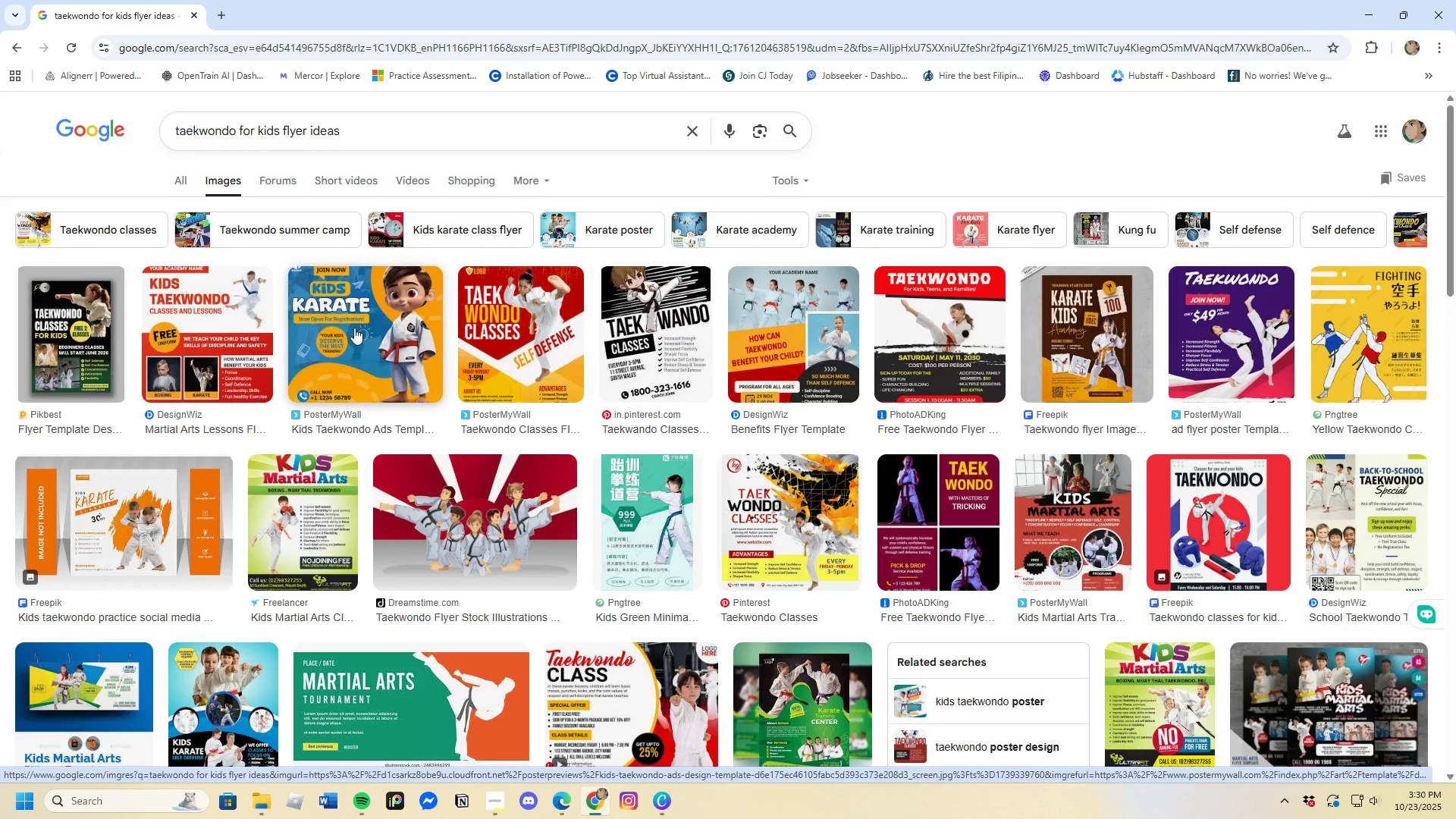 
wait(12.08)
 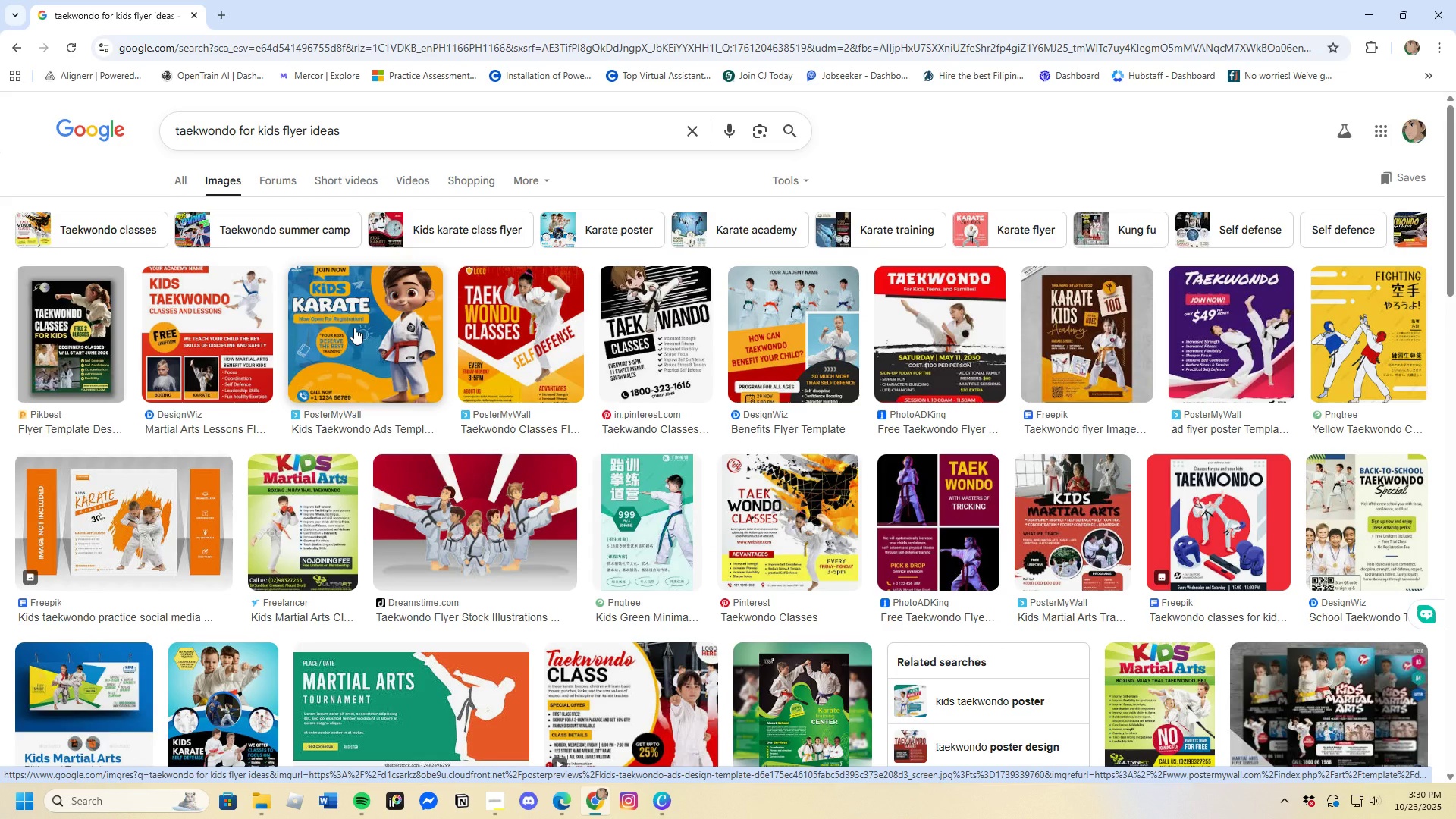 
left_click([72, 357])
 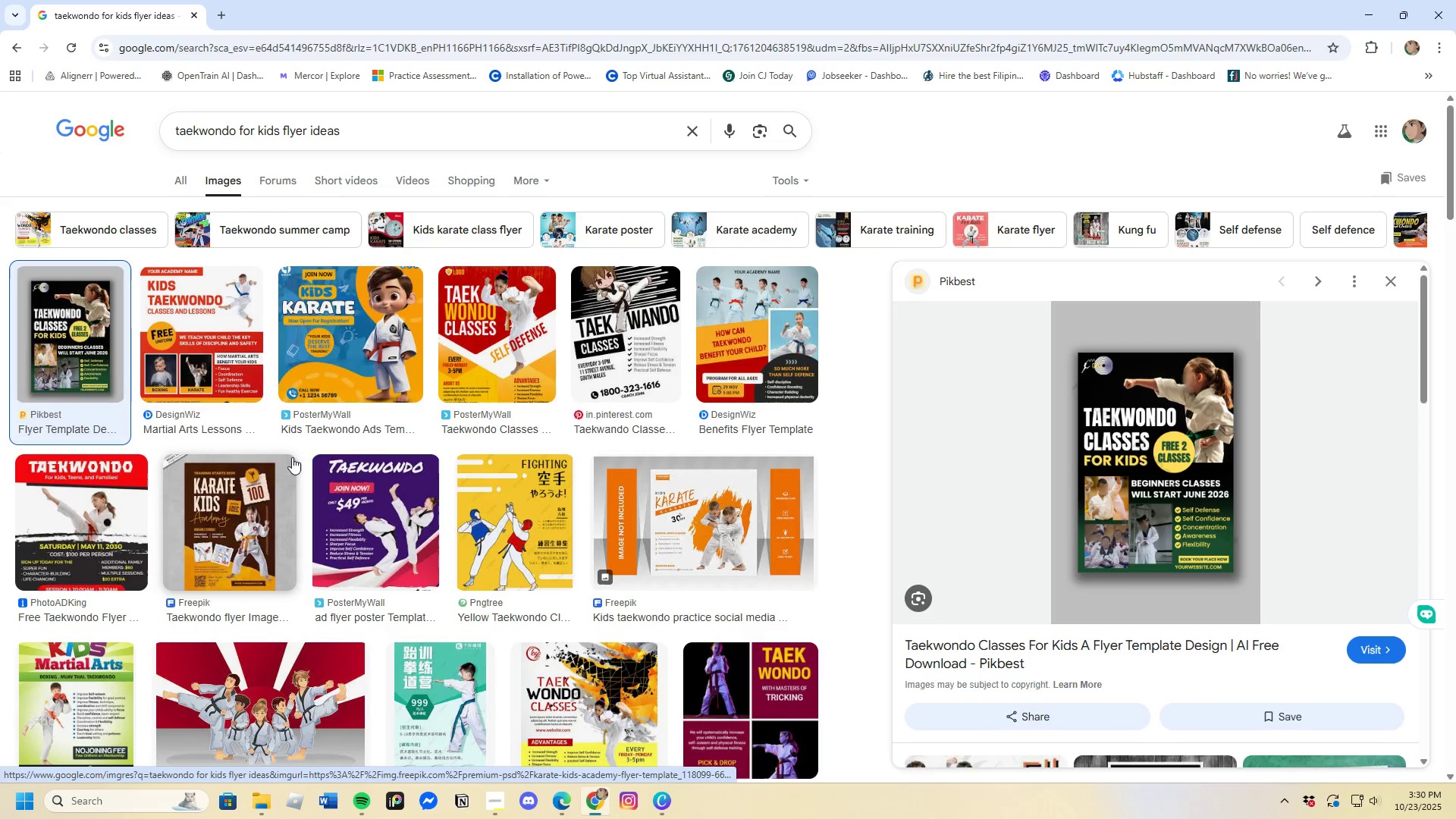 
wait(6.26)
 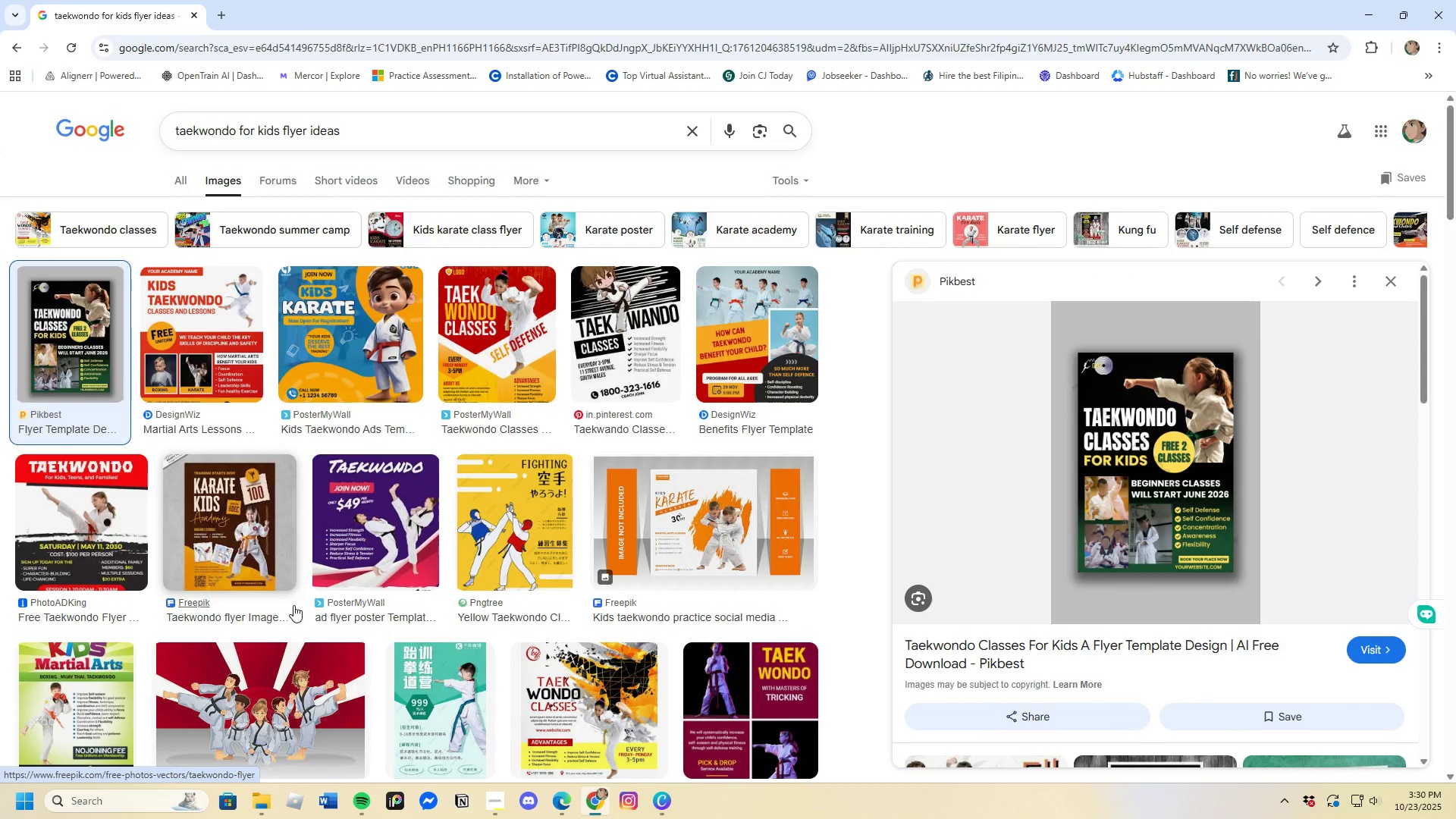 
left_click([242, 531])
 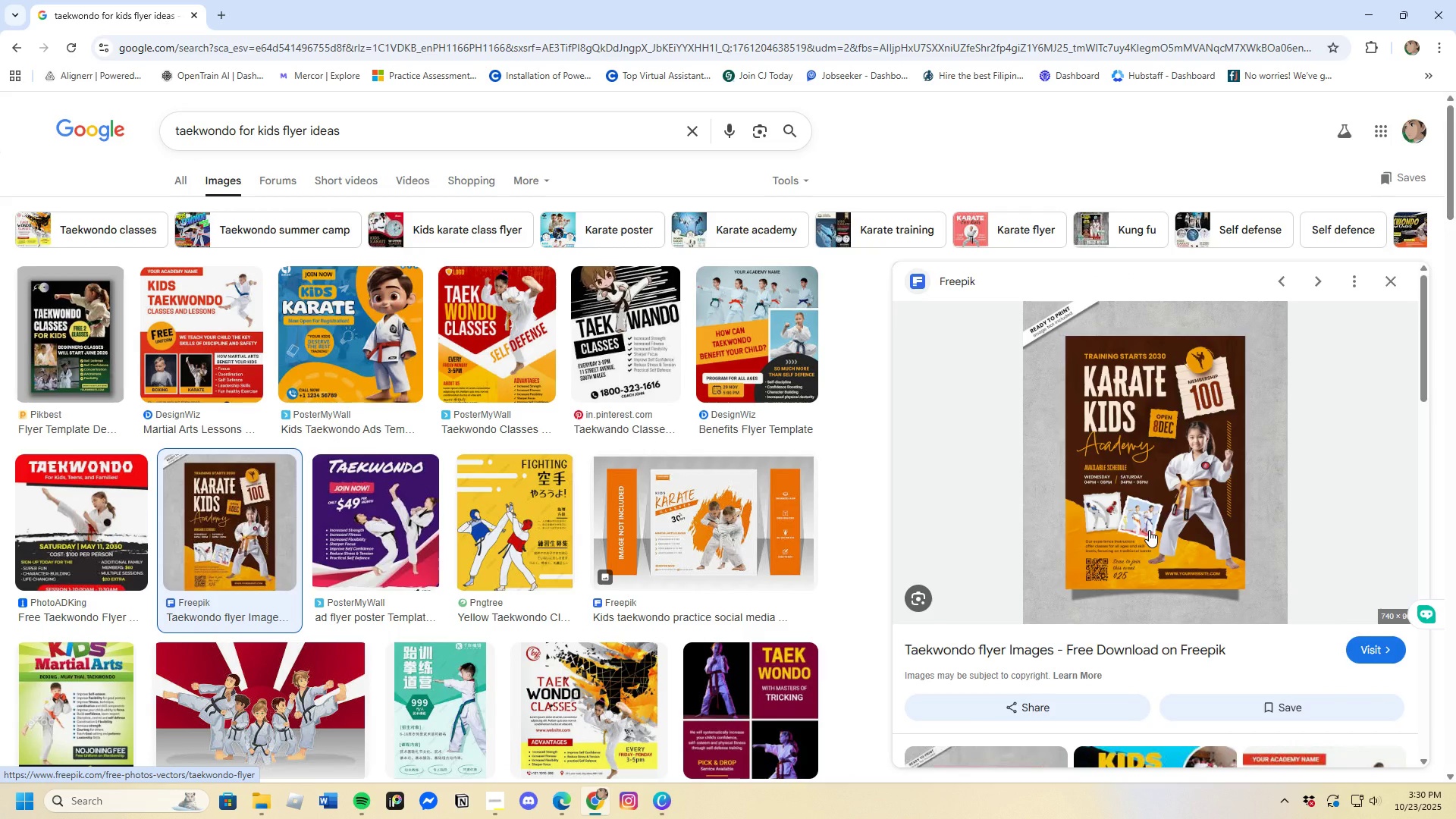 
left_click([1149, 530])
 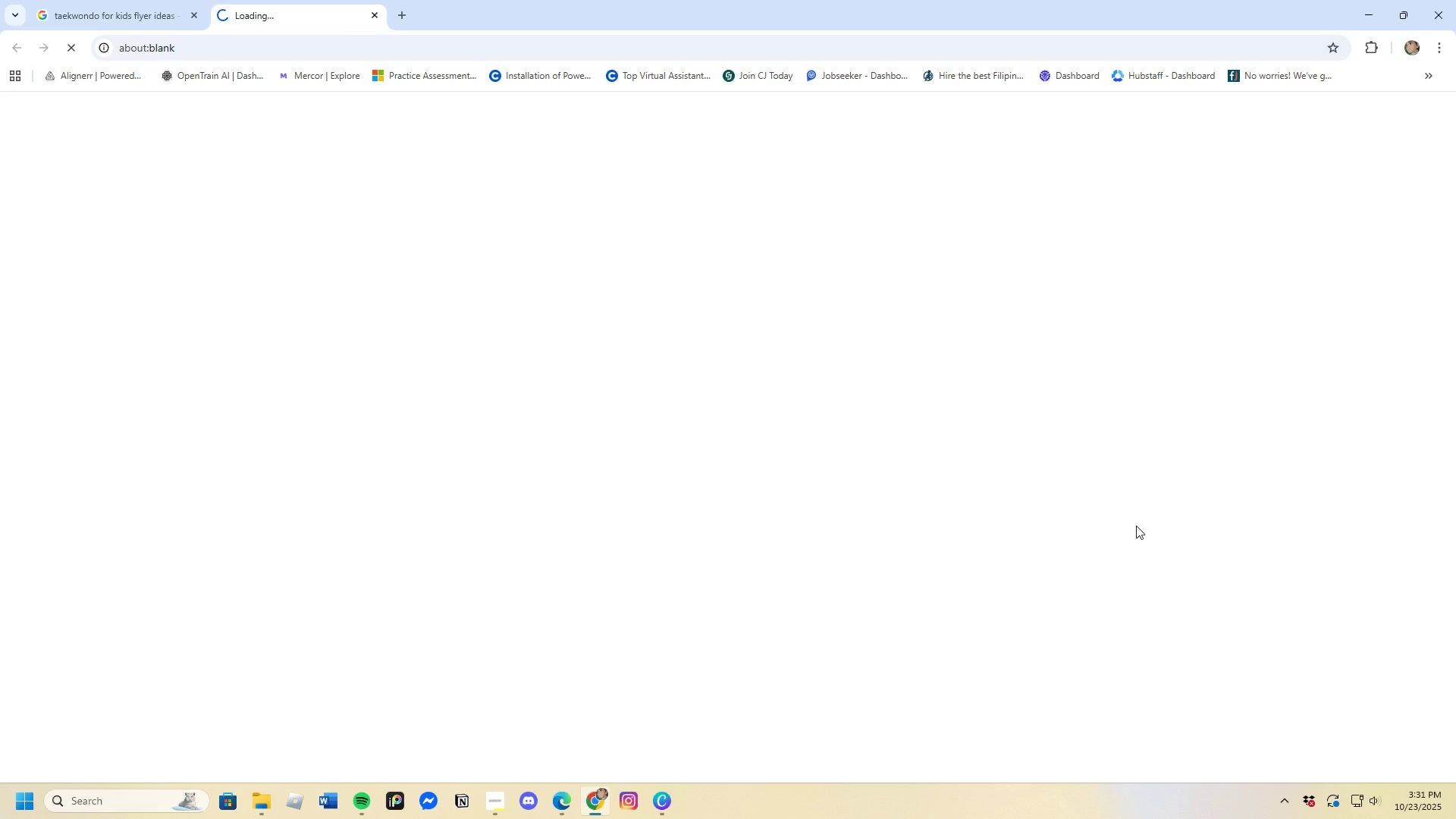 
mouse_move([765, 444])
 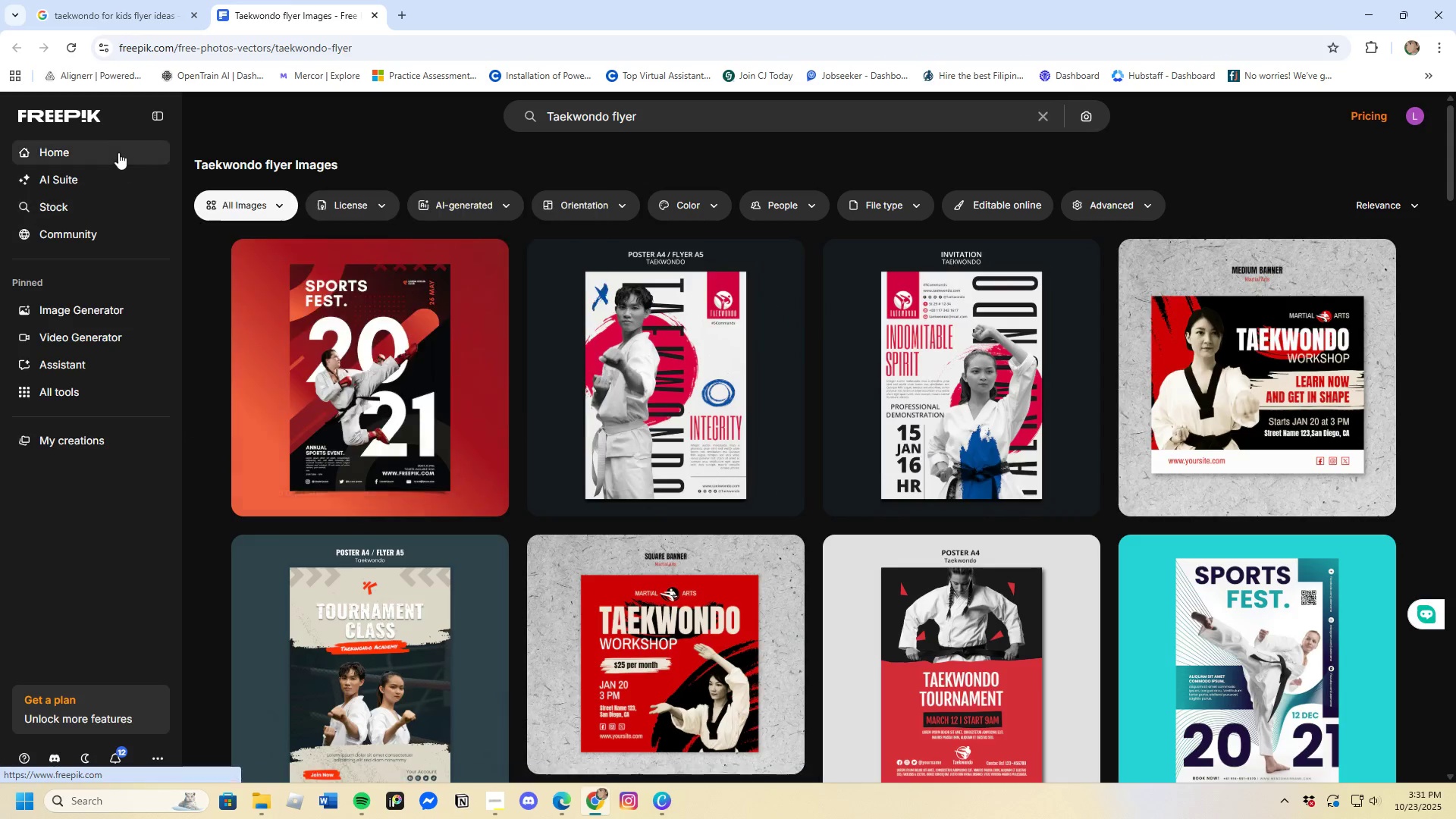 
left_click([96, 0])
 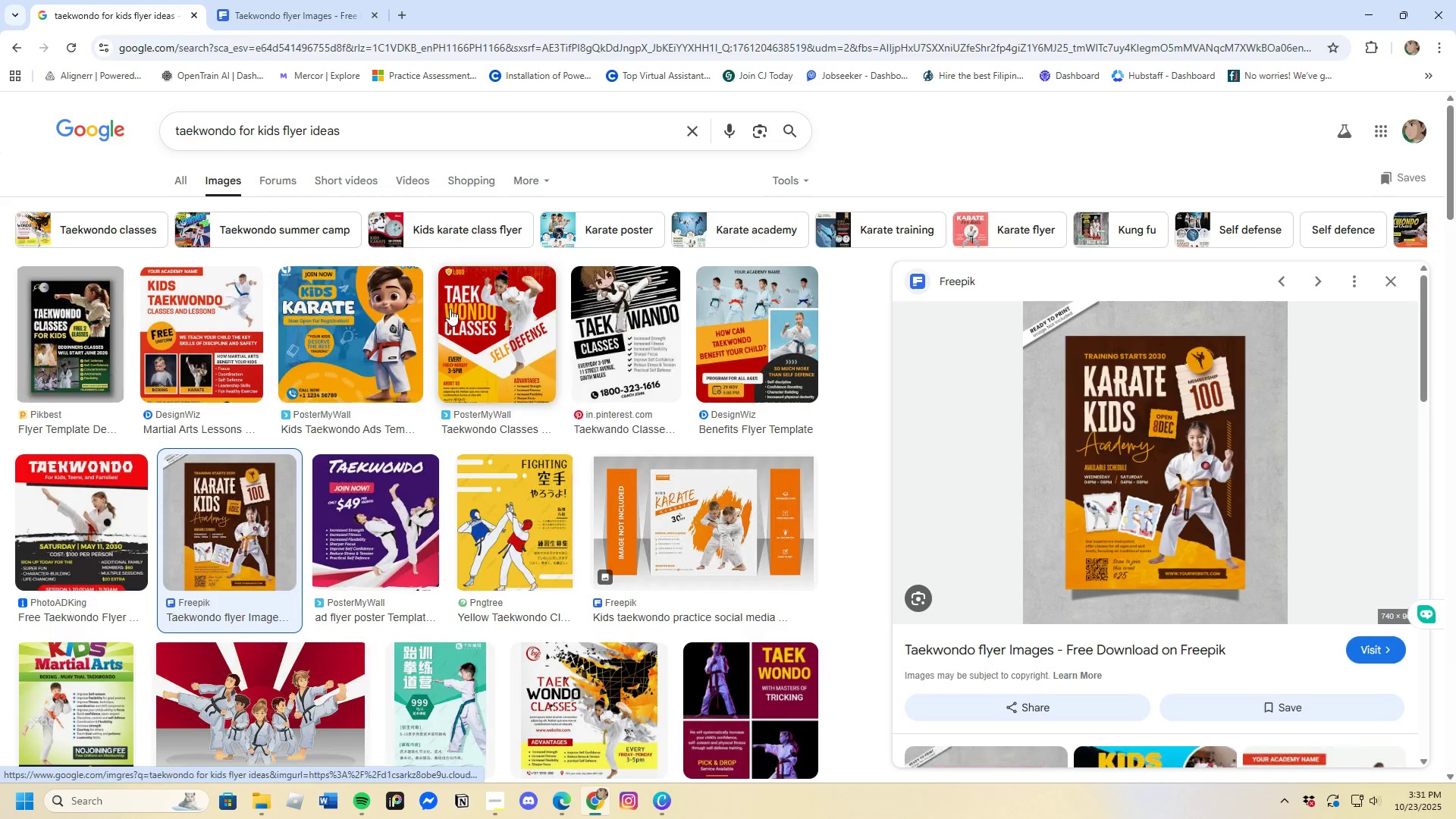 
left_click([482, 303])
 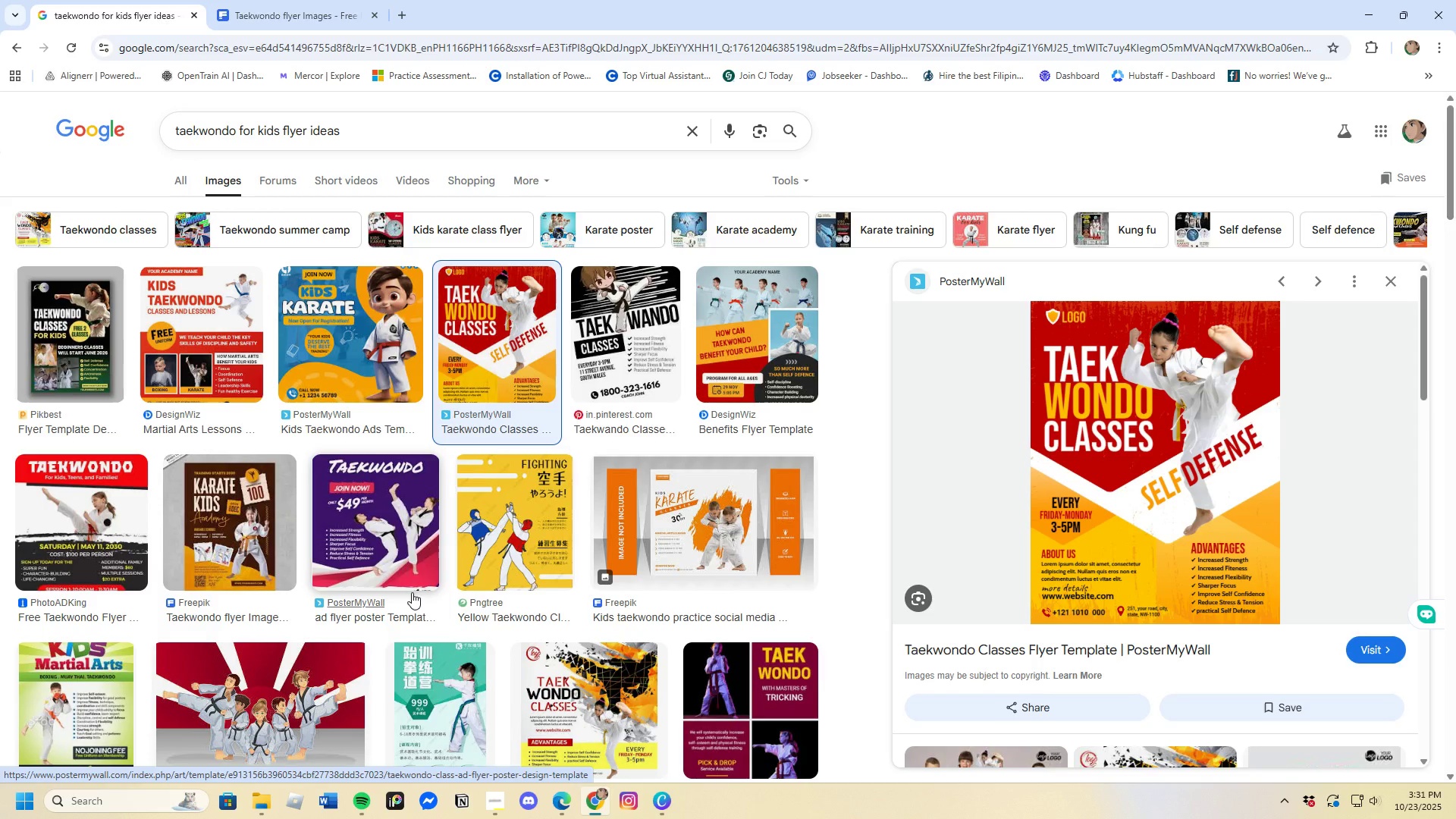 
wait(13.72)
 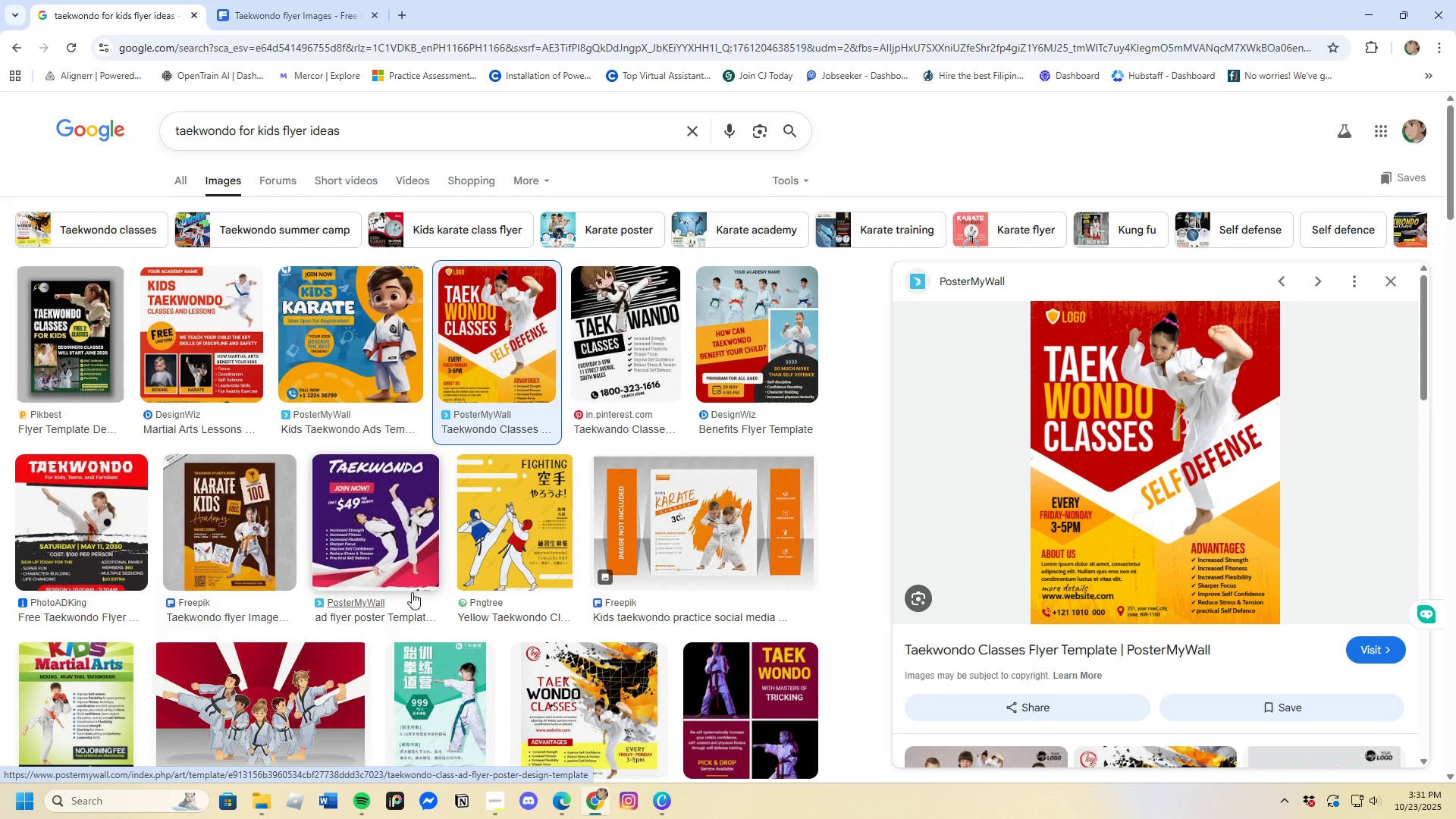 
left_click([764, 365])
 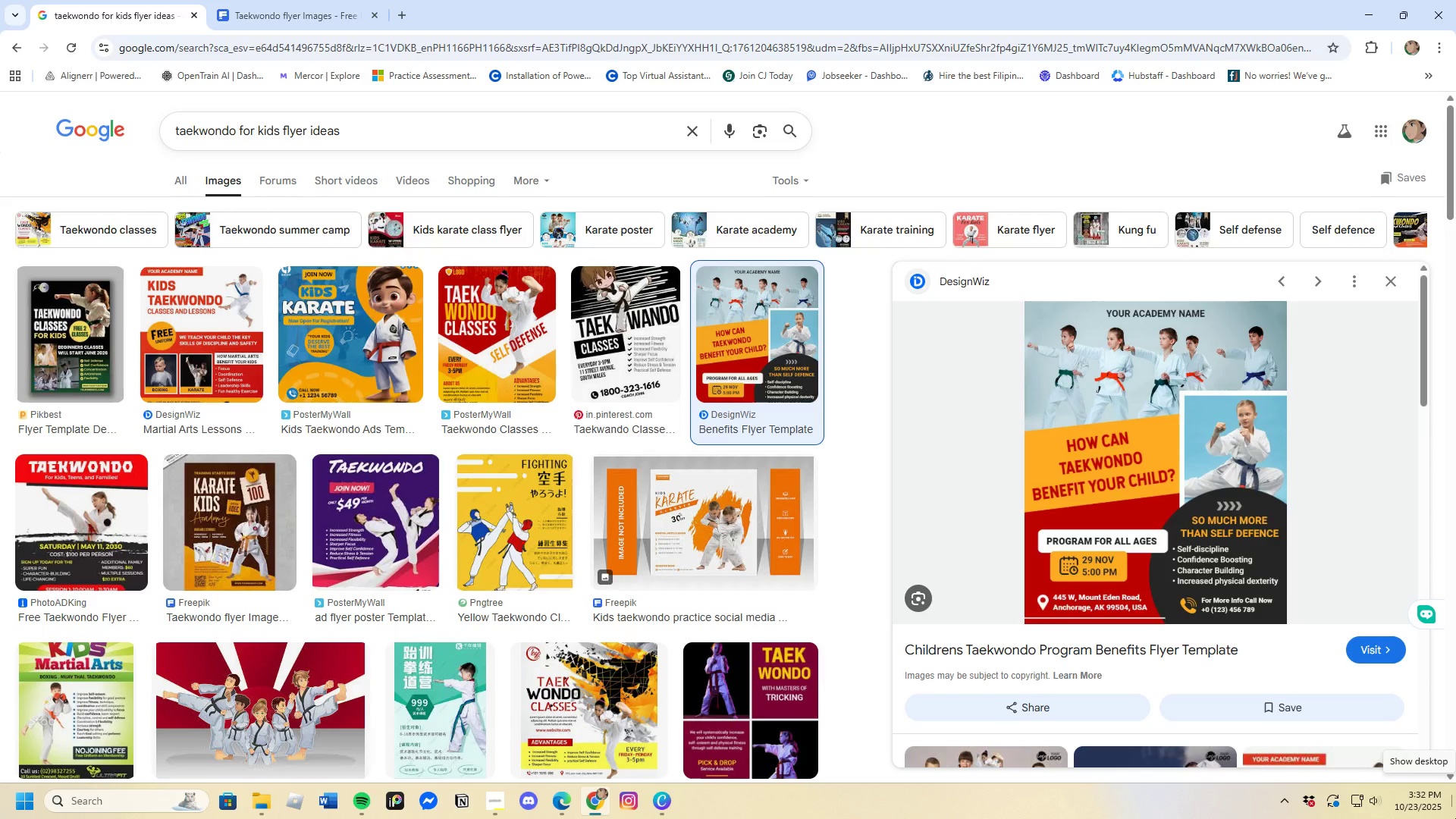 
wait(46.79)
 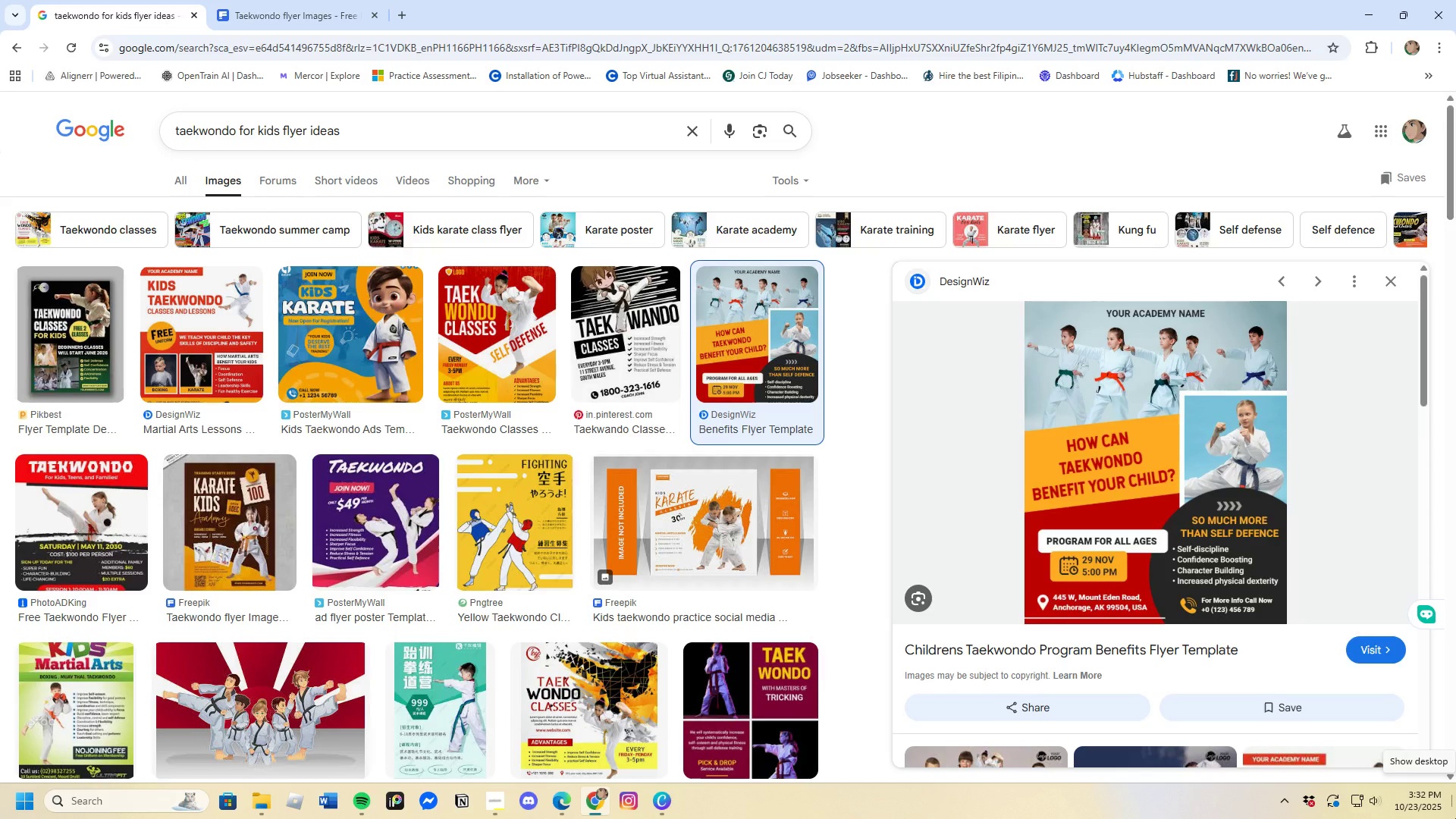 
scroll: coordinate [1124, 681], scroll_direction: up, amount: 2.0
 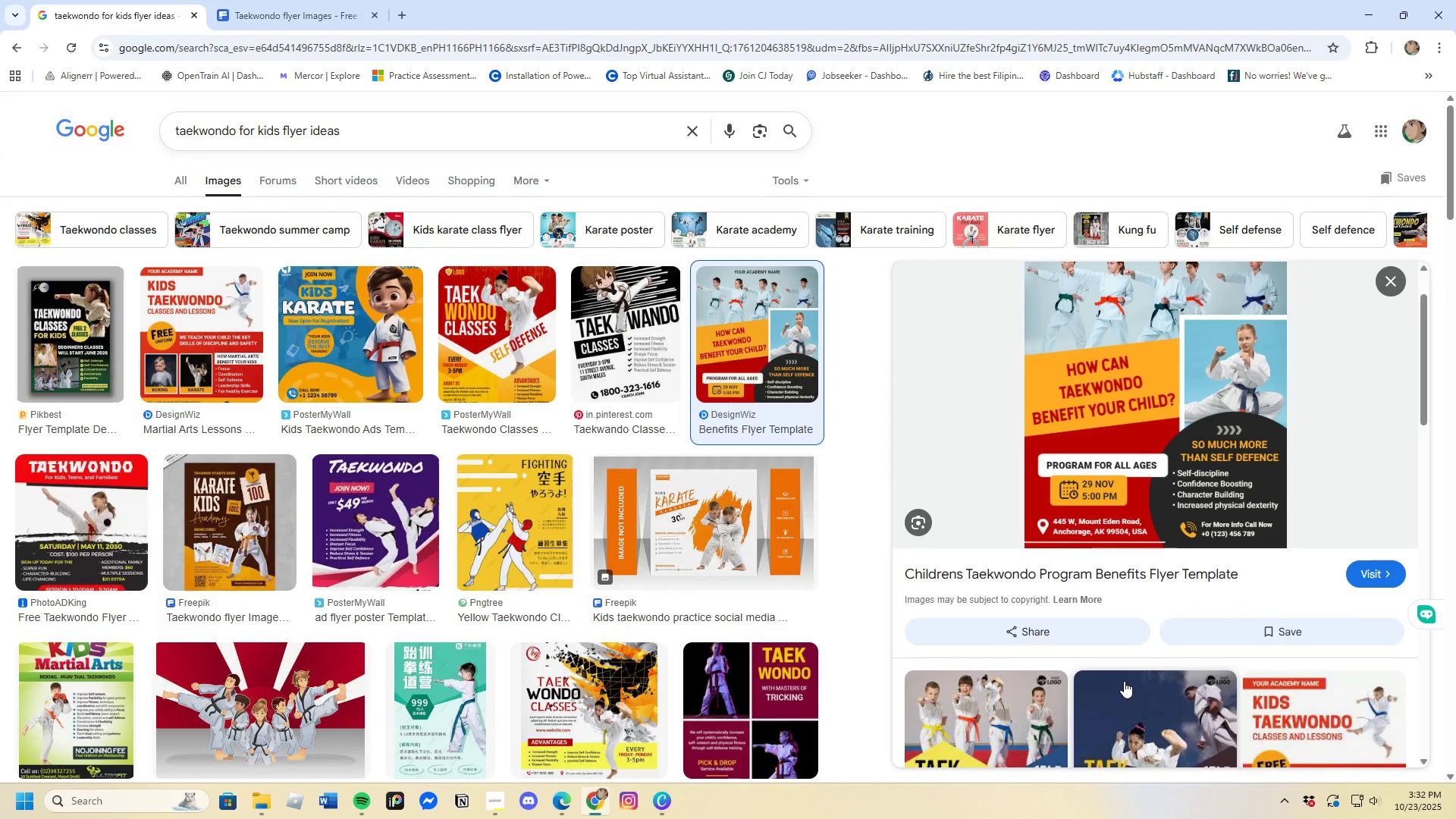 
wait(29.37)
 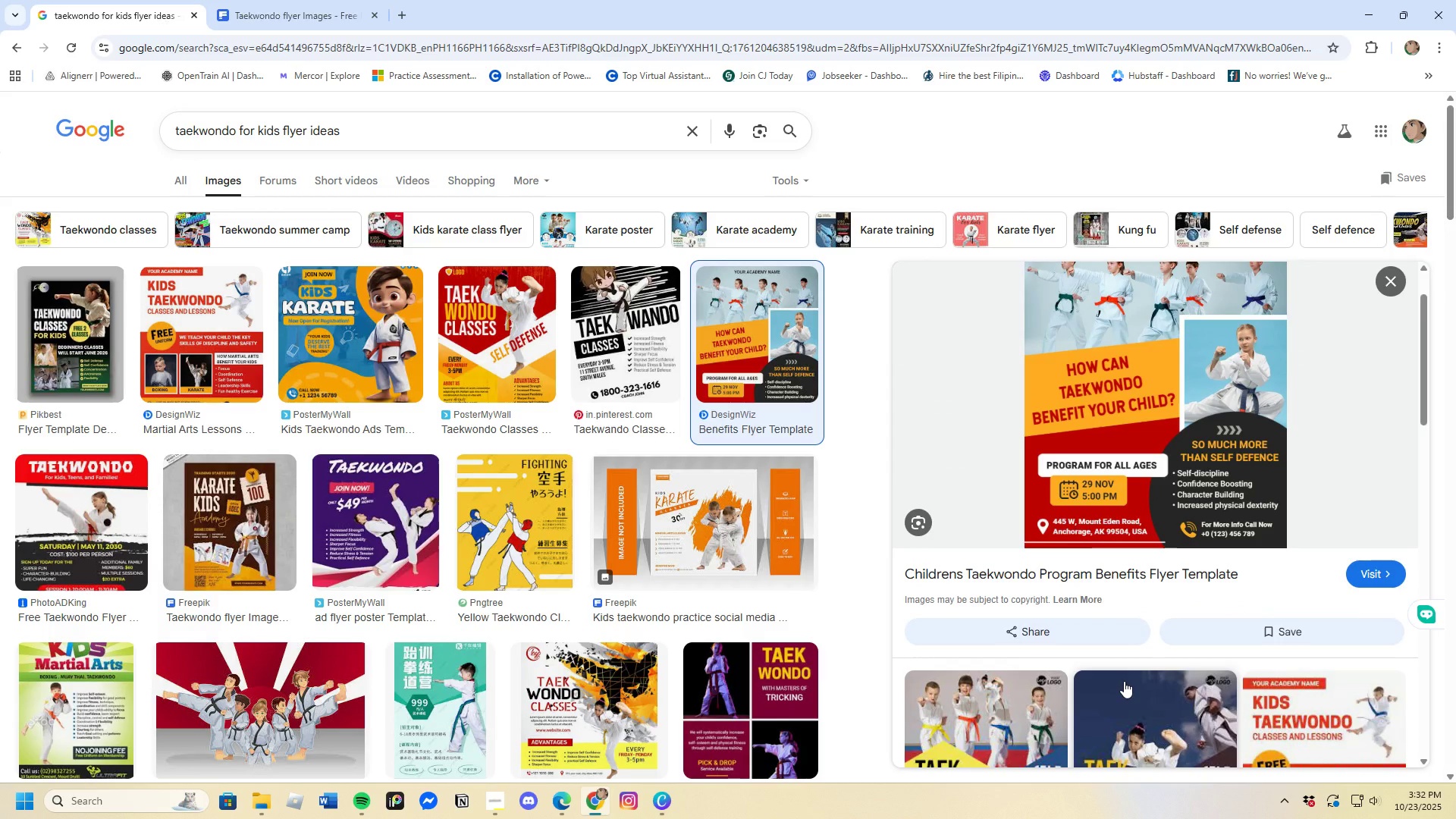 
scroll: coordinate [1126, 676], scroll_direction: up, amount: 1.0
 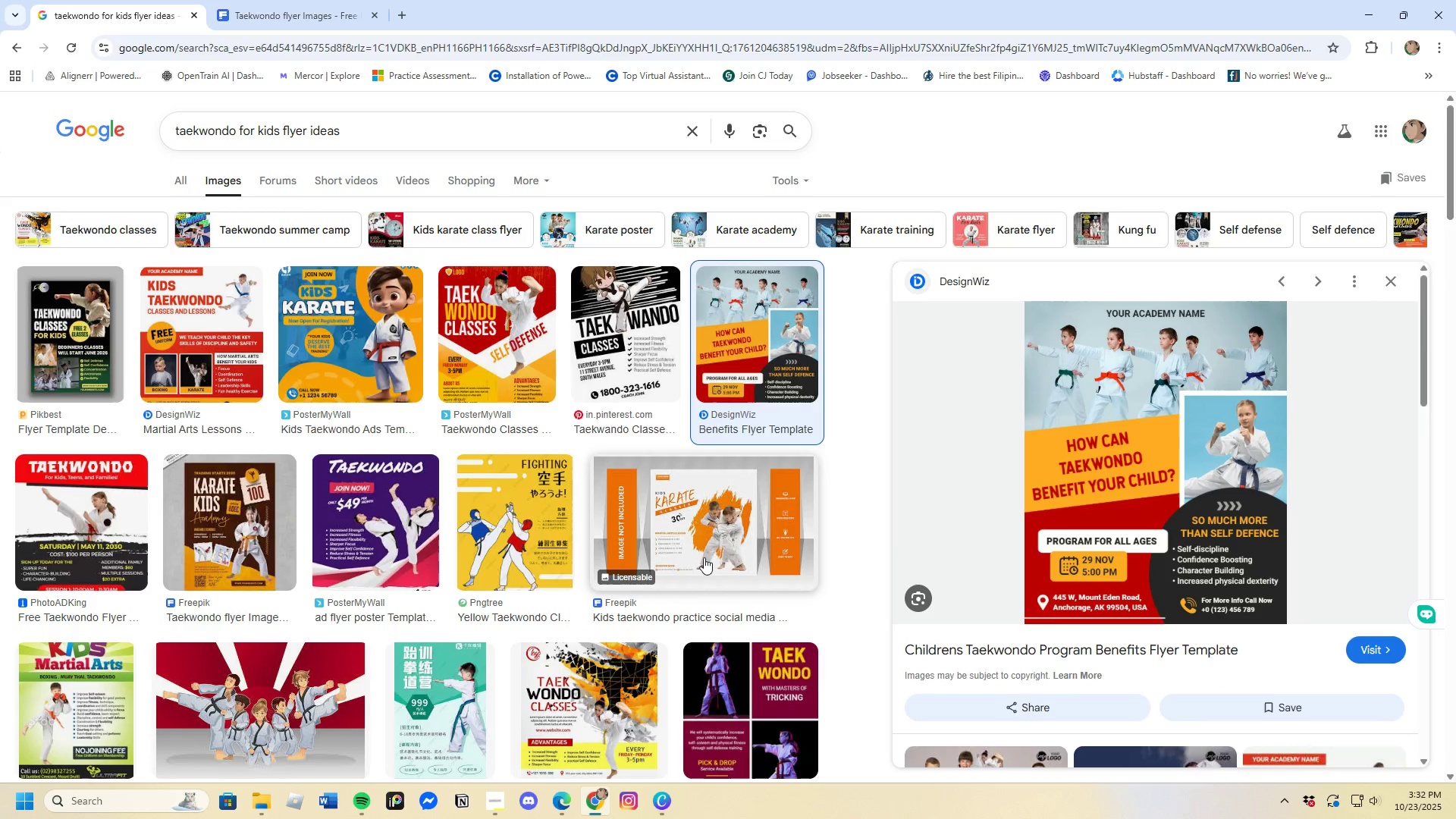 
left_click([703, 557])
 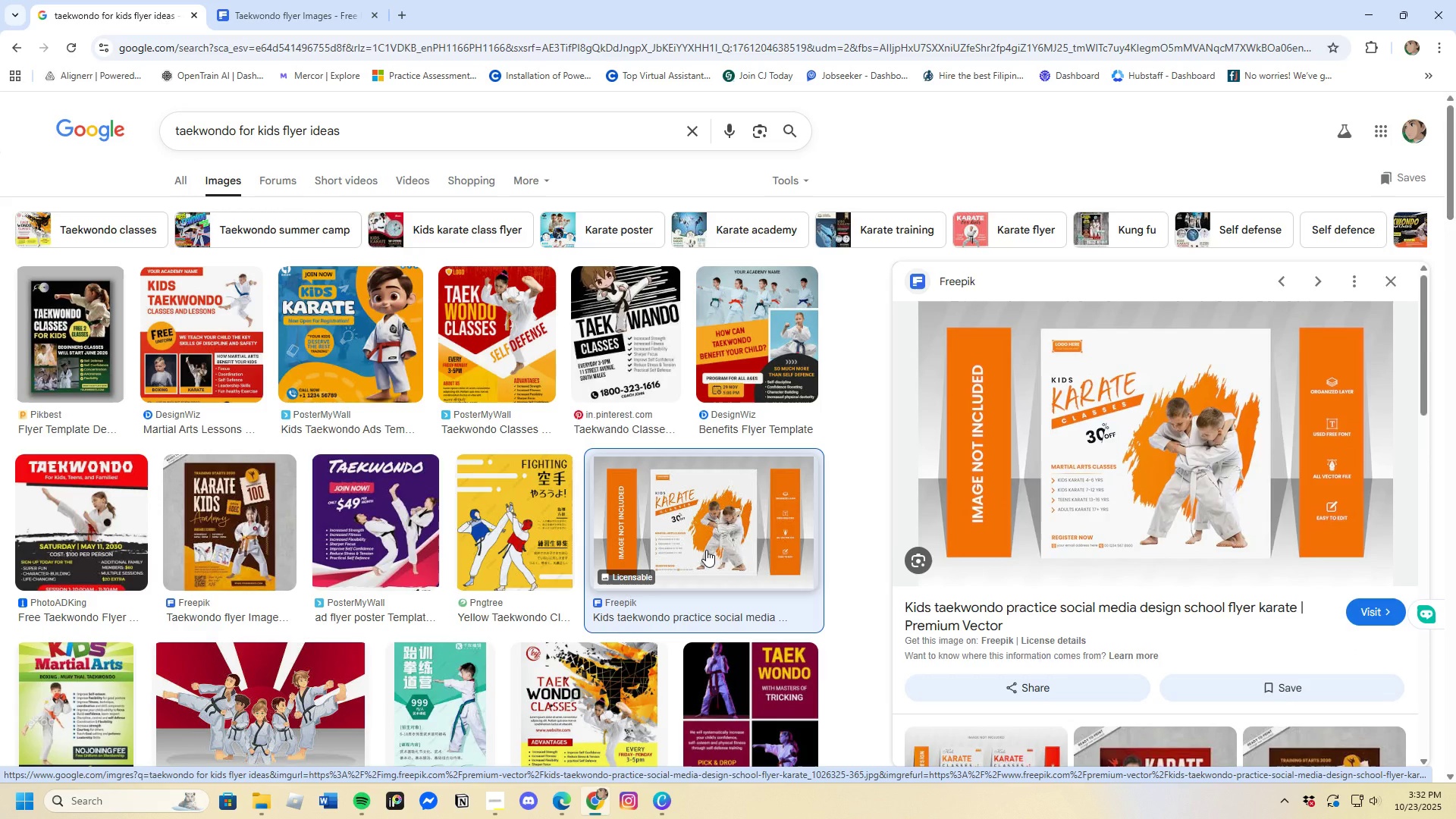 
scroll: coordinate [464, 618], scroll_direction: down, amount: 8.0
 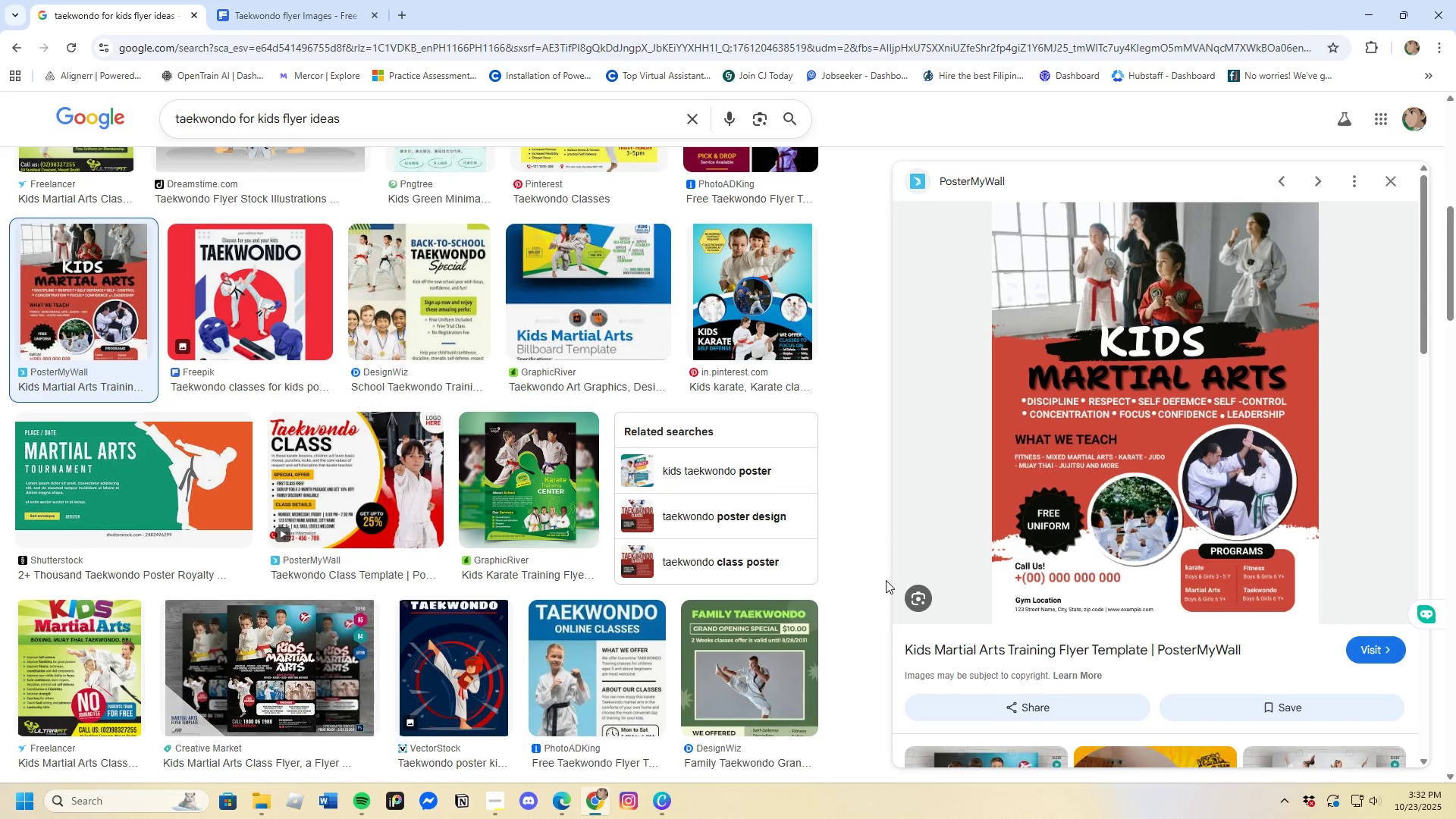 
wait(7.65)
 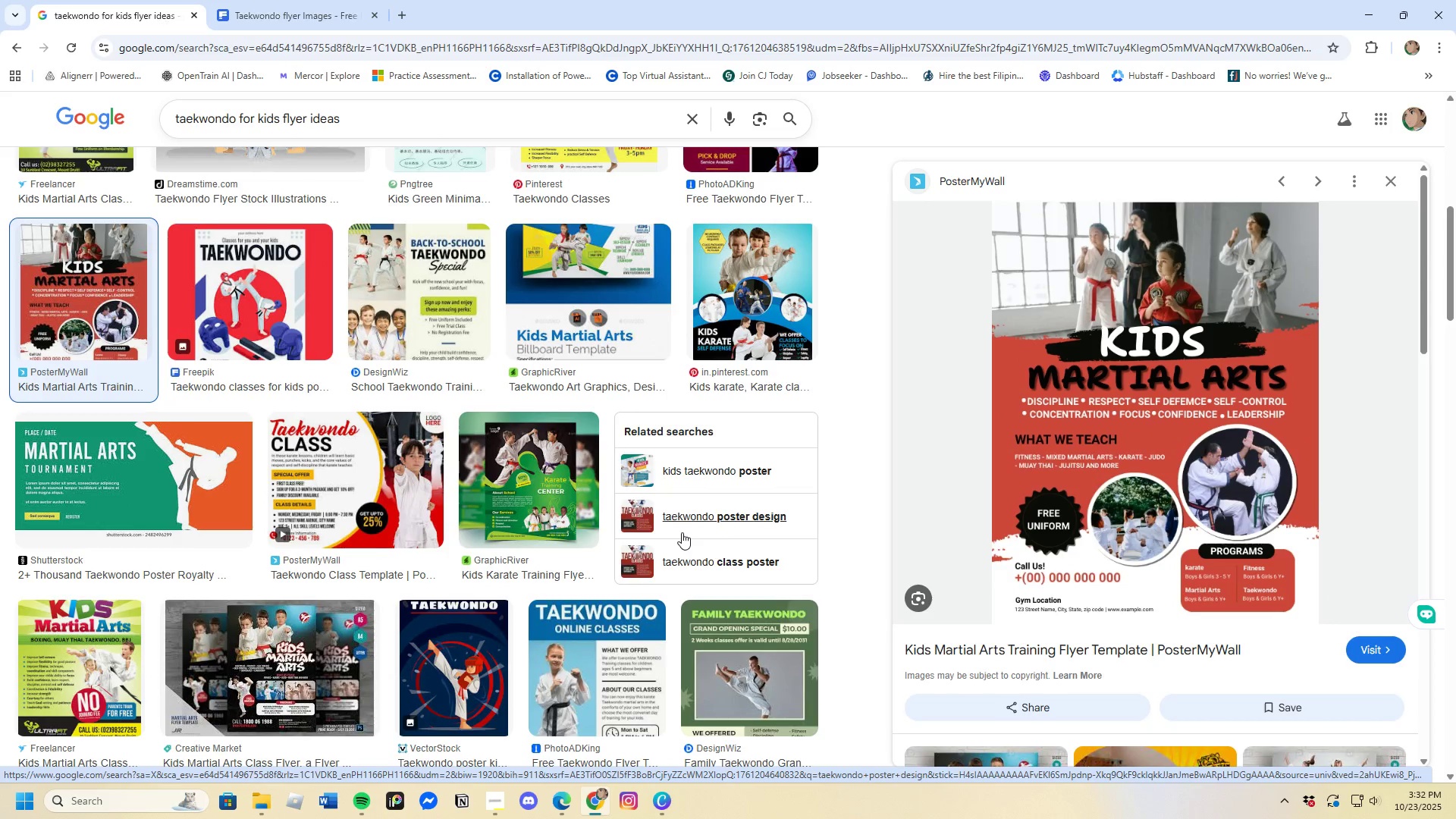 
scroll: coordinate [397, 562], scroll_direction: down, amount: 2.0
 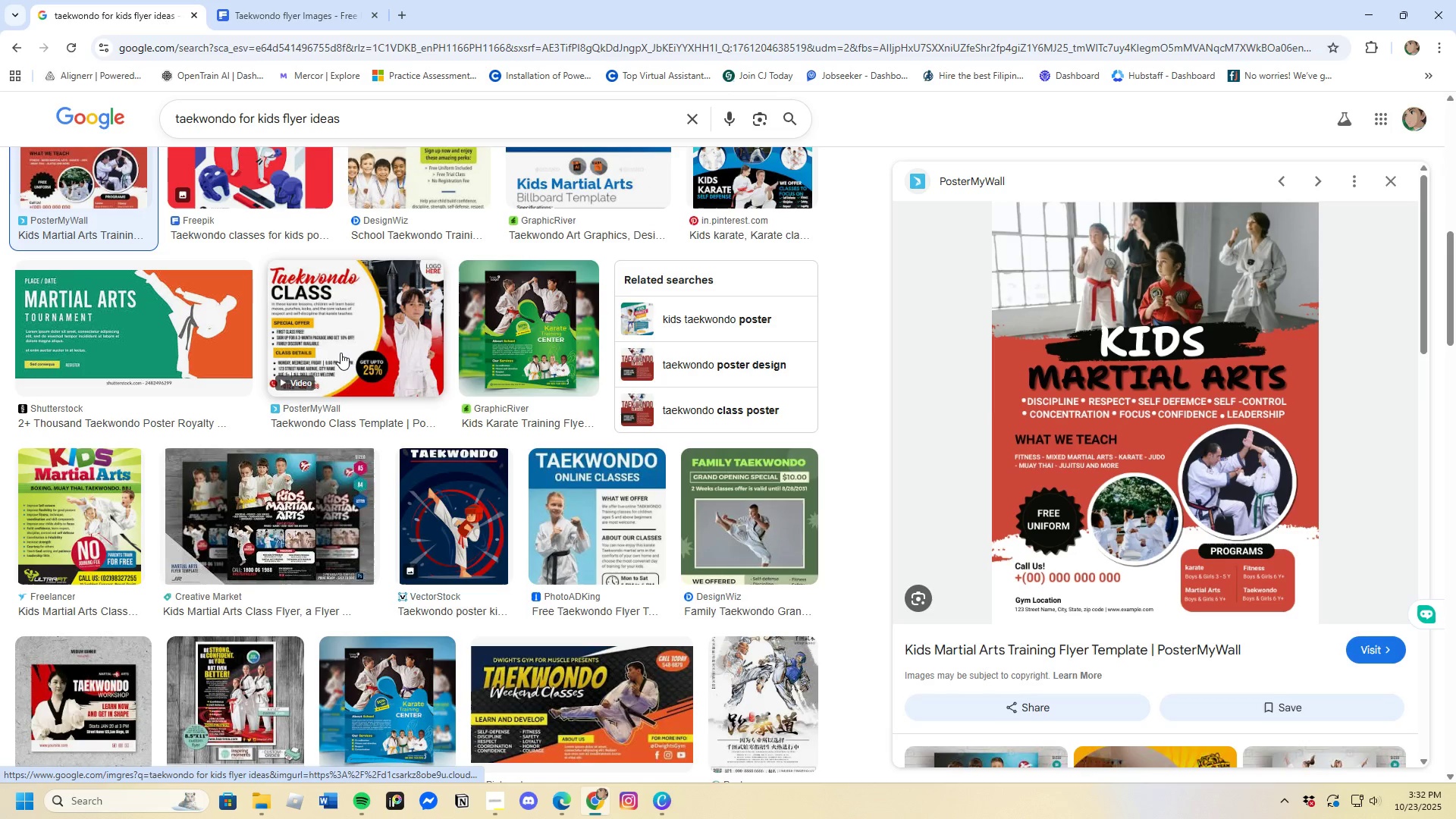 
left_click([340, 353])
 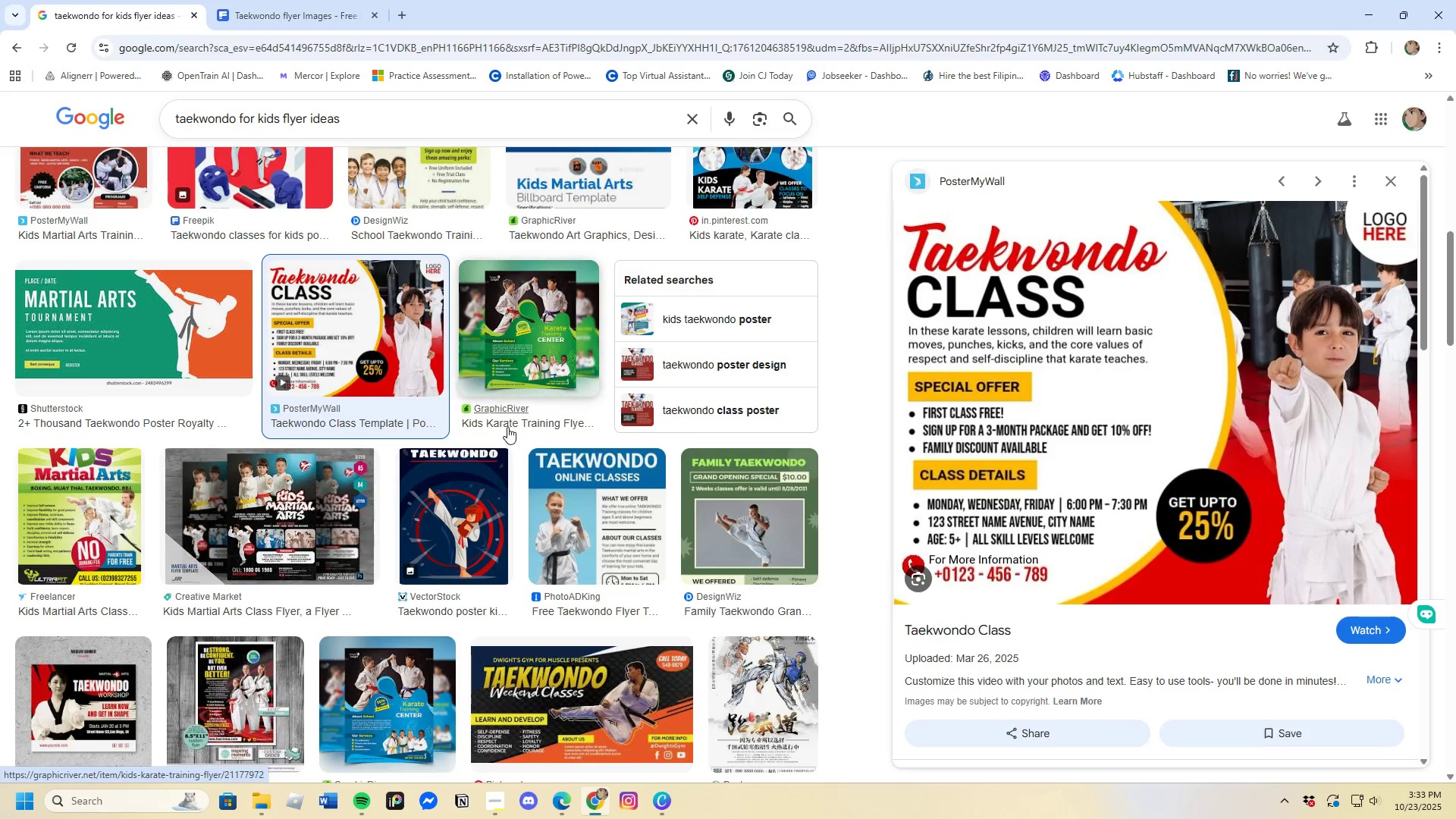 
left_click([515, 360])
 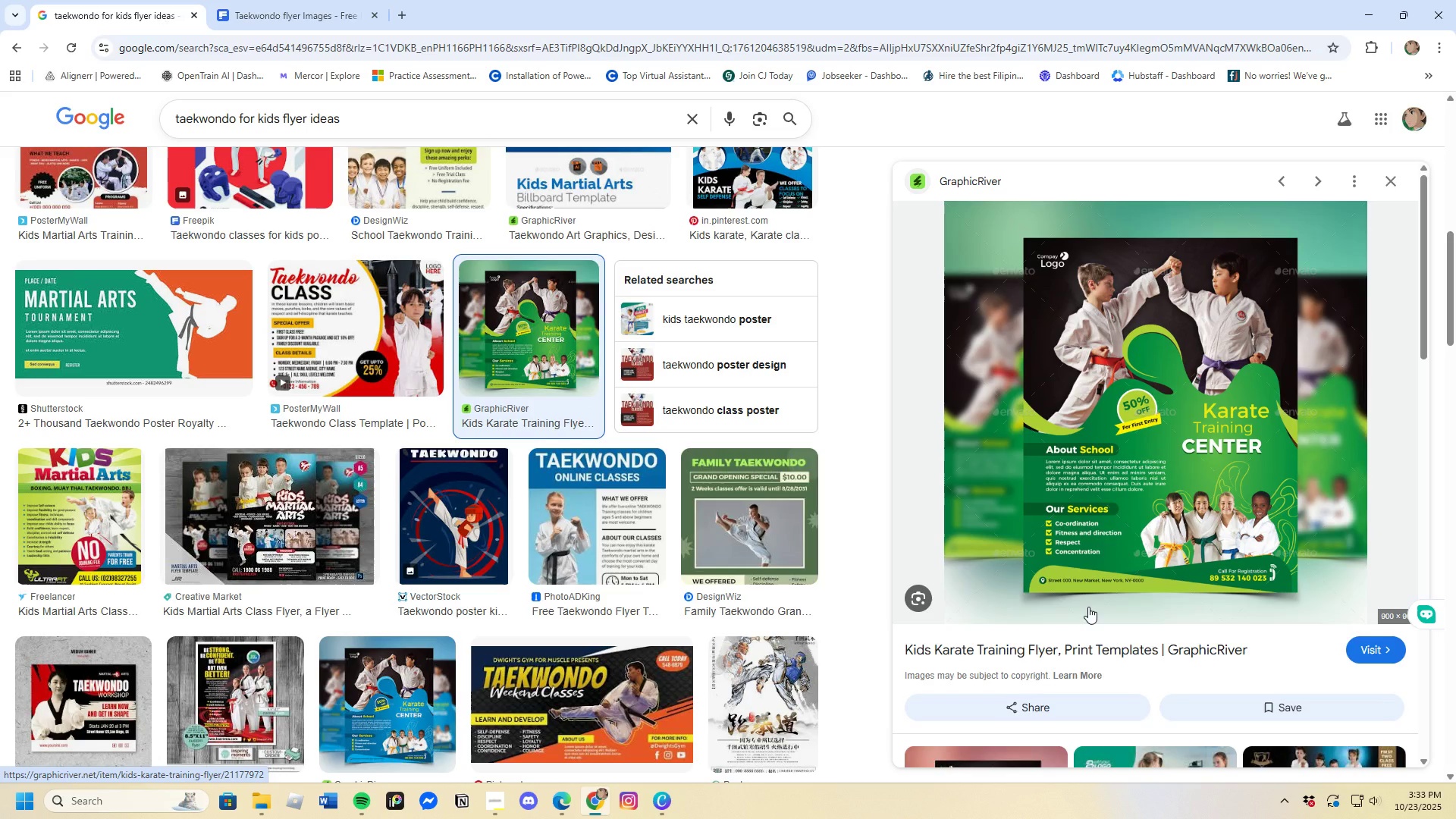 
scroll: coordinate [652, 709], scroll_direction: down, amount: 4.0
 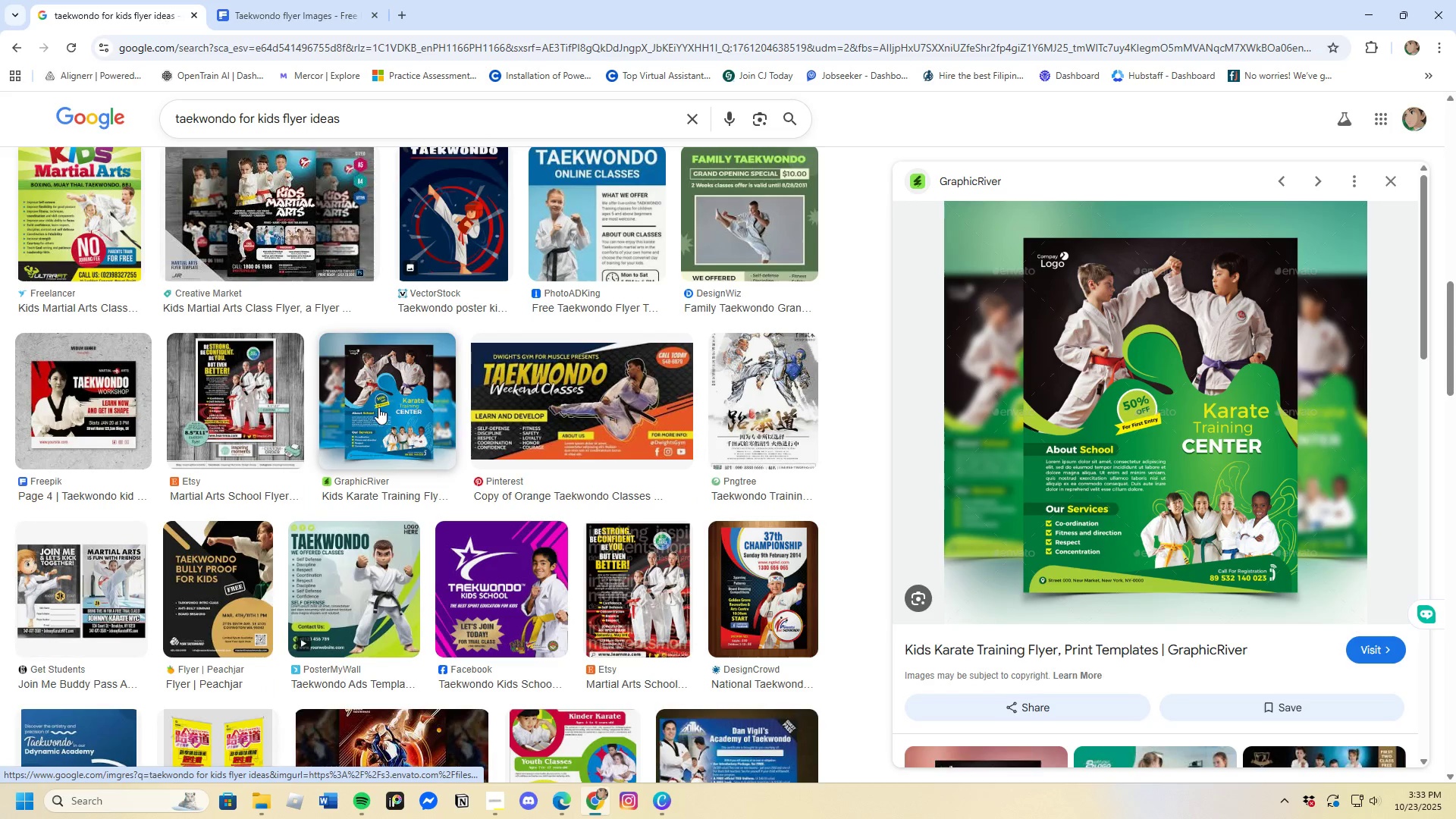 
left_click([378, 419])
 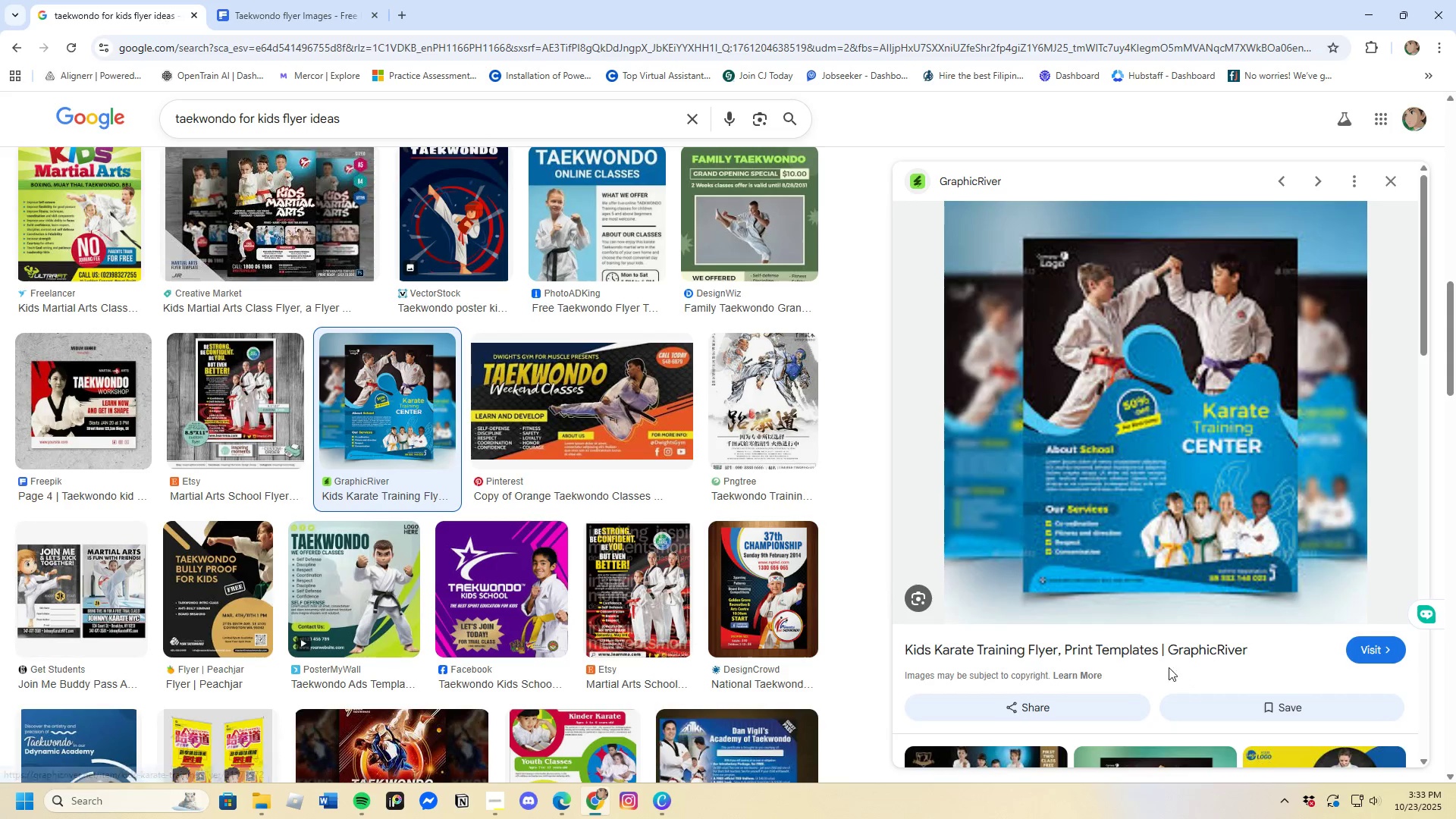 
scroll: coordinate [624, 731], scroll_direction: down, amount: 4.0
 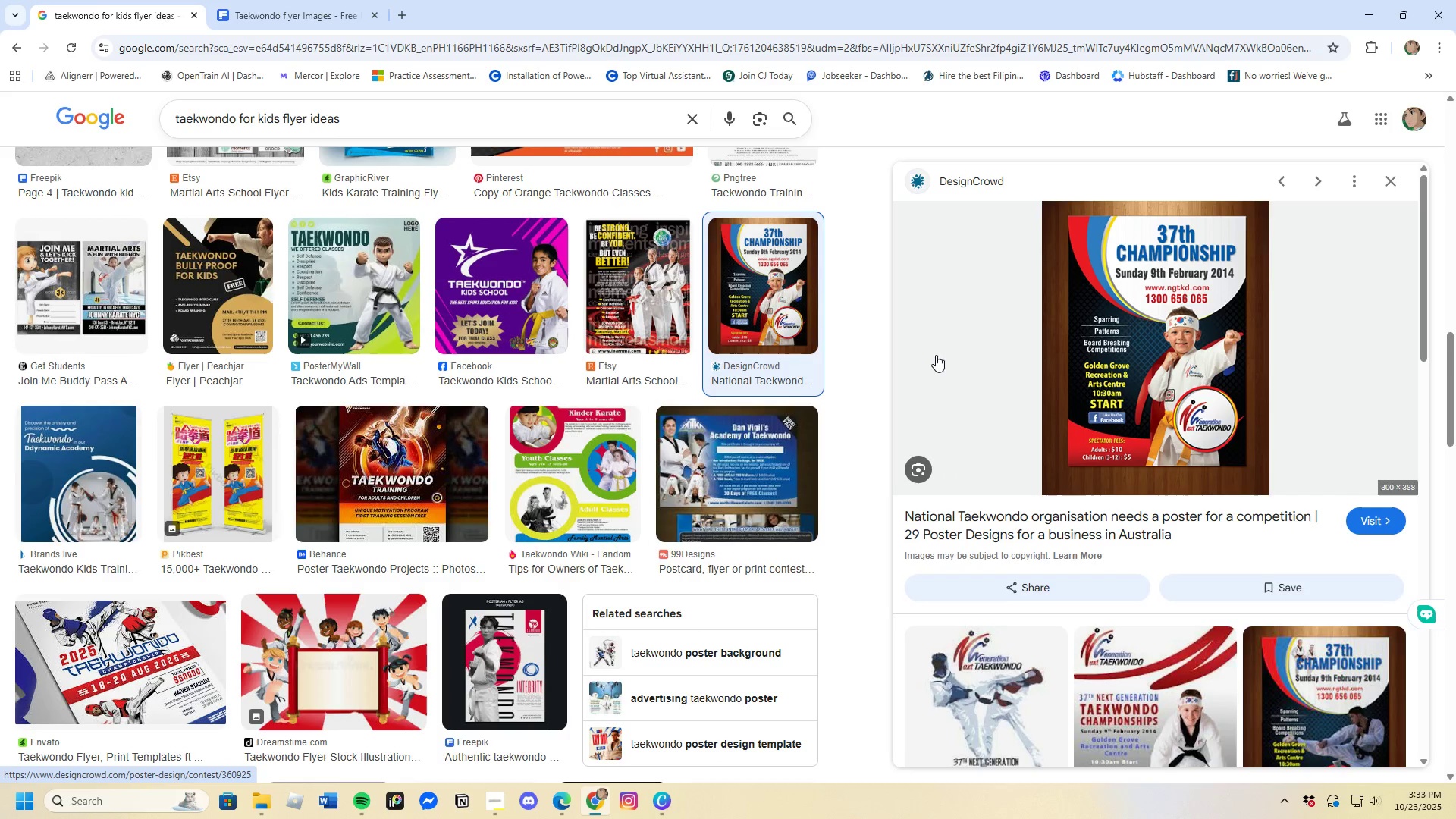 
wait(5.0)
 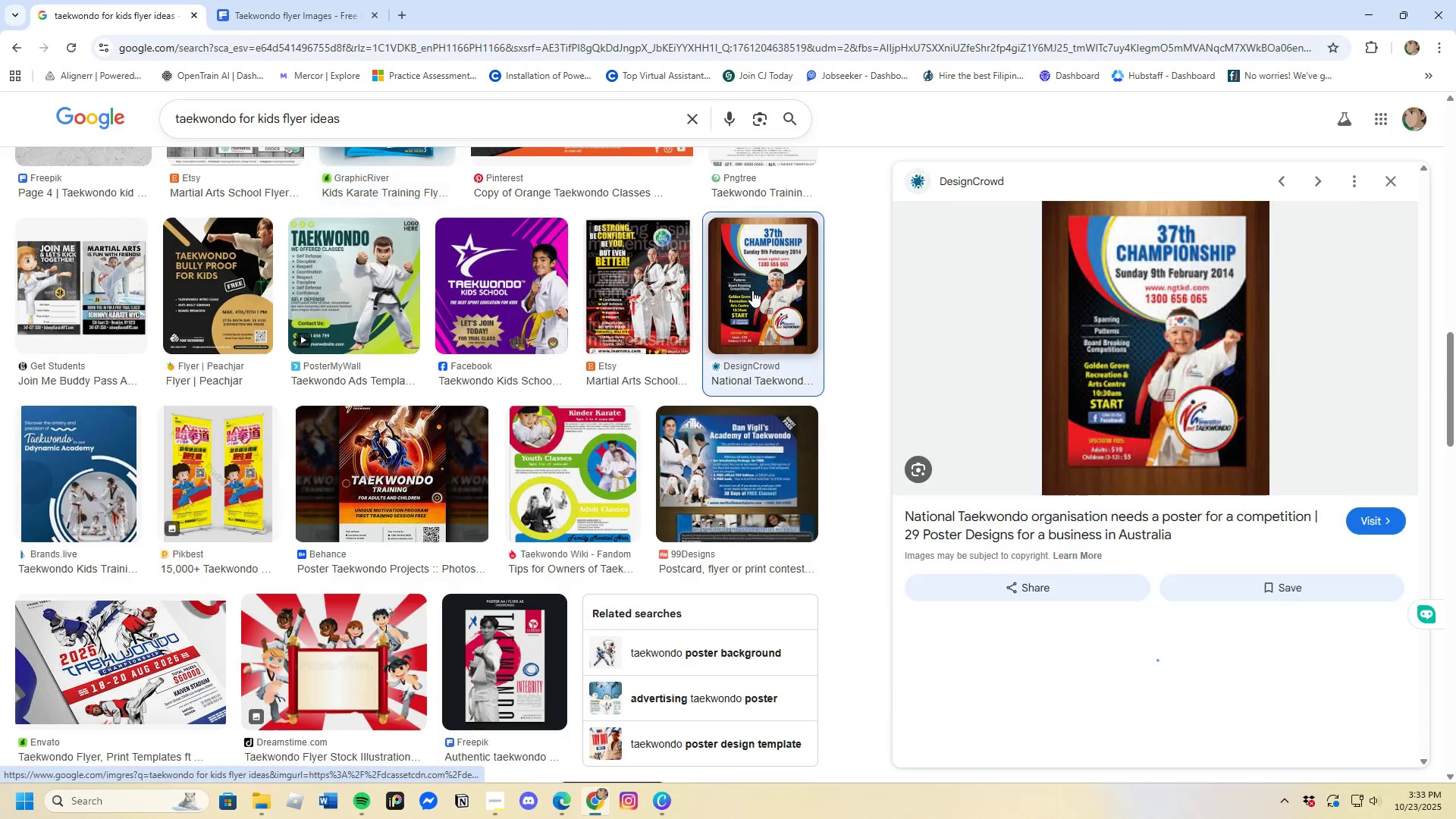 
scroll: coordinate [407, 629], scroll_direction: down, amount: 6.0
 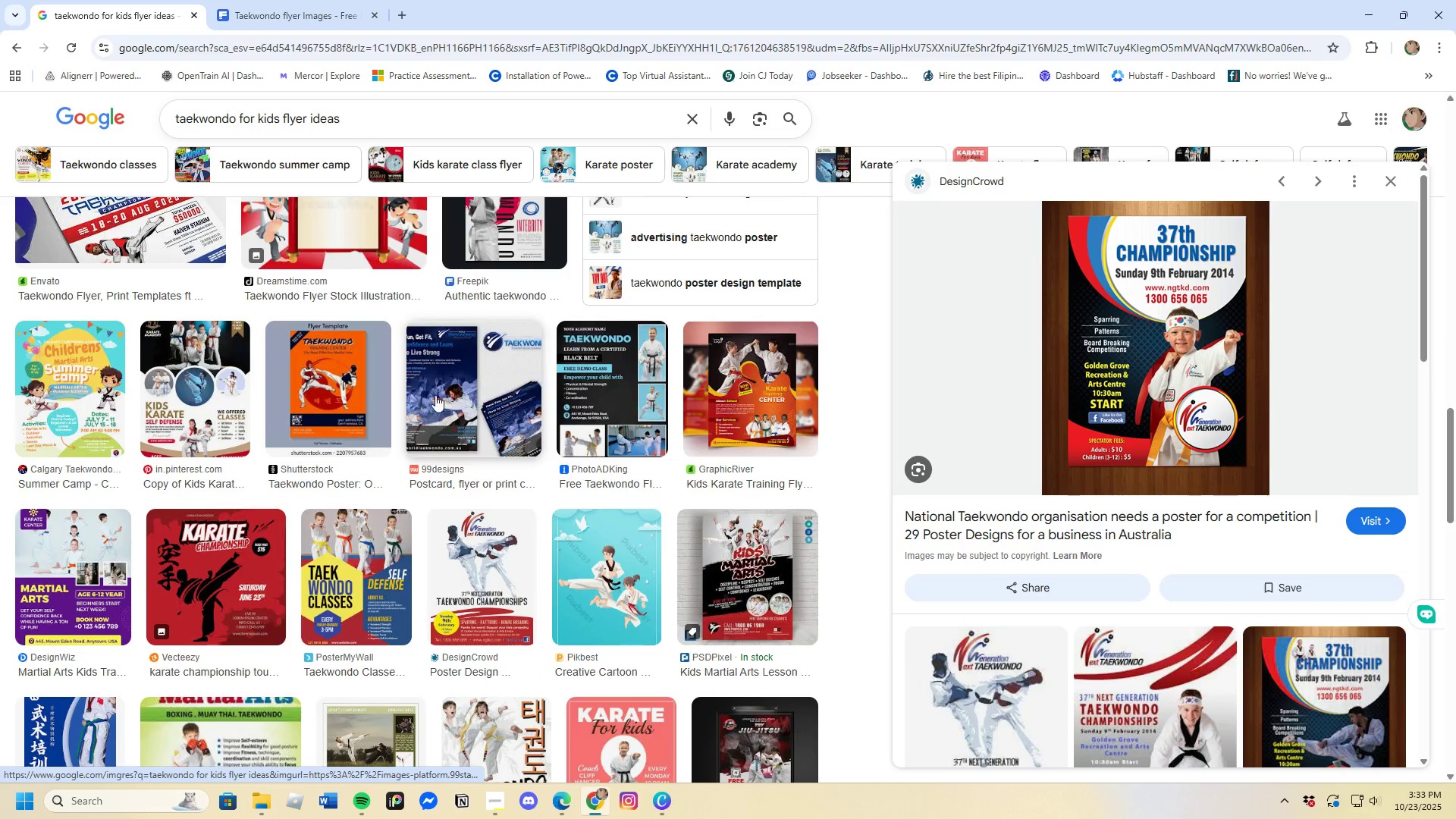 
left_click([436, 394])
 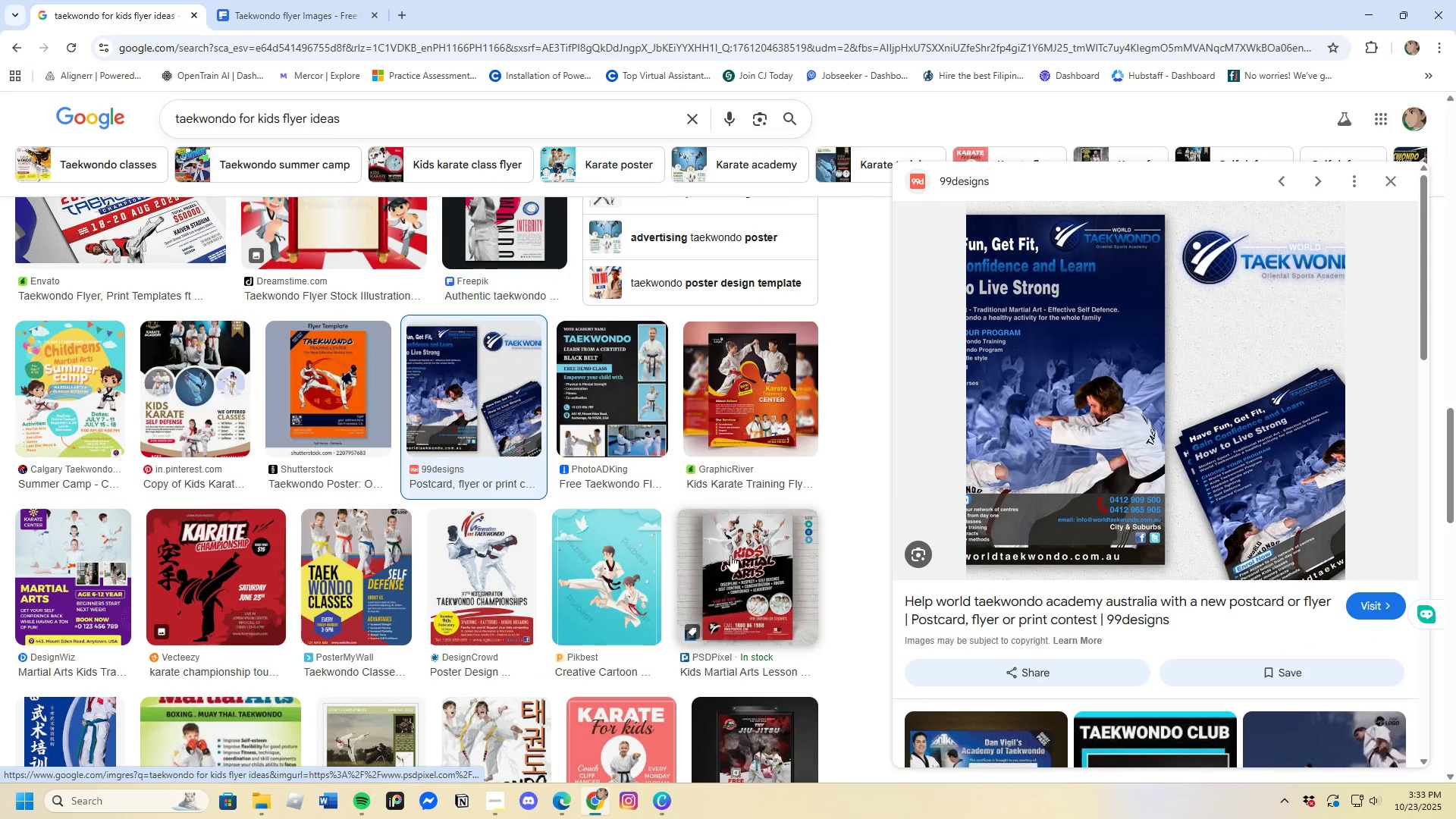 
left_click([734, 557])
 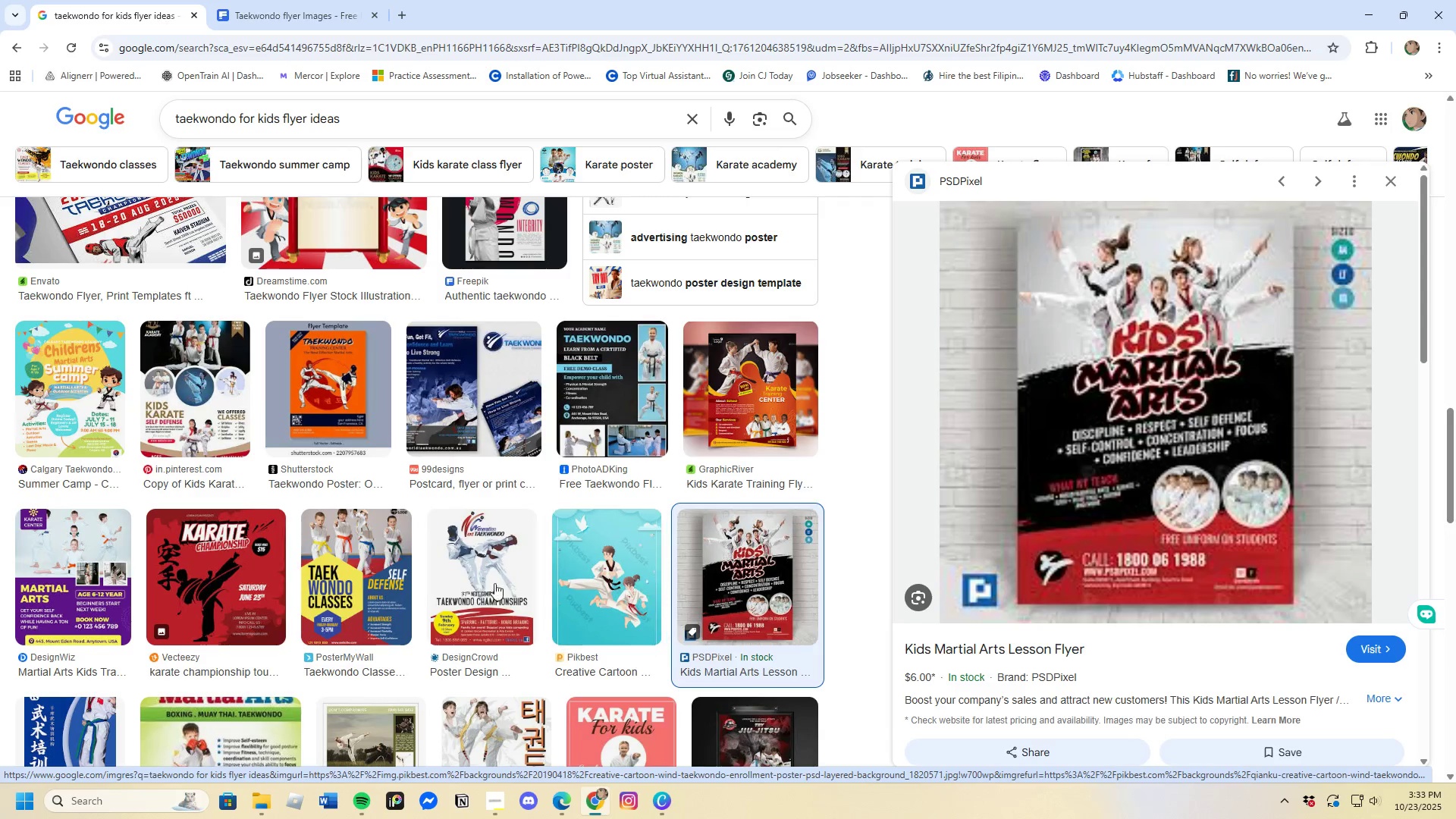 
scroll: coordinate [406, 616], scroll_direction: down, amount: 7.0
 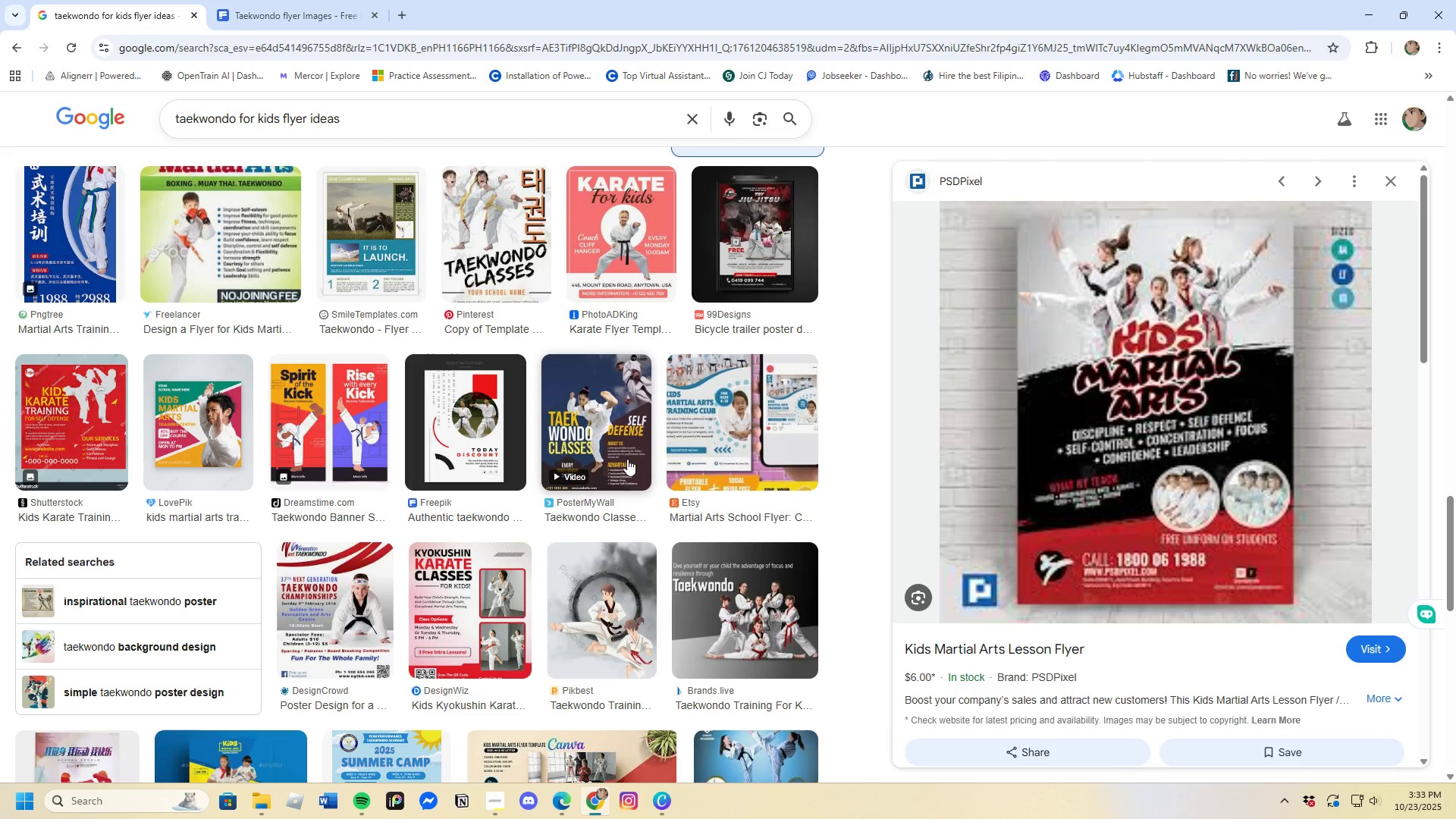 
left_click([613, 438])
 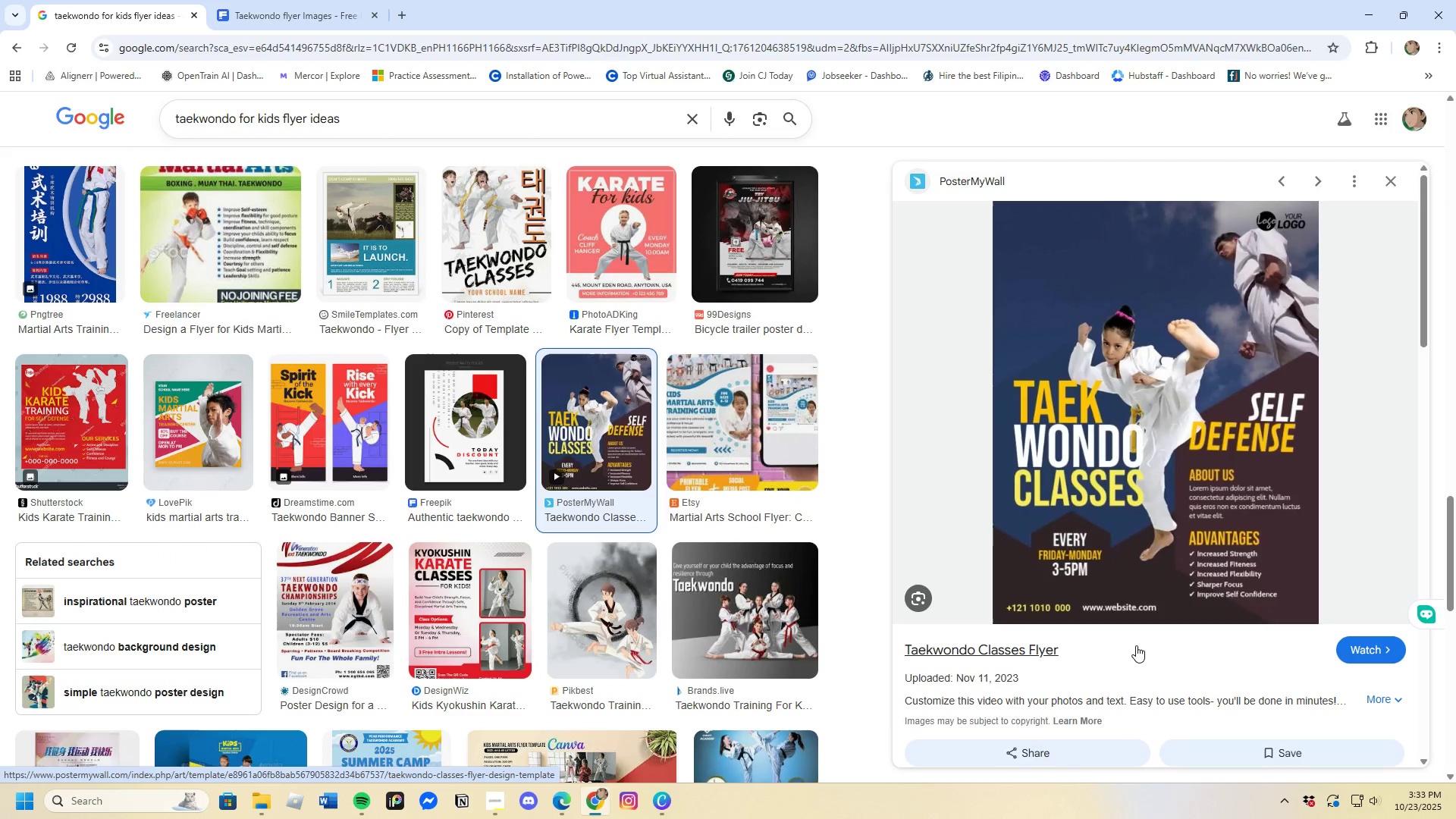 
wait(8.59)
 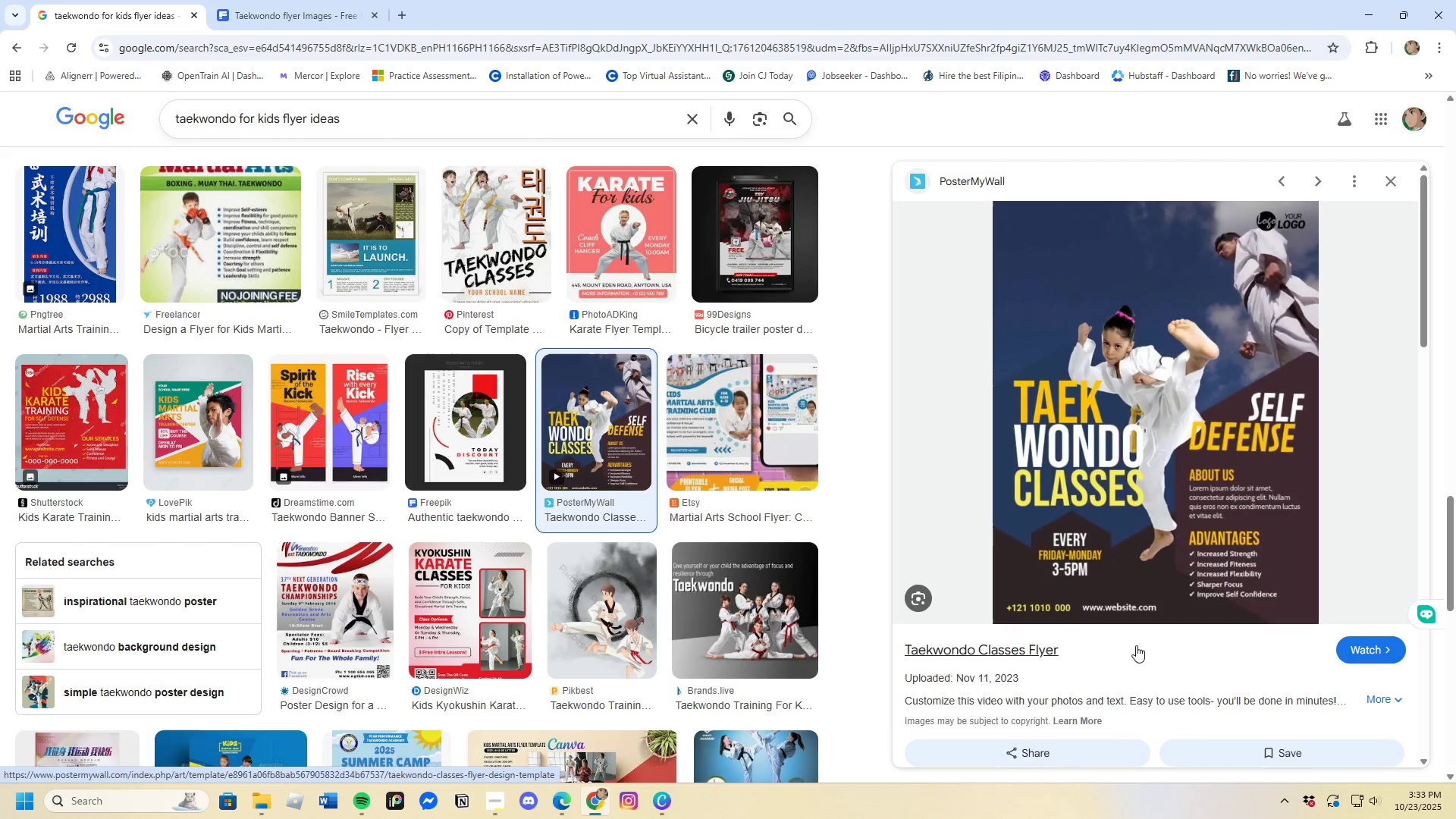 
left_click([604, 257])
 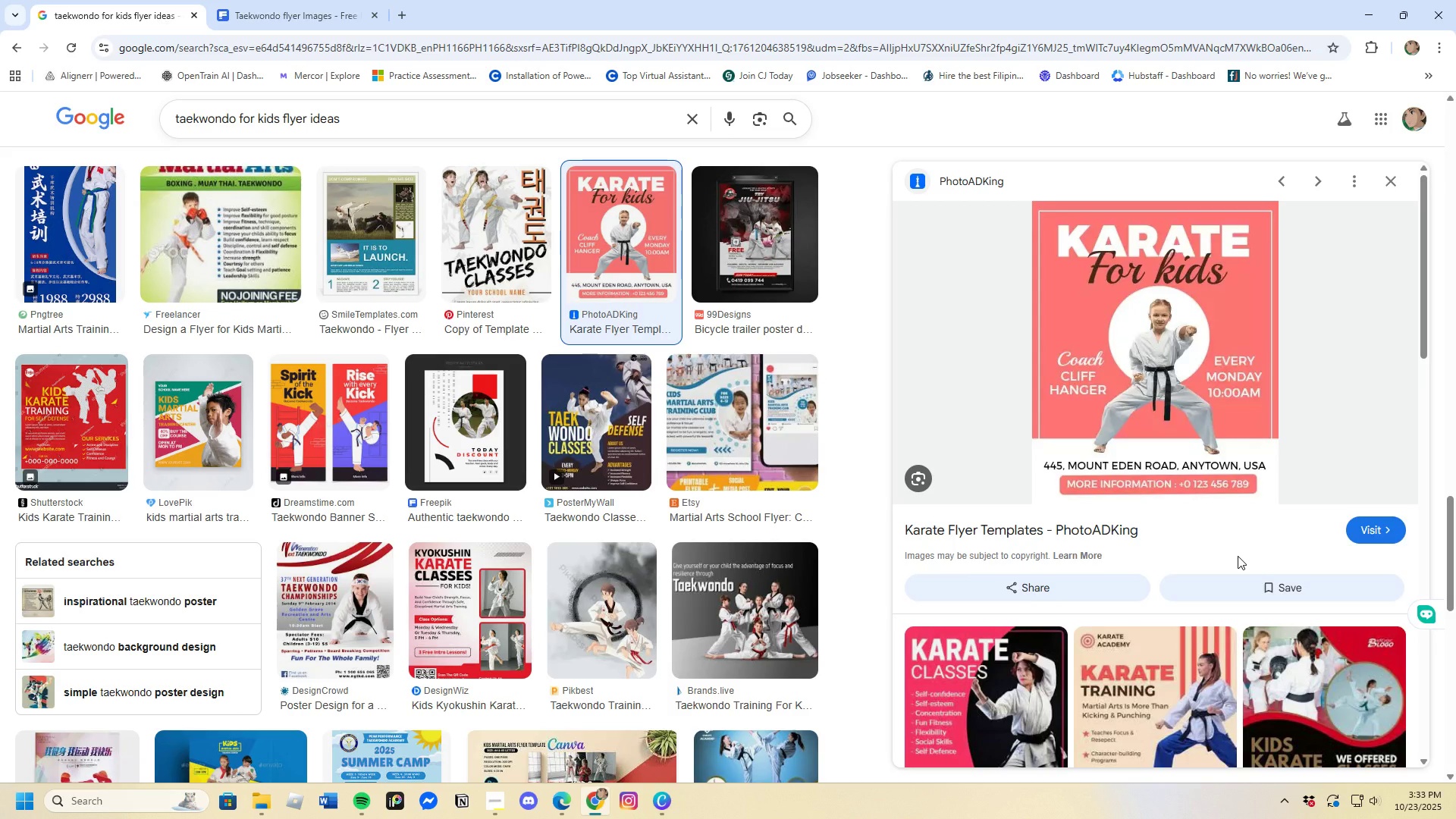 
scroll: coordinate [704, 617], scroll_direction: down, amount: 8.0
 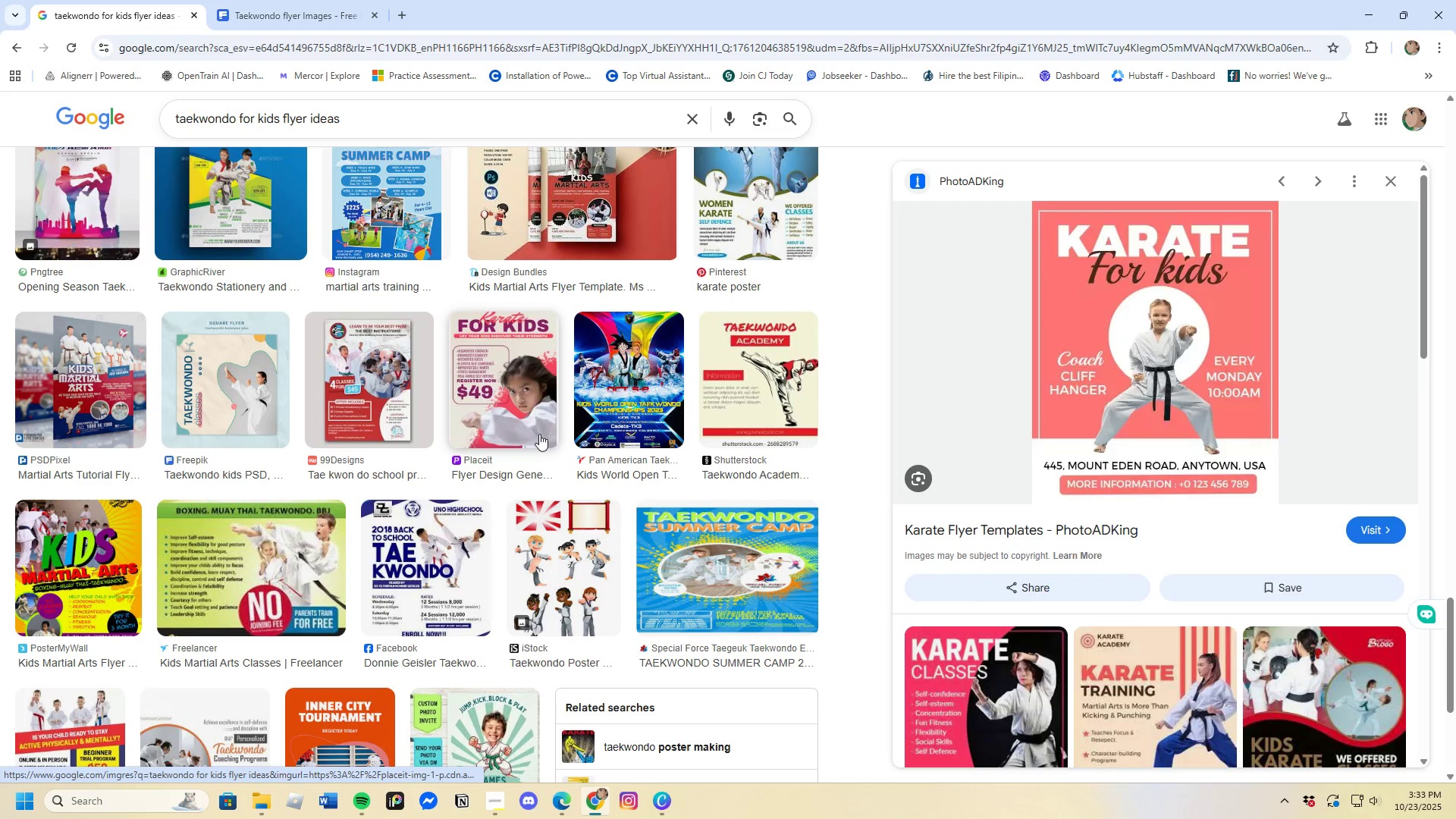 
left_click([372, 370])
 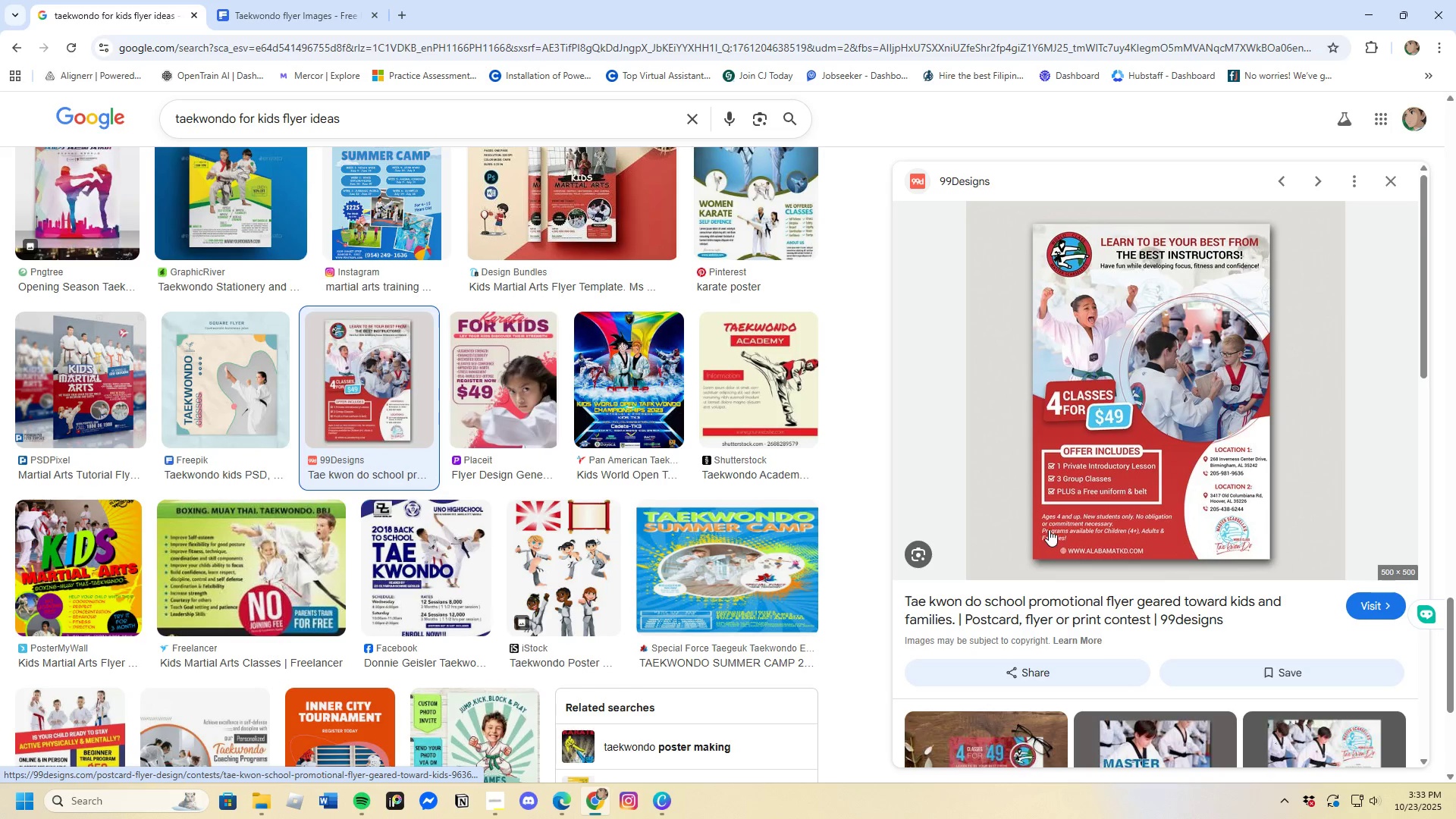 
wait(23.56)
 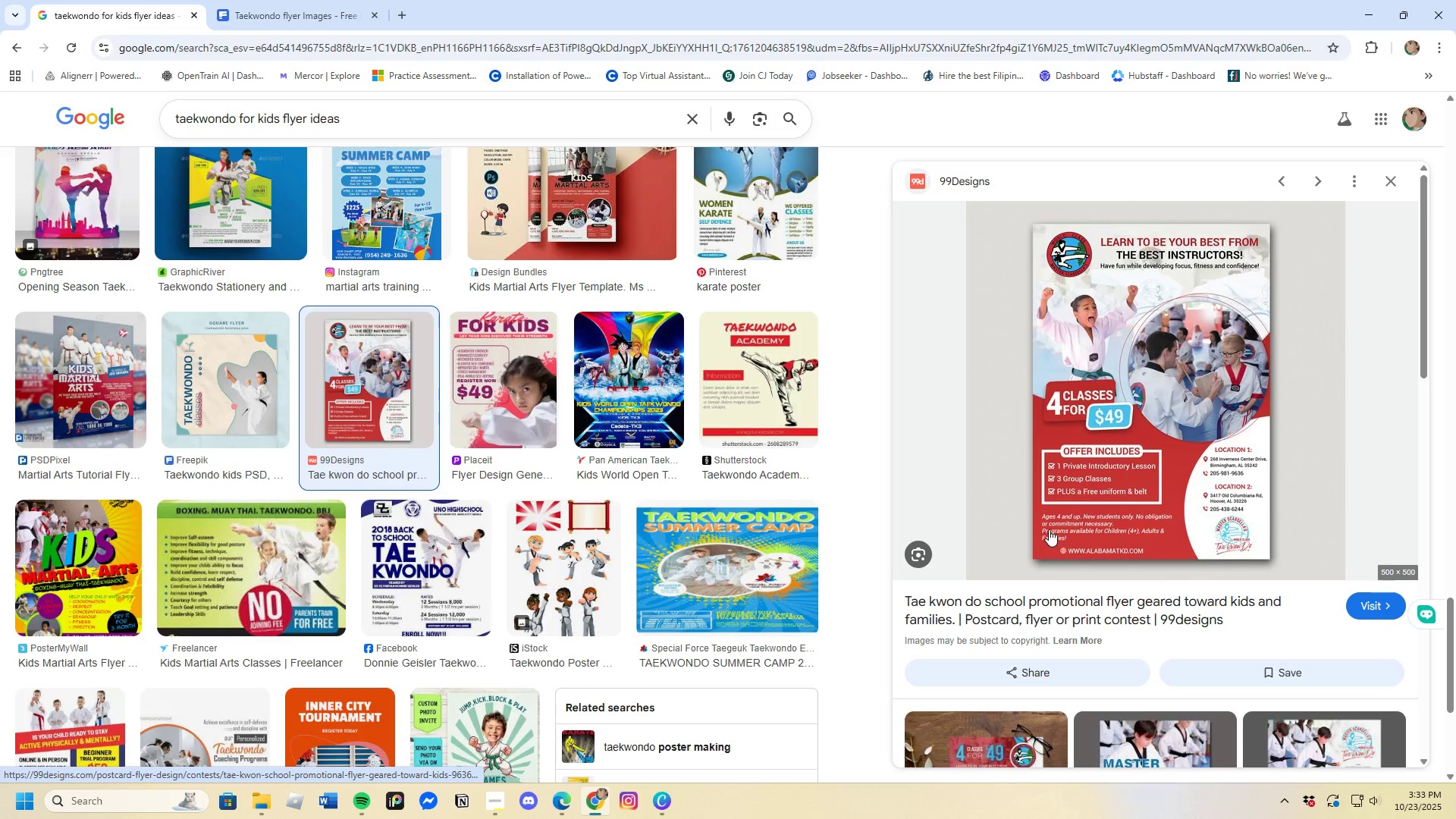 
scroll: coordinate [1094, 624], scroll_direction: down, amount: 14.0
 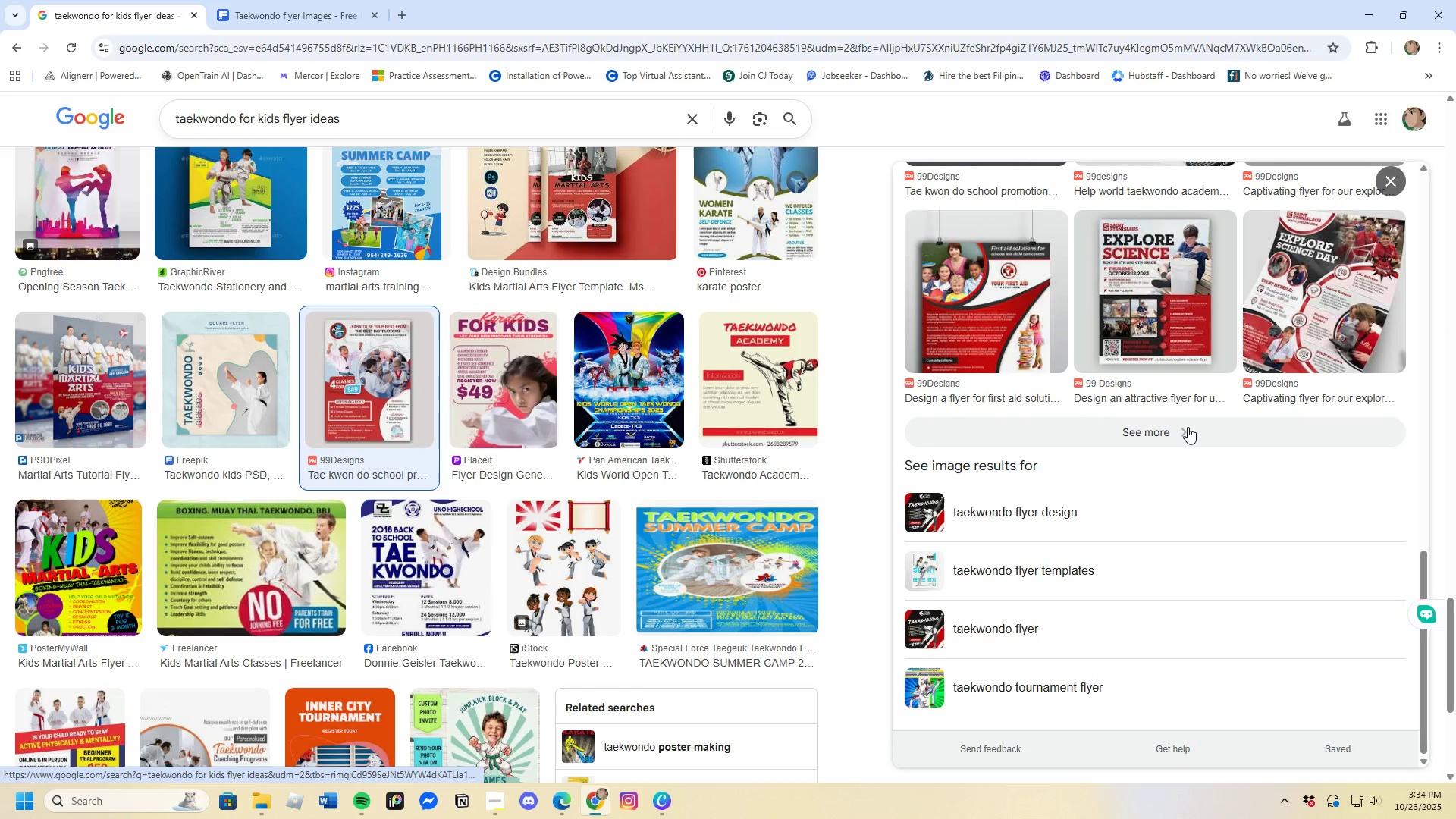 
left_click([1188, 427])
 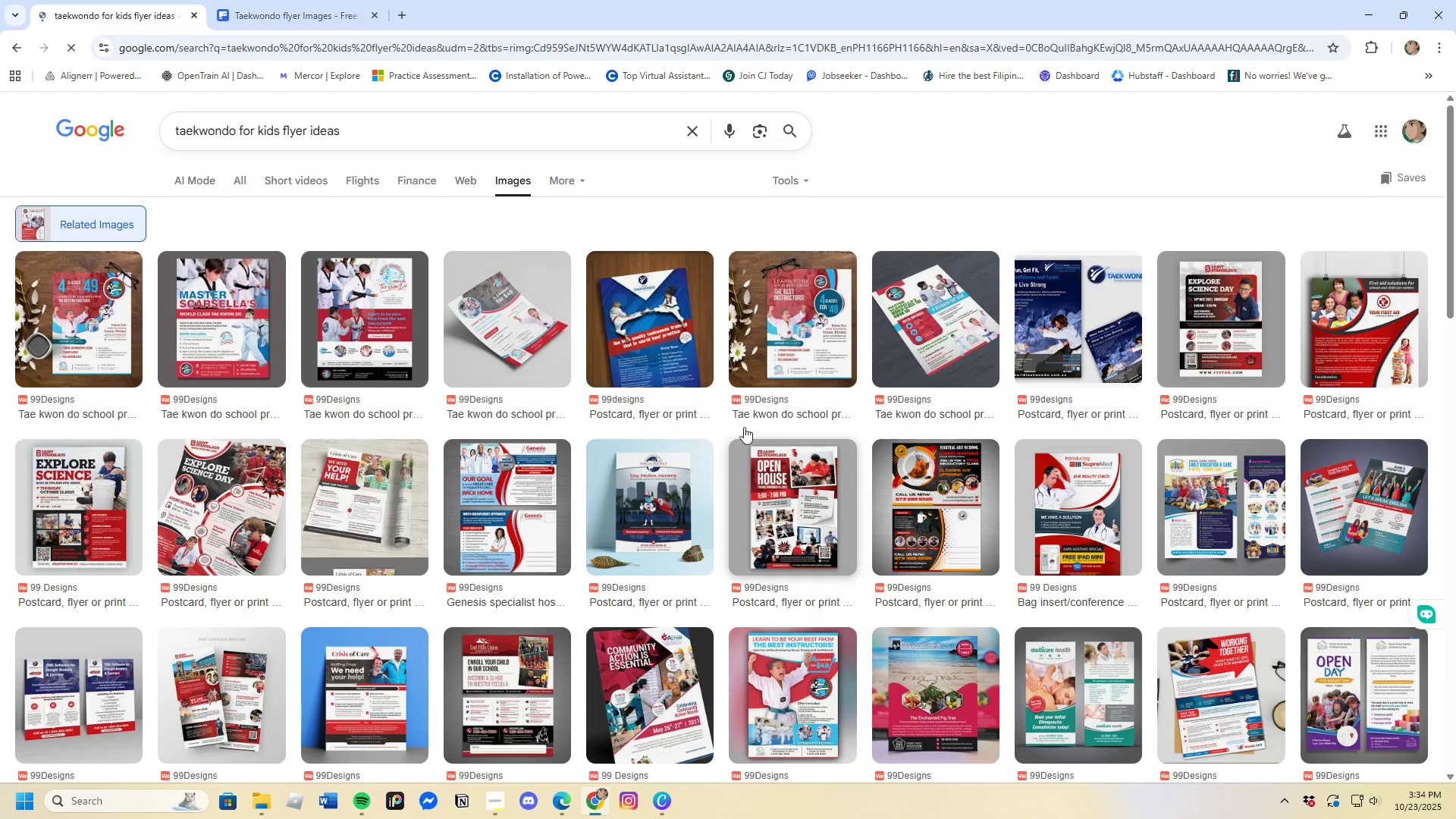 
left_click([667, 341])
 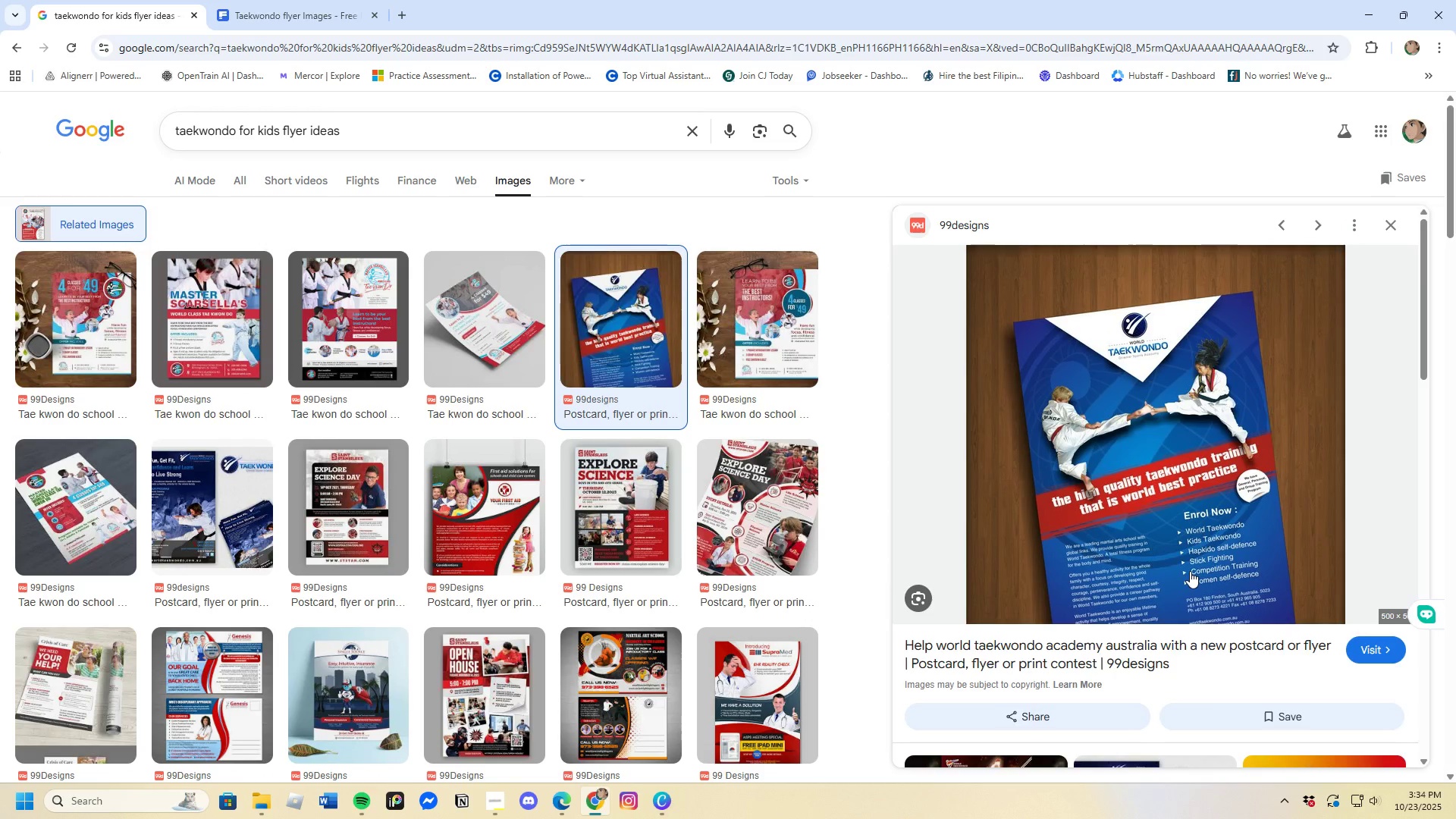 
wait(8.09)
 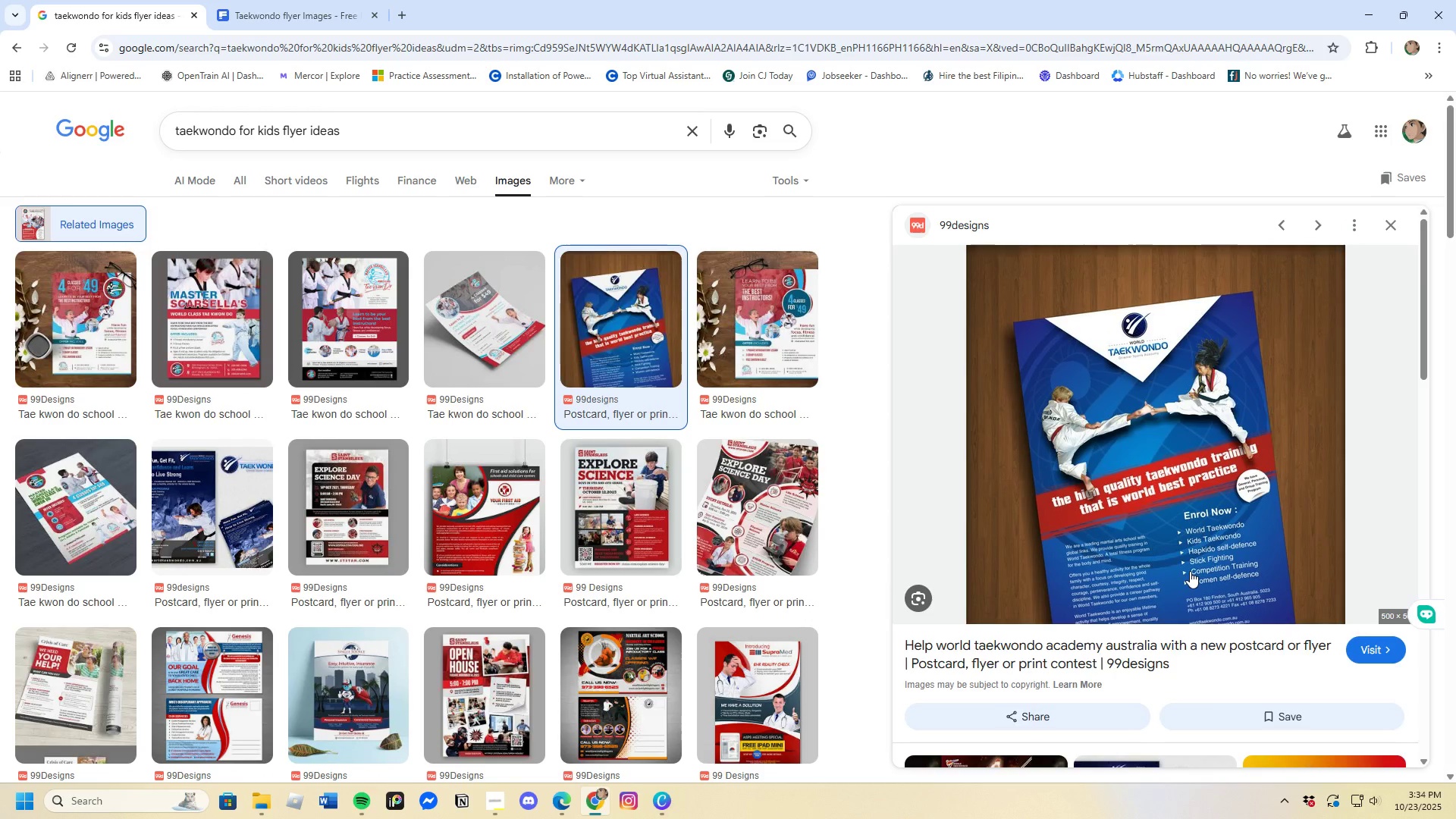 
left_click([735, 329])
 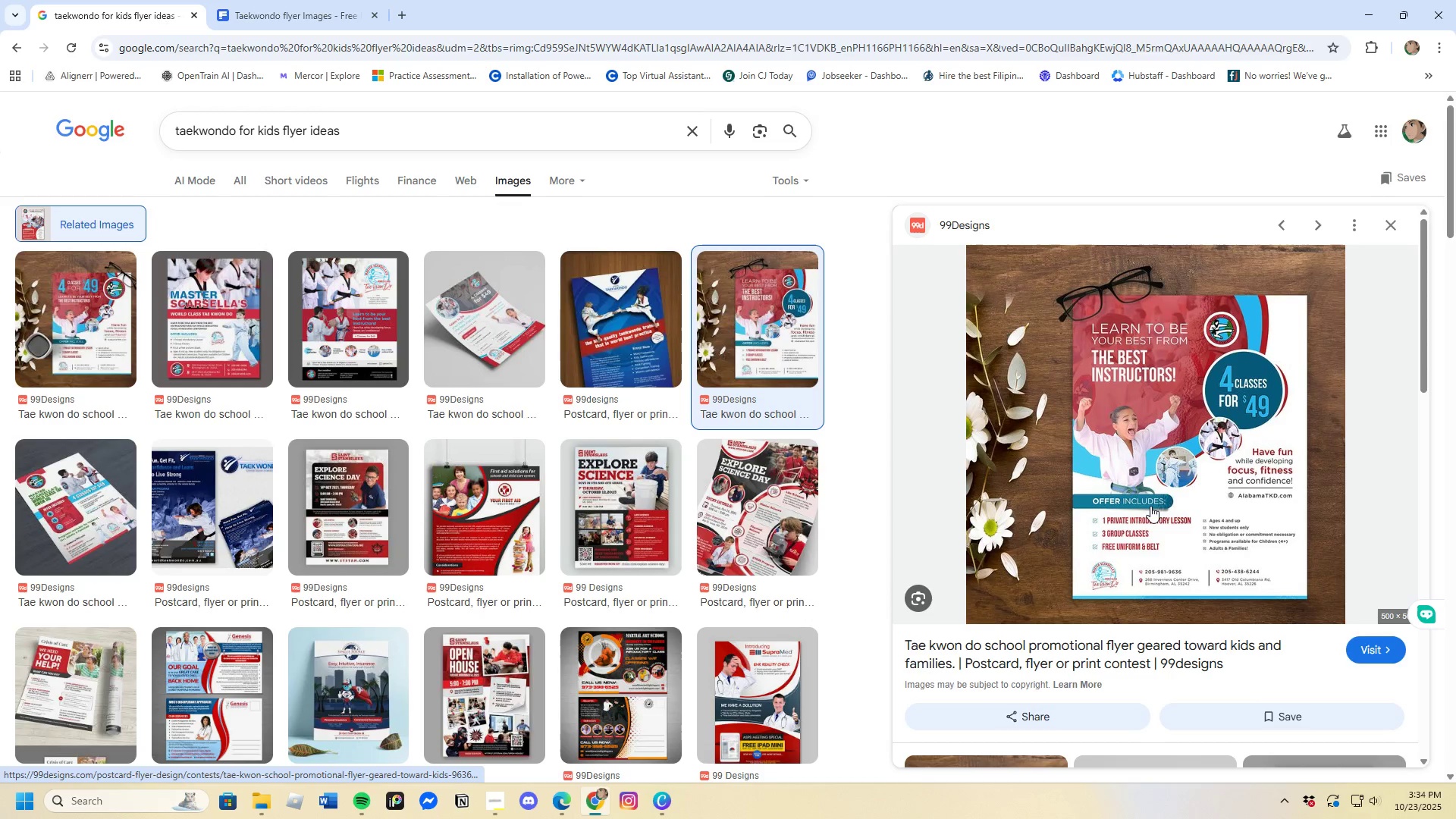 
wait(13.95)
 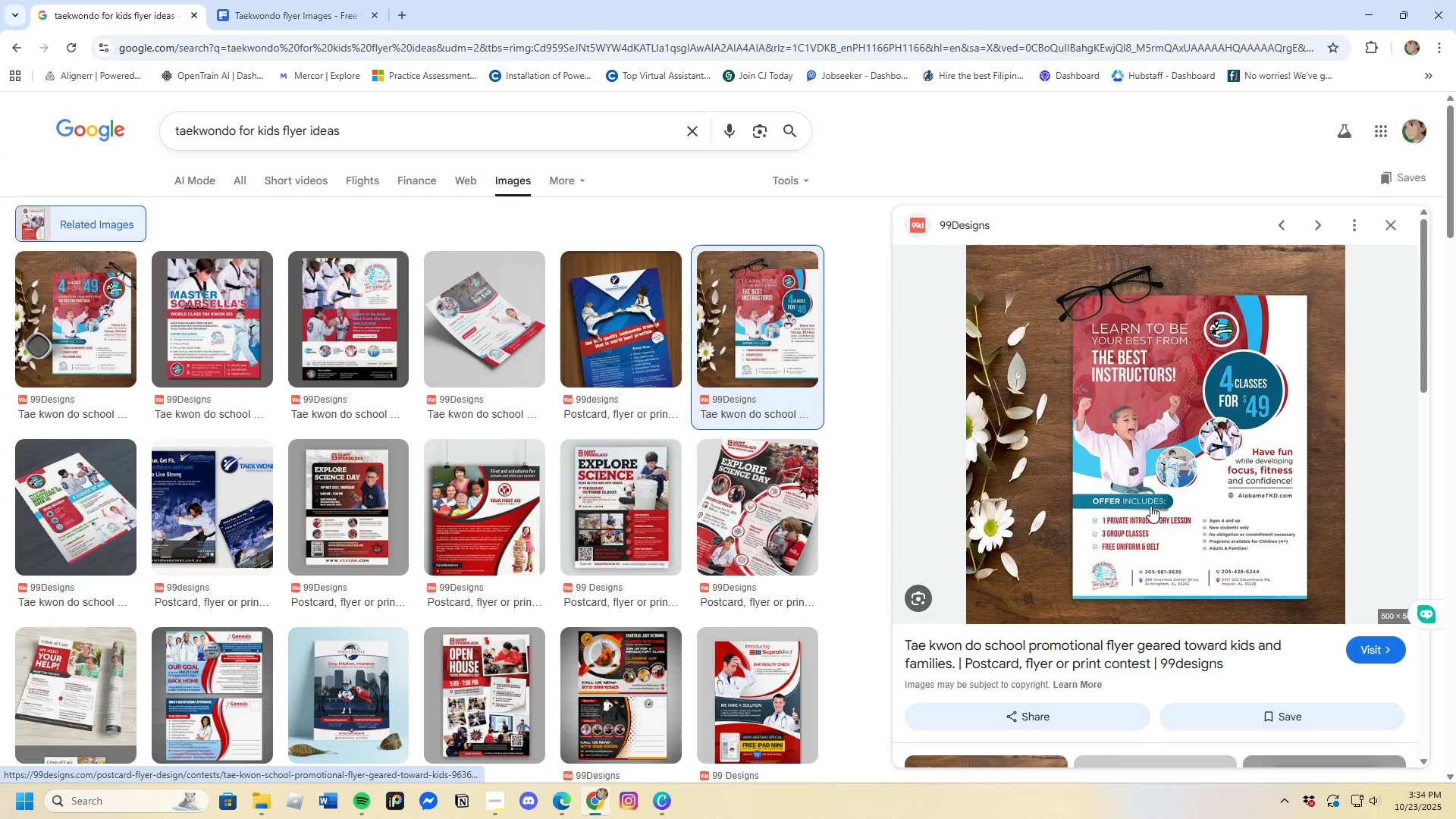 
left_click([355, 334])
 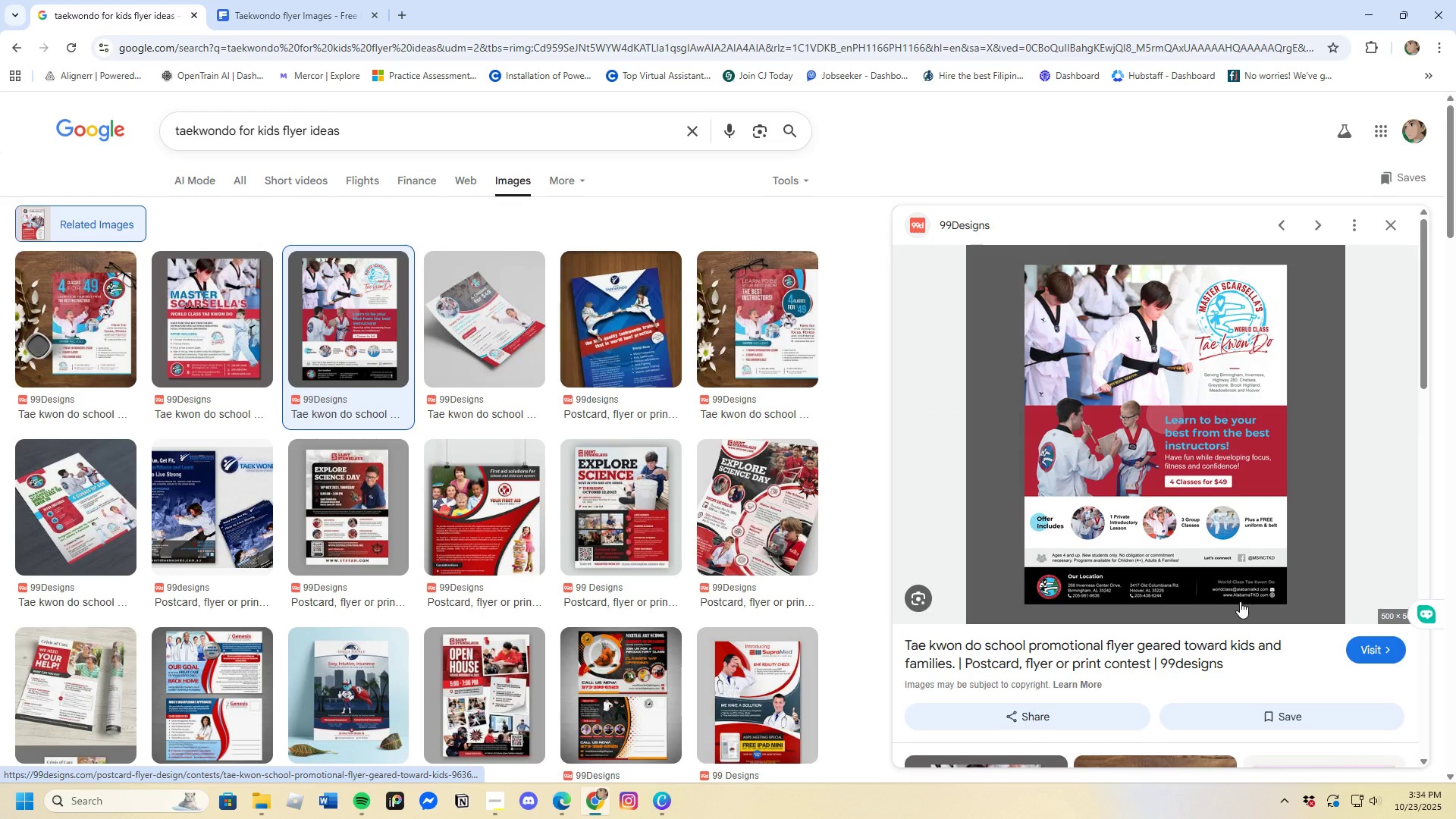 
wait(7.64)
 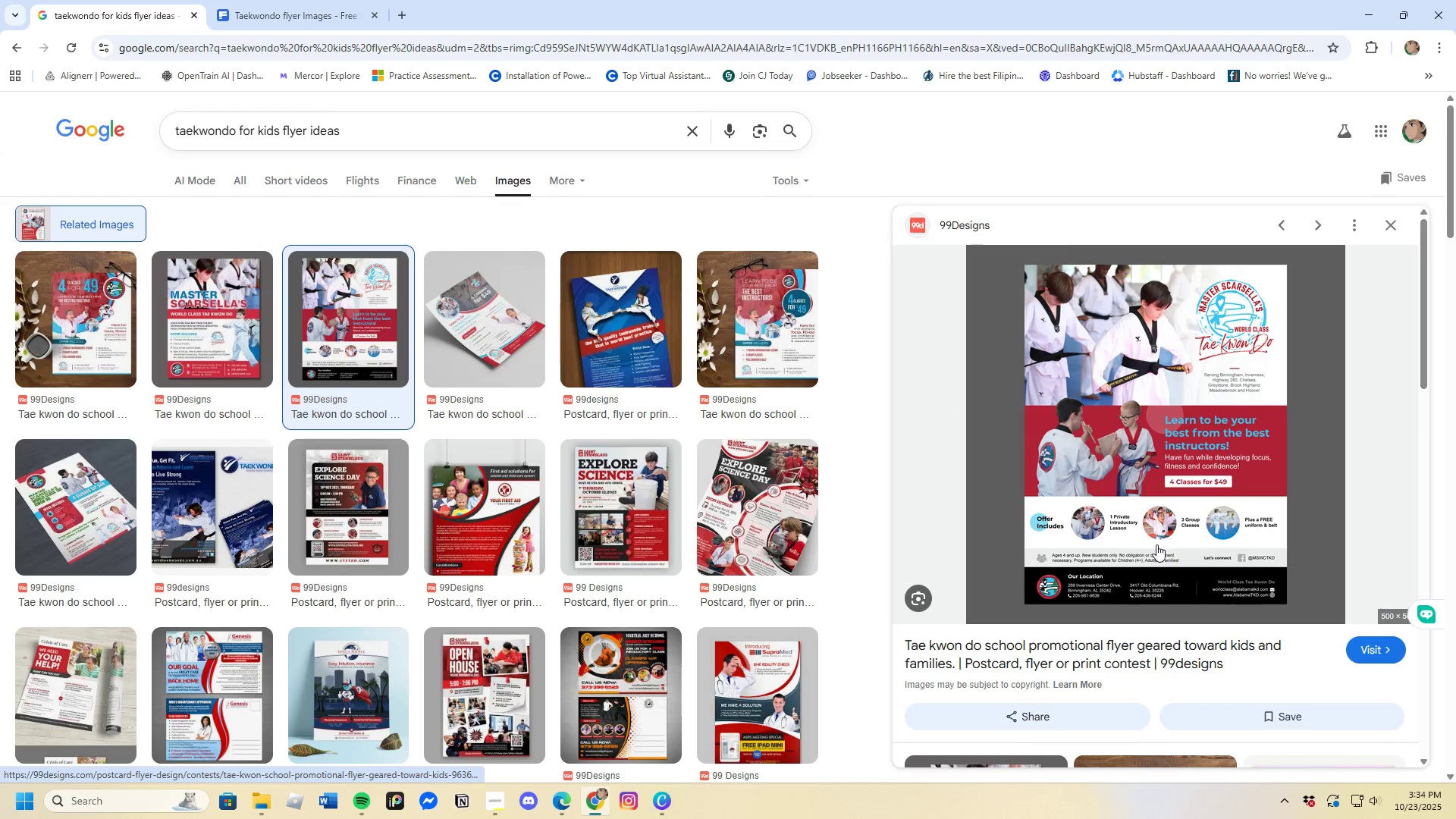 
scroll: coordinate [393, 589], scroll_direction: down, amount: 7.0
 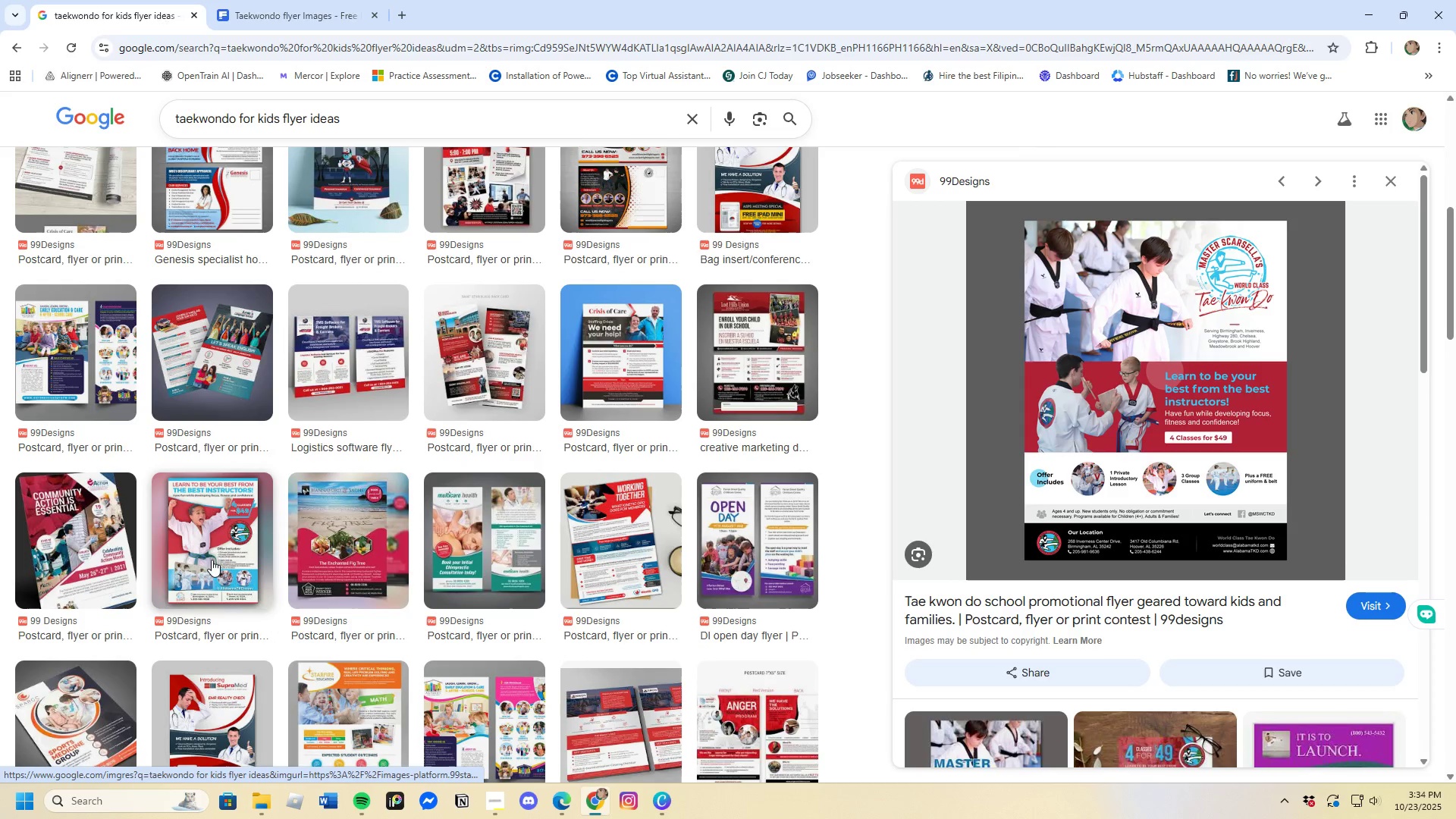 
left_click([212, 557])
 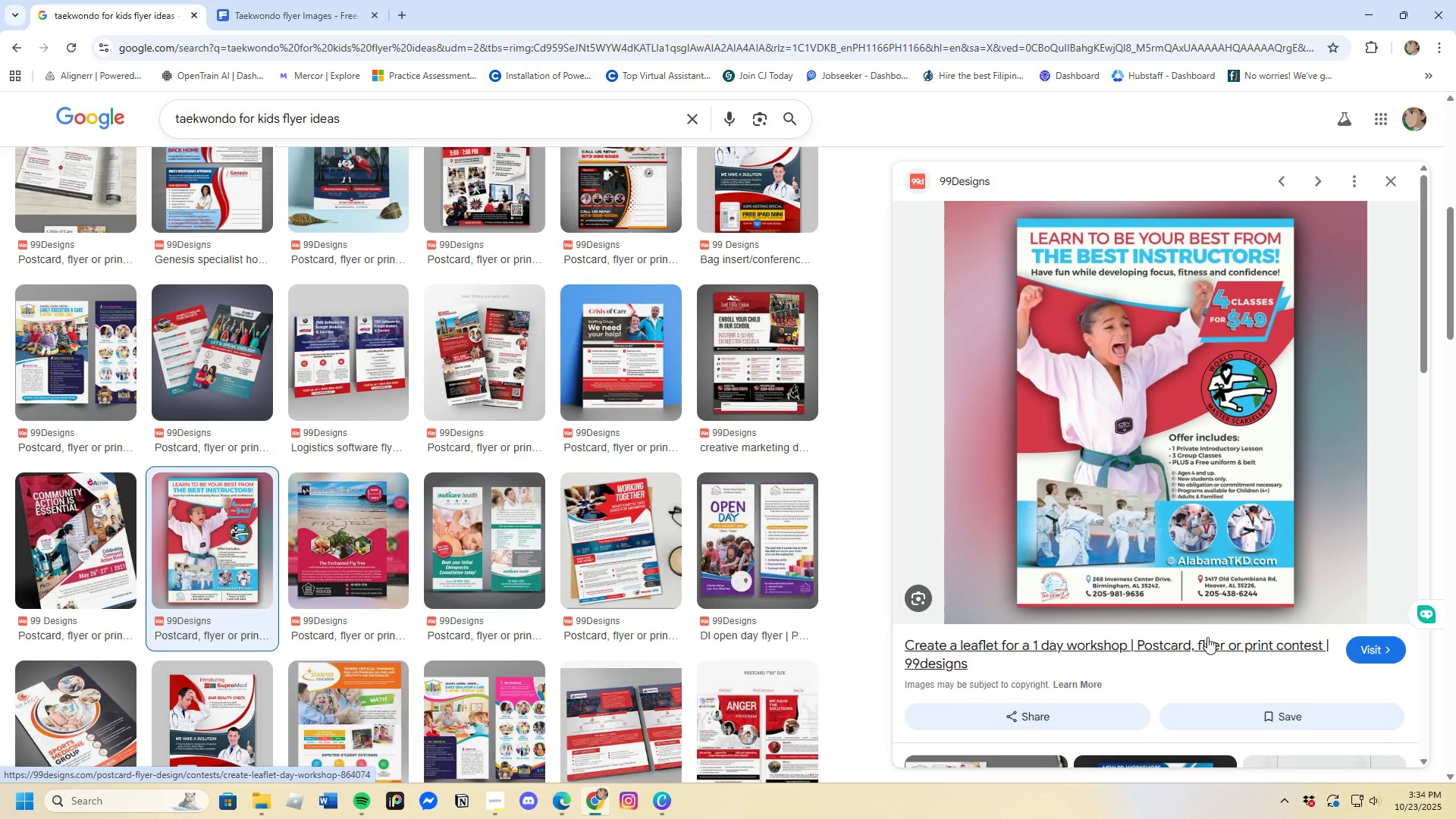 
wait(8.65)
 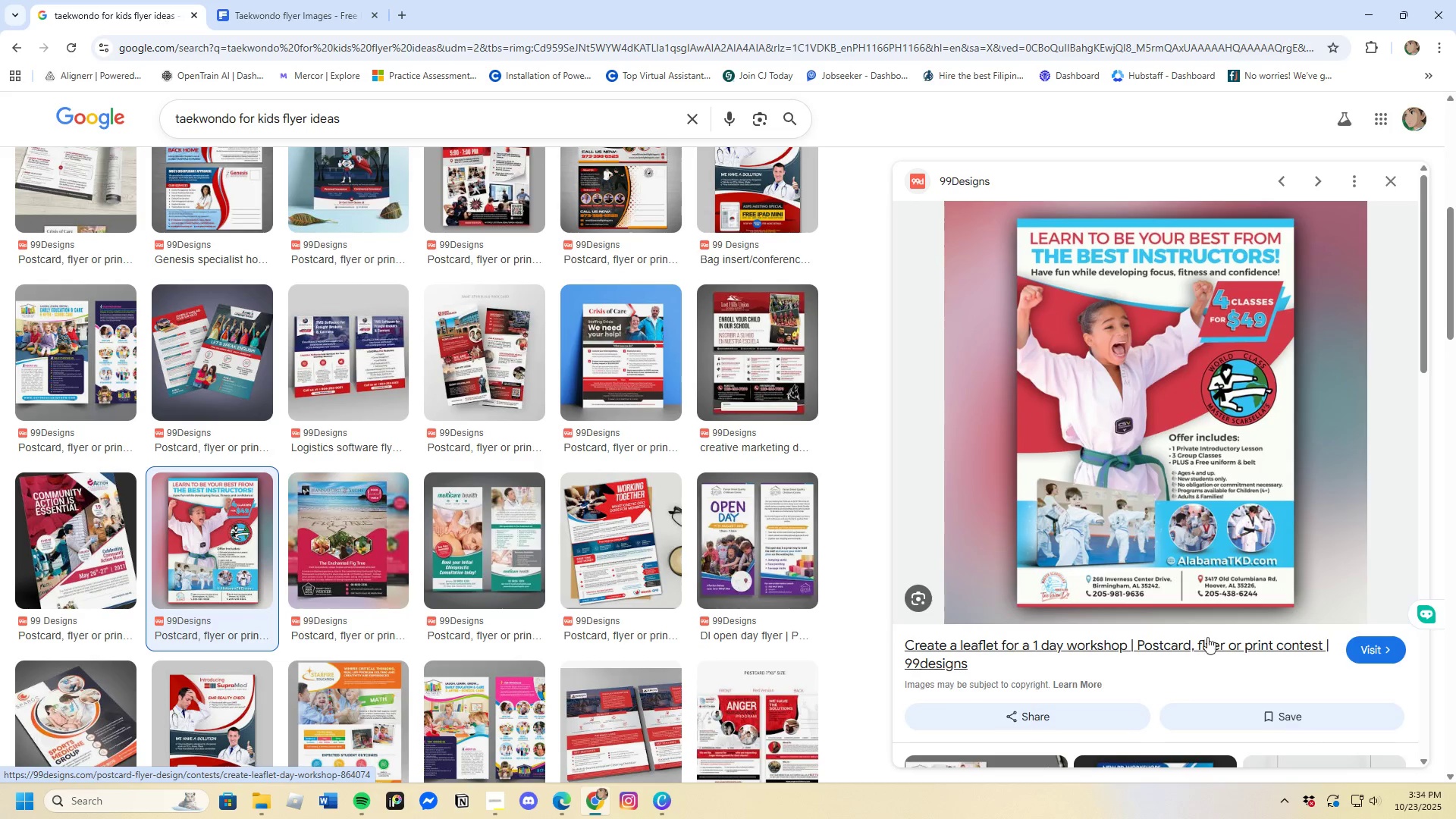 
scroll: coordinate [566, 621], scroll_direction: down, amount: 4.0
 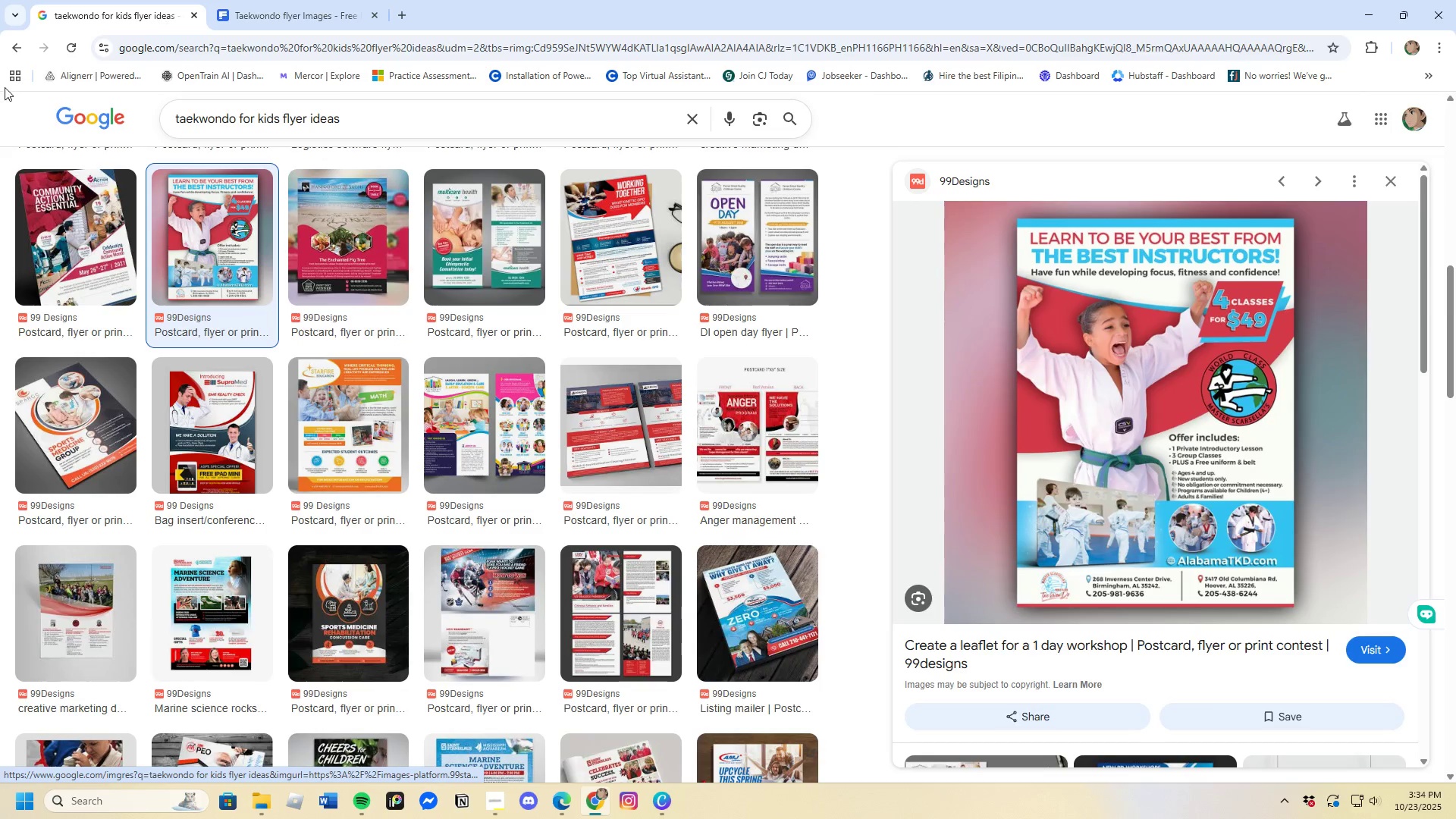 
left_click([11, 47])
 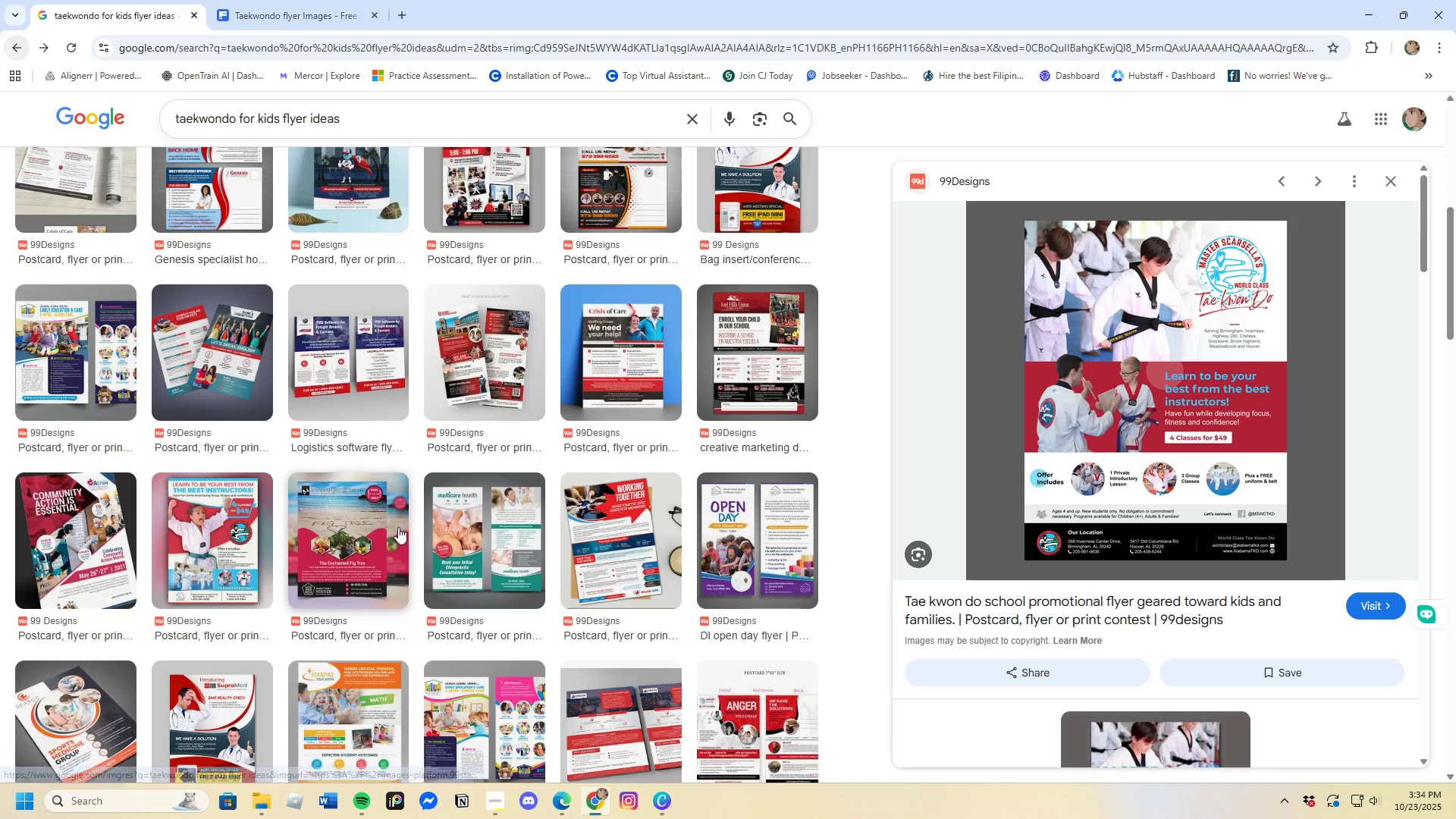 
scroll: coordinate [355, 563], scroll_direction: down, amount: 14.0
 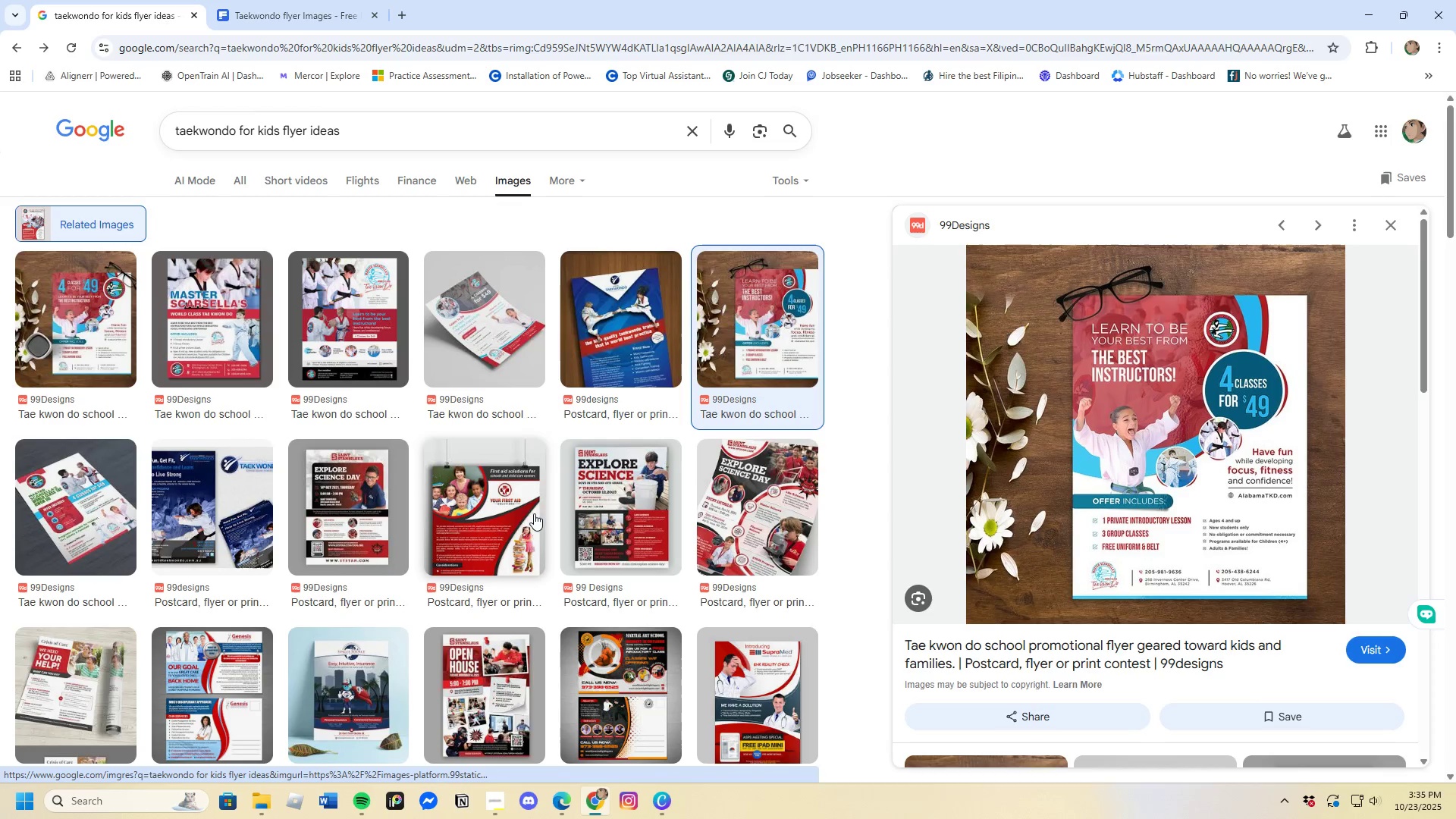 
wait(5.34)
 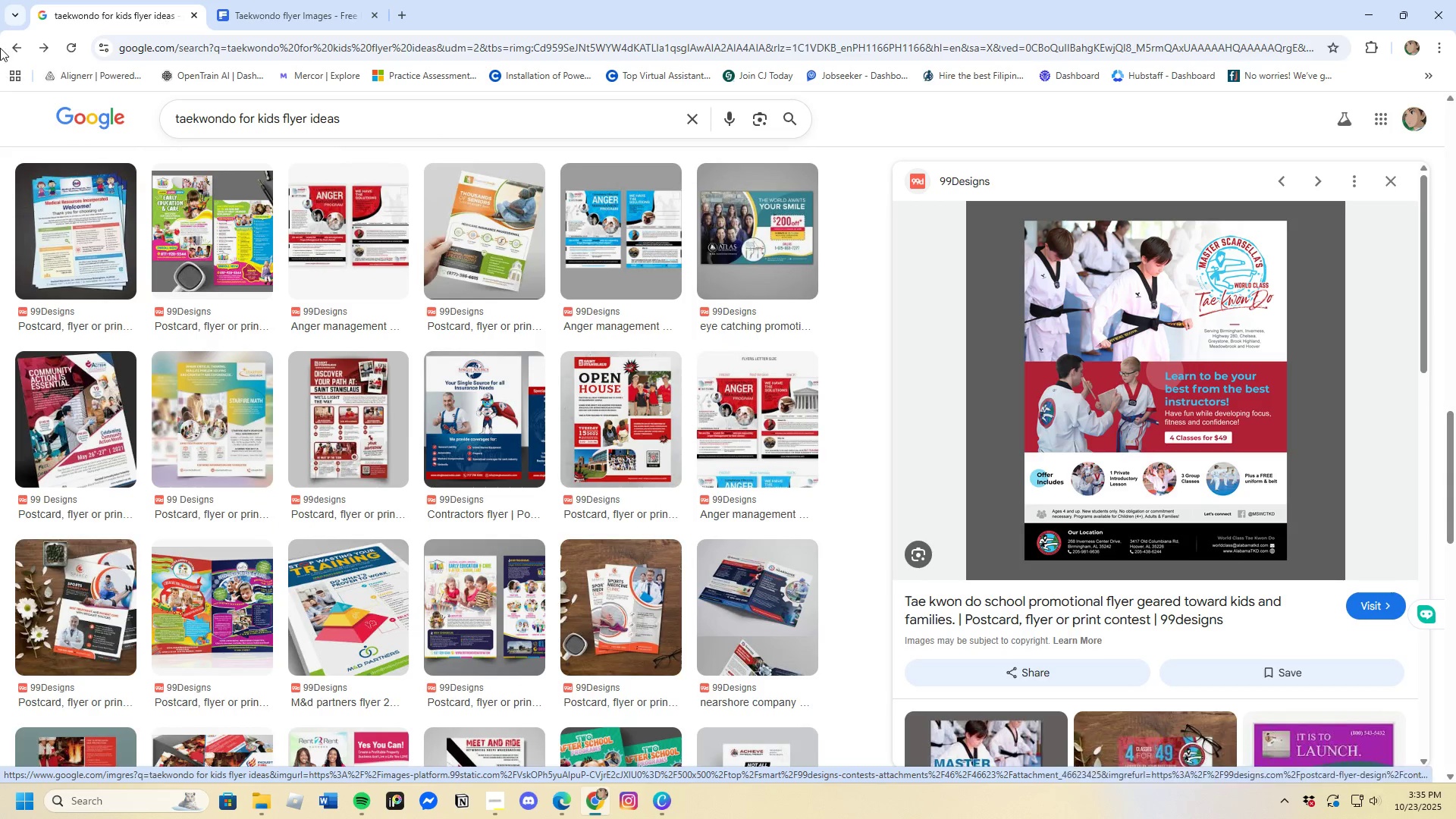 
left_click([17, 49])
 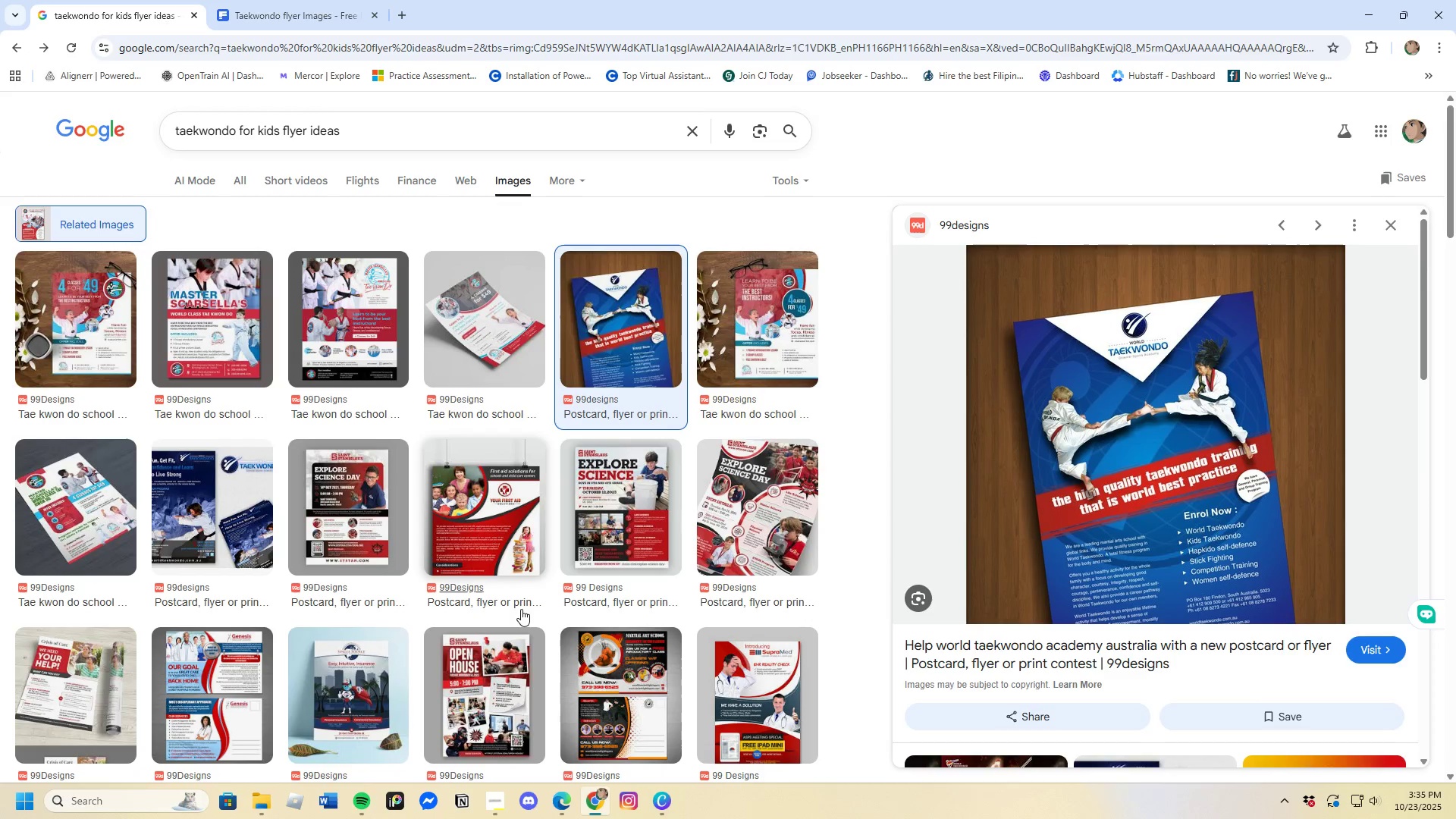 
scroll: coordinate [518, 595], scroll_direction: down, amount: 3.0
 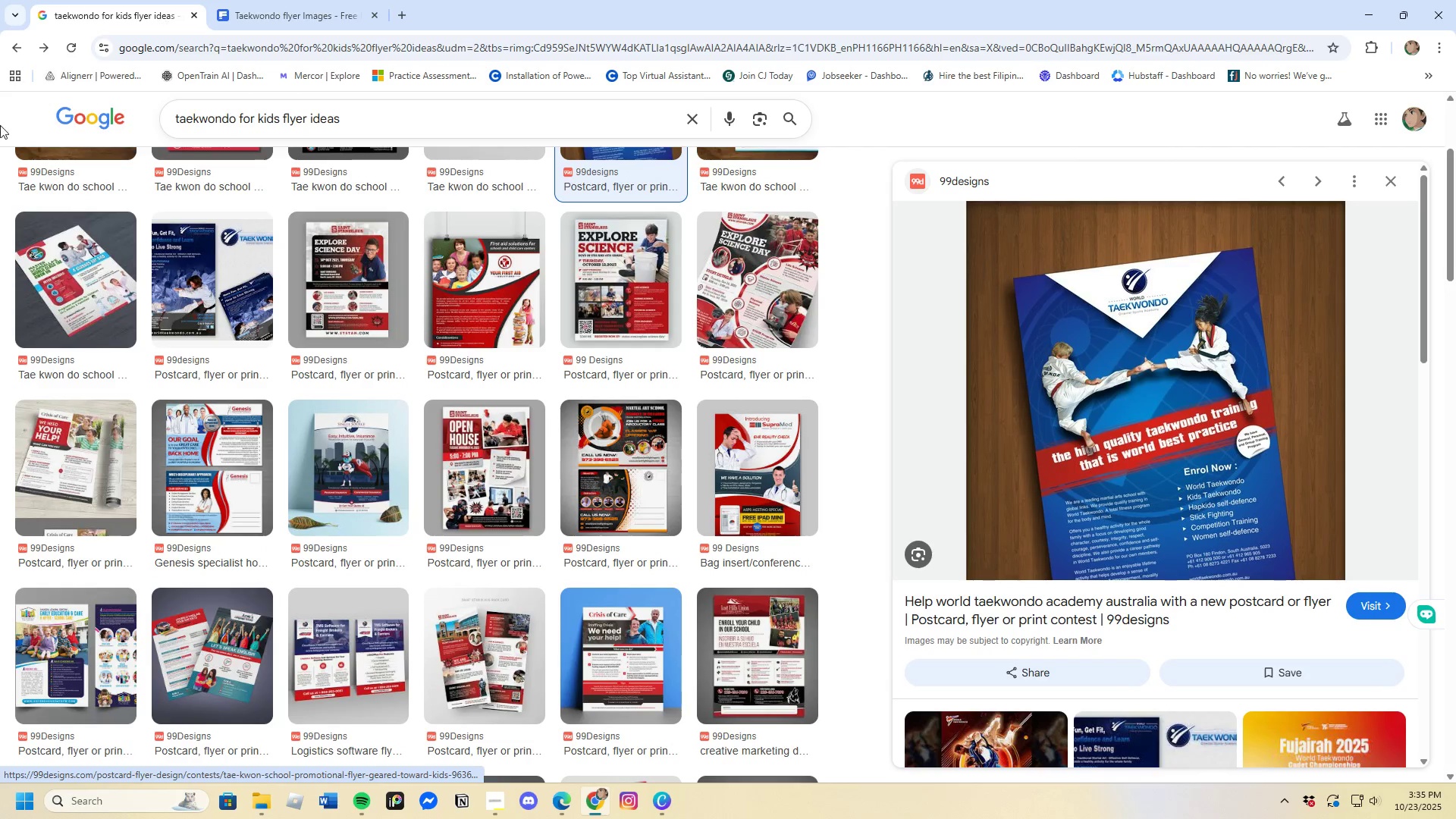 
left_click([7, 52])
 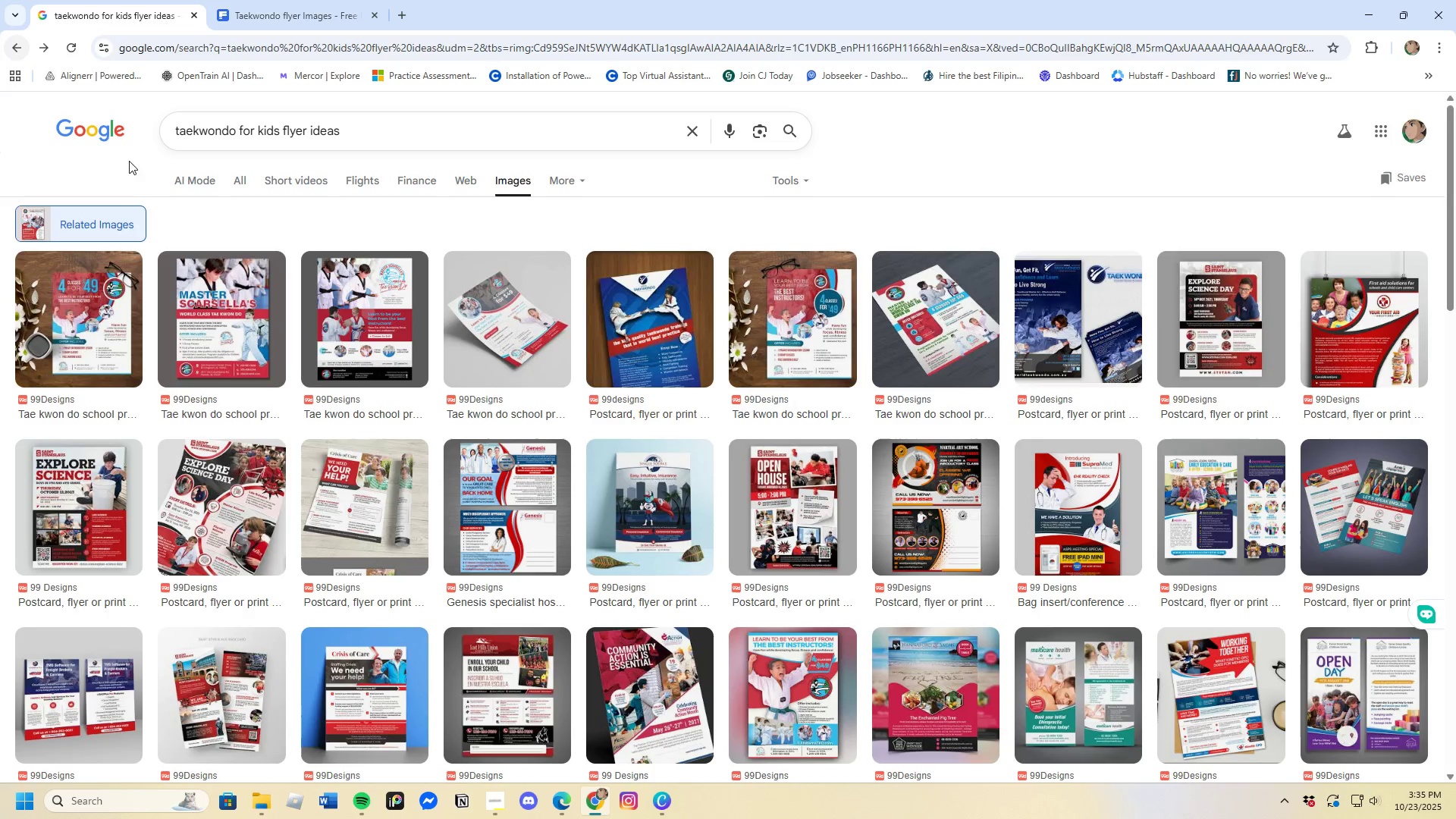 
scroll: coordinate [620, 576], scroll_direction: down, amount: 22.0
 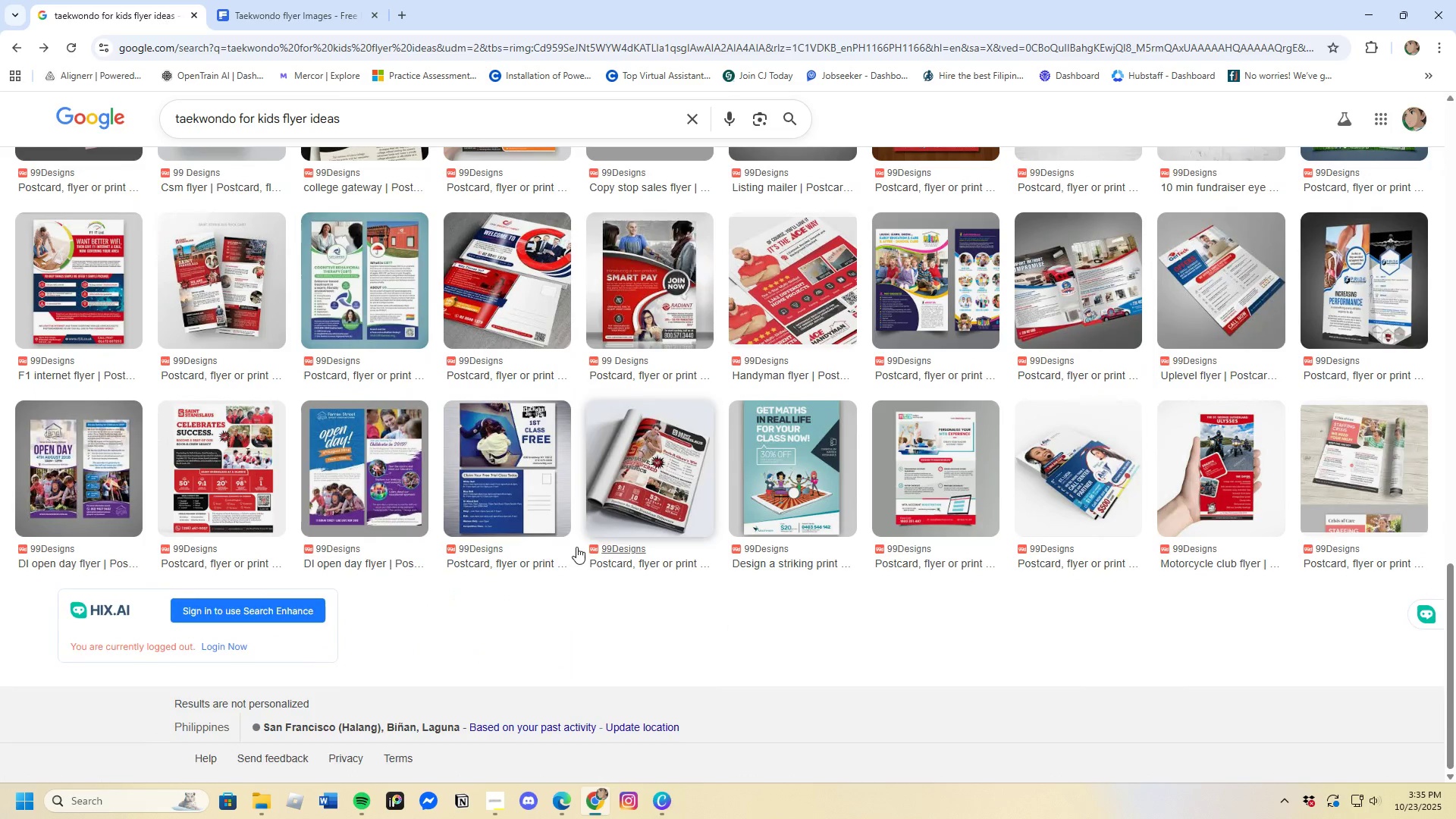 
left_click([520, 465])
 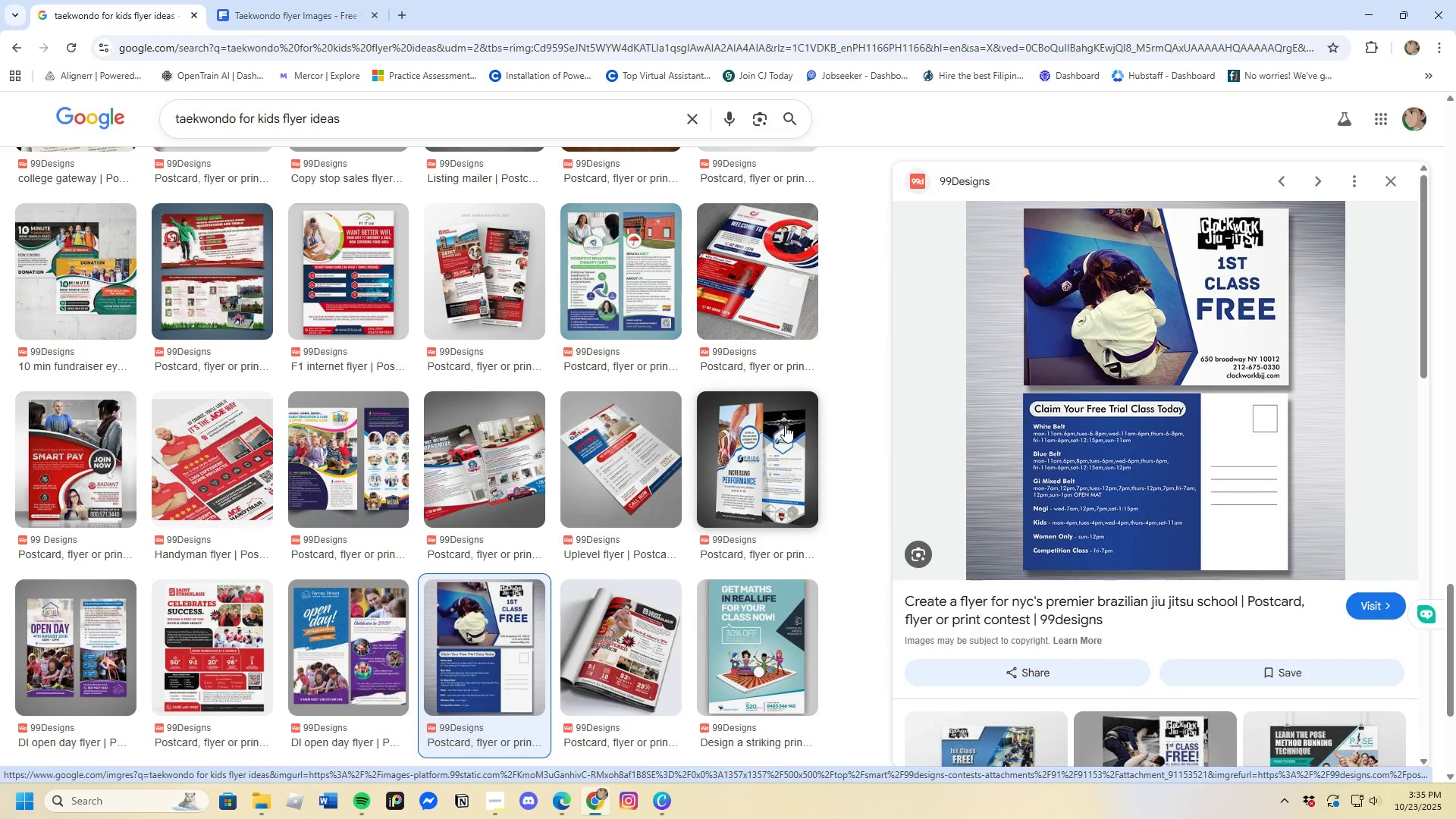 
wait(5.16)
 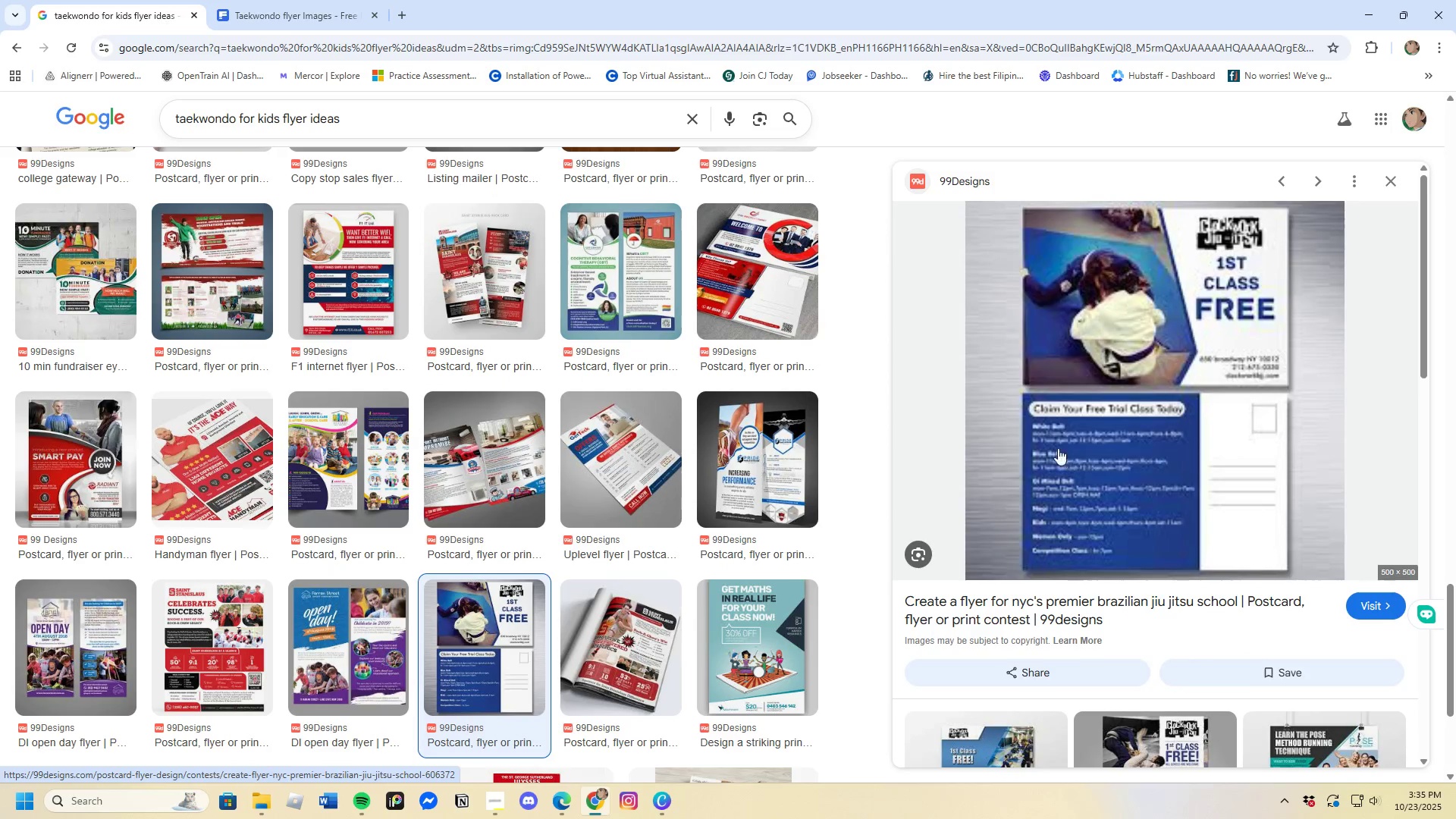 
scroll: coordinate [620, 397], scroll_direction: down, amount: 5.0
 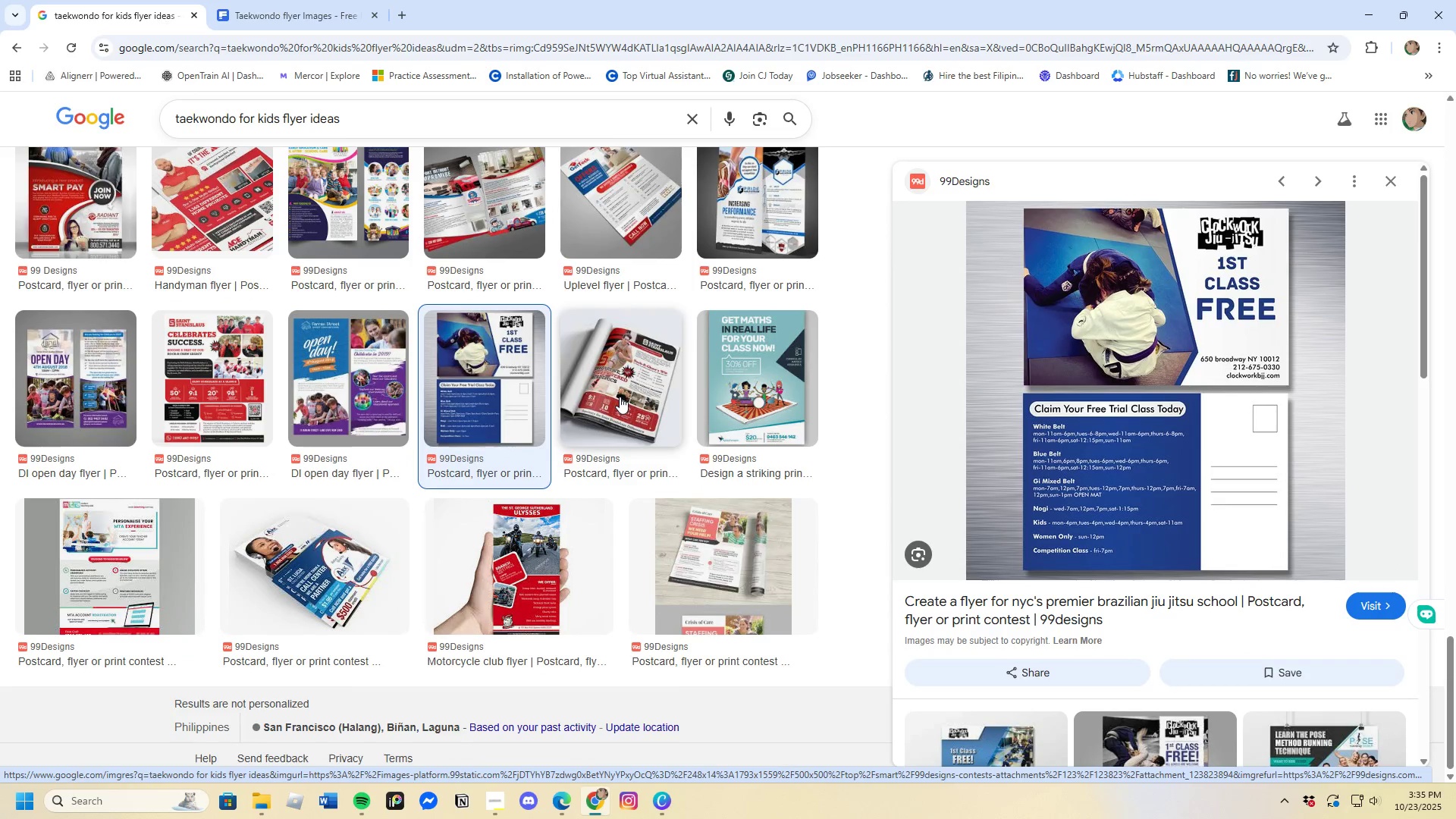 
scroll: coordinate [543, 563], scroll_direction: up, amount: 37.0
 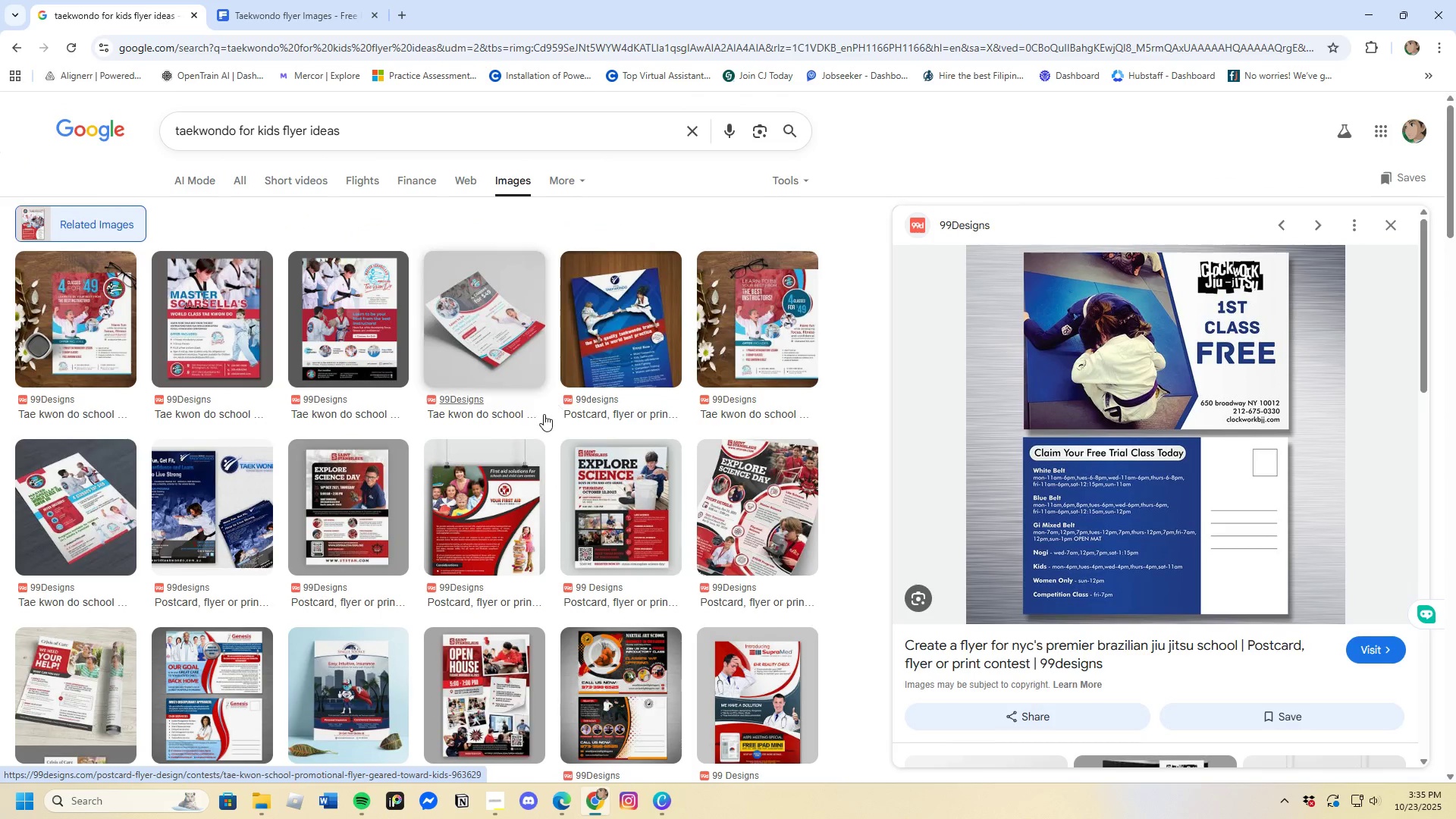 
wait(7.02)
 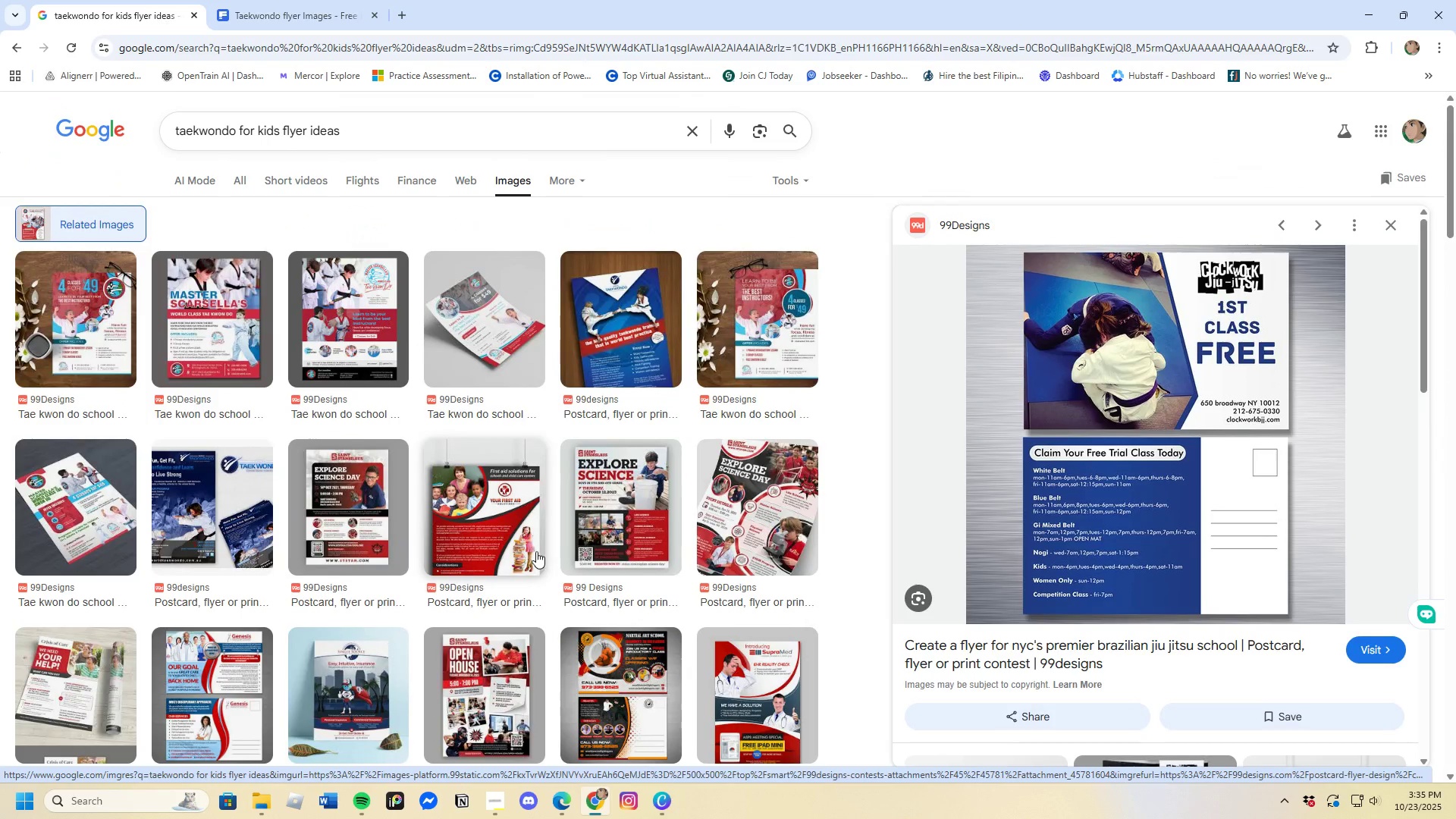 
left_click([14, 45])
 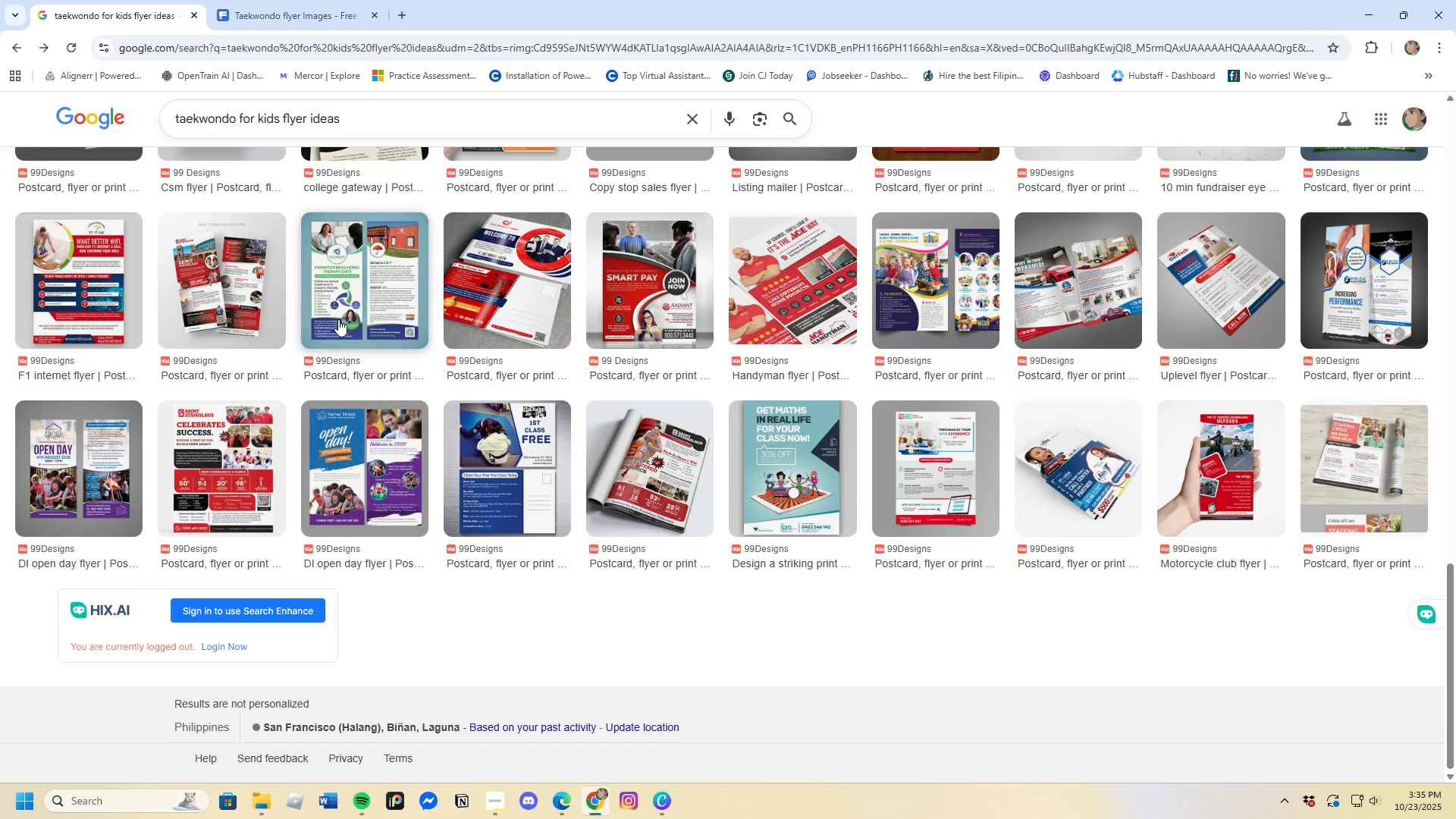 
scroll: coordinate [454, 449], scroll_direction: up, amount: 23.0
 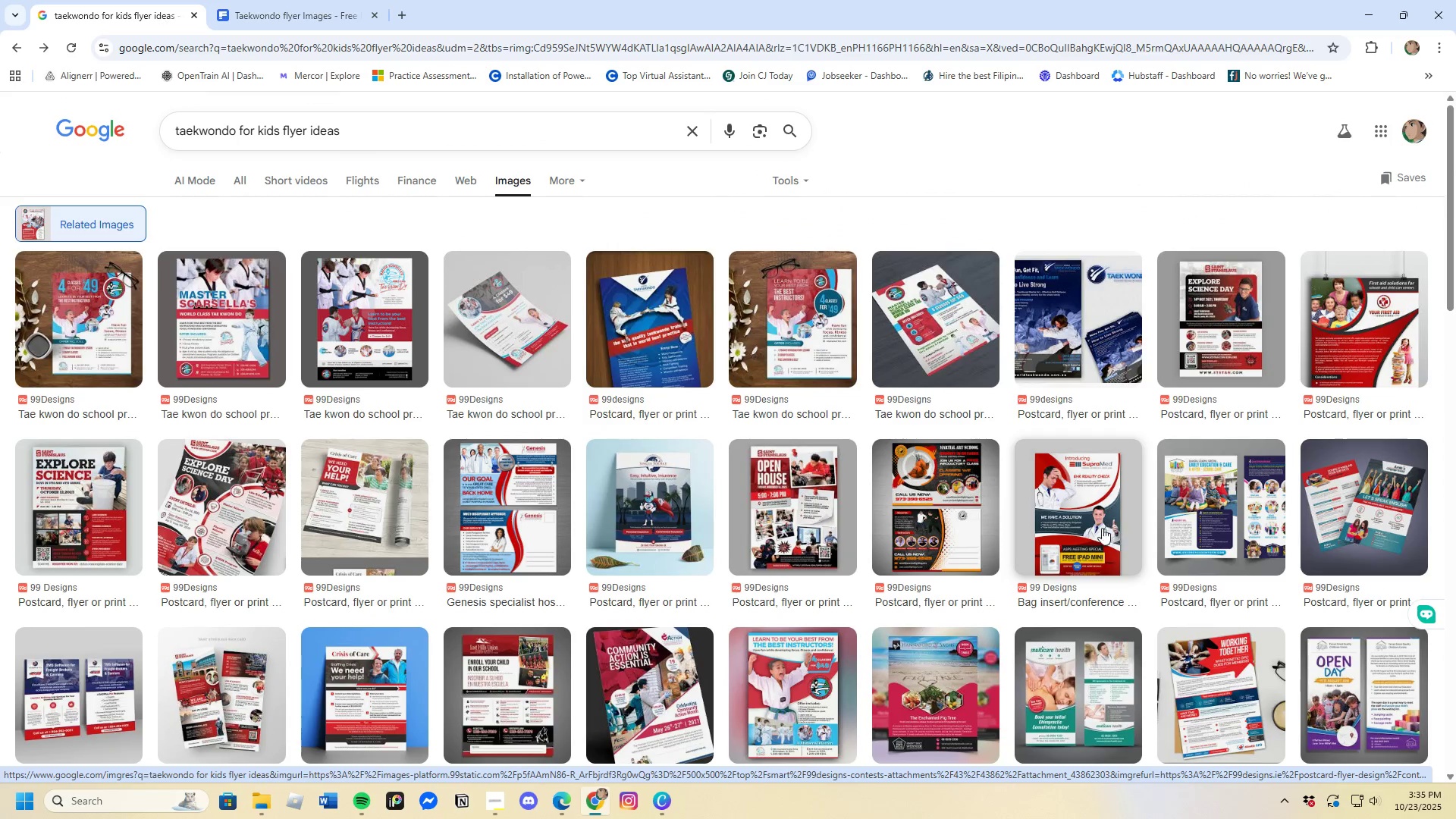 
left_click([13, 45])
 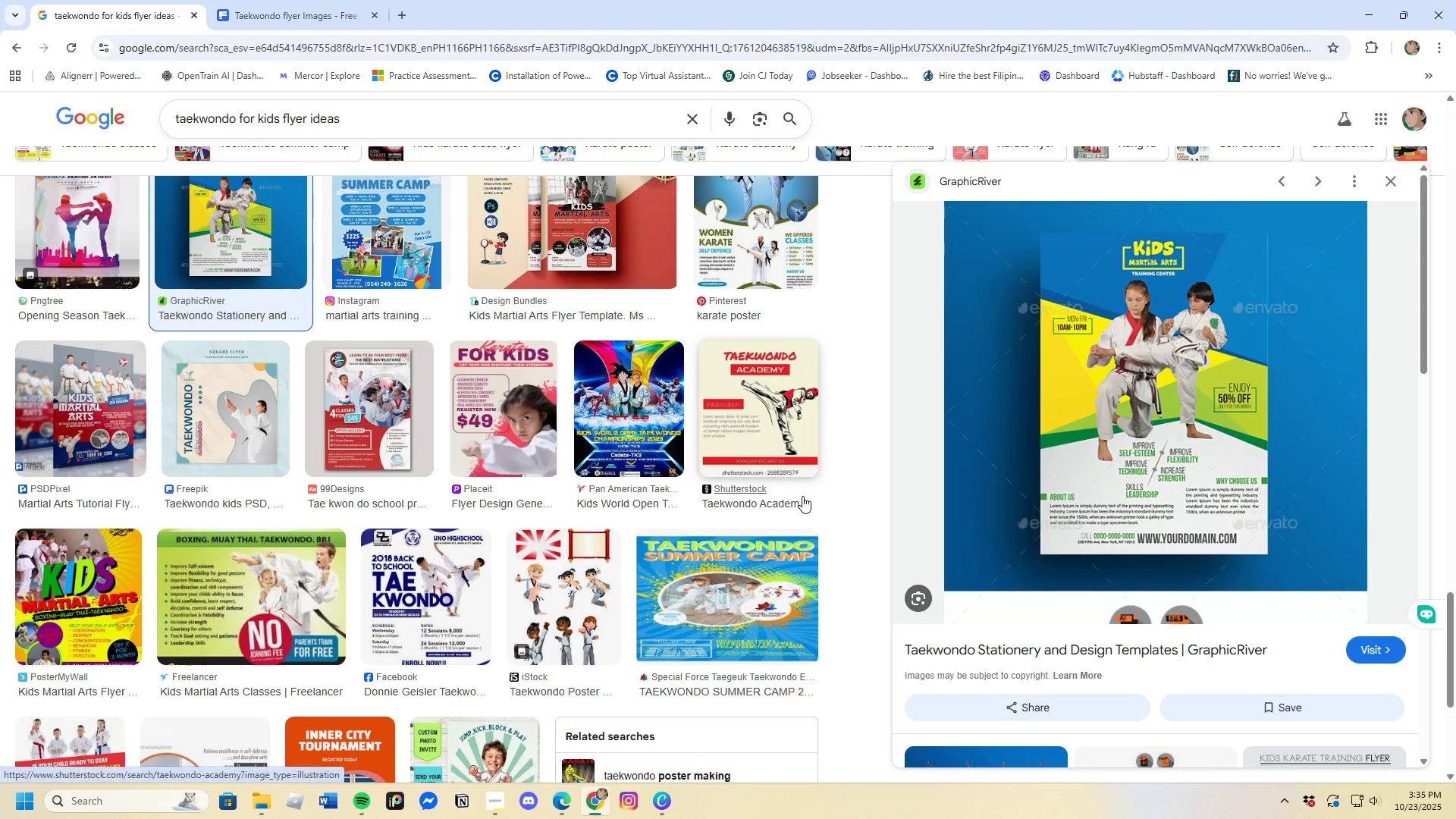 
wait(9.34)
 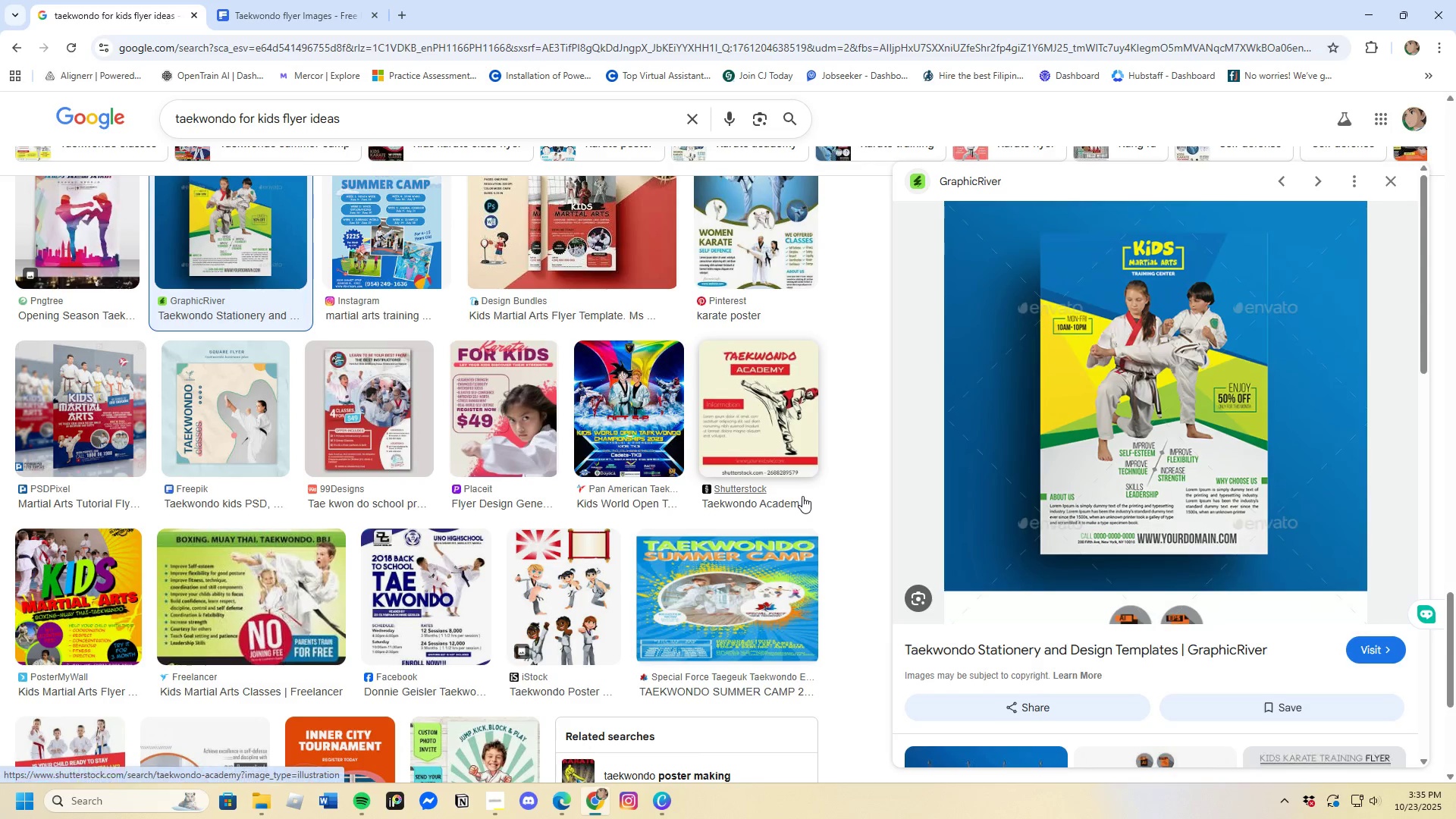 
scroll: coordinate [789, 515], scroll_direction: up, amount: 4.0
 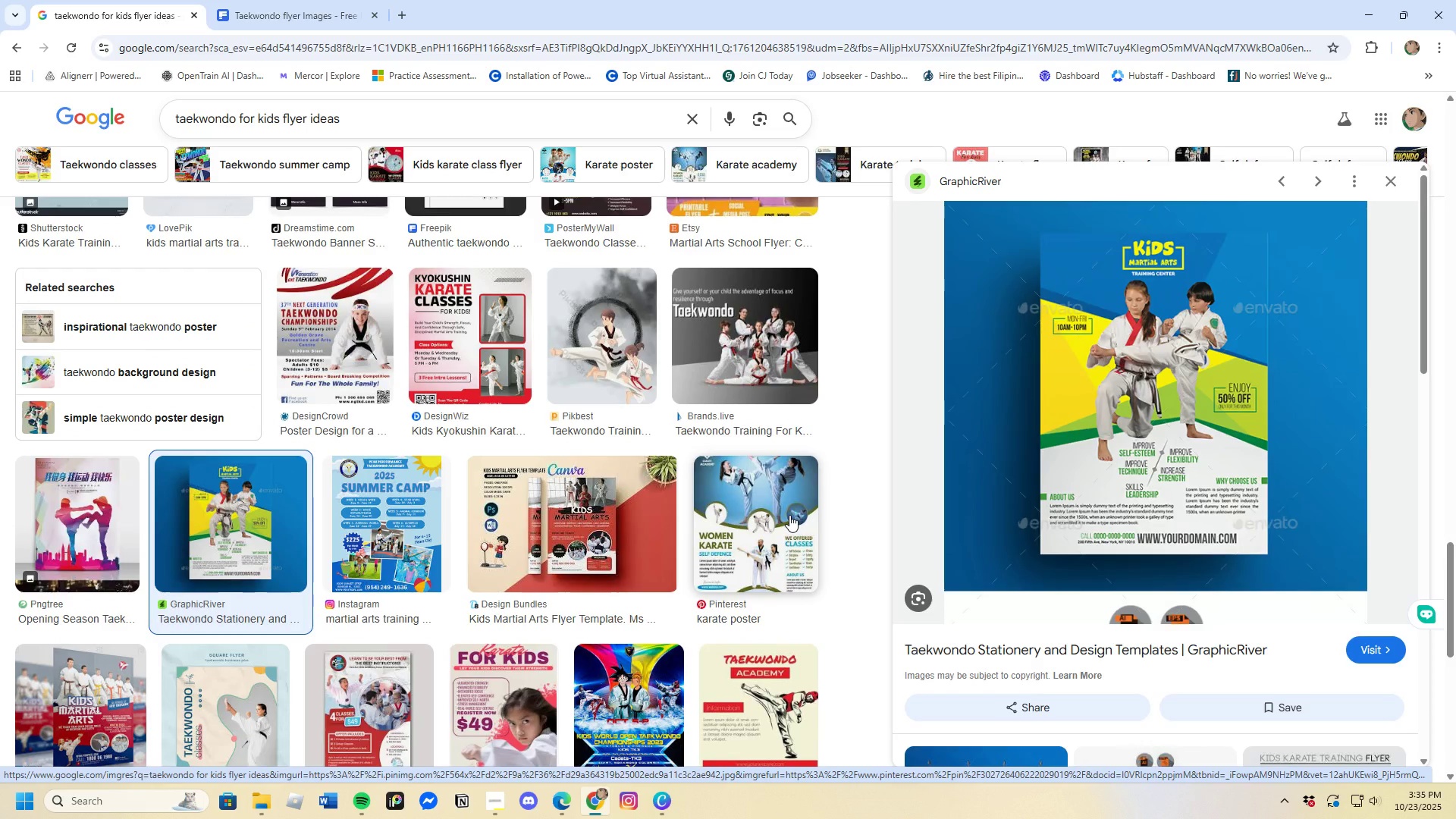 
scroll: coordinate [730, 582], scroll_direction: down, amount: 10.0
 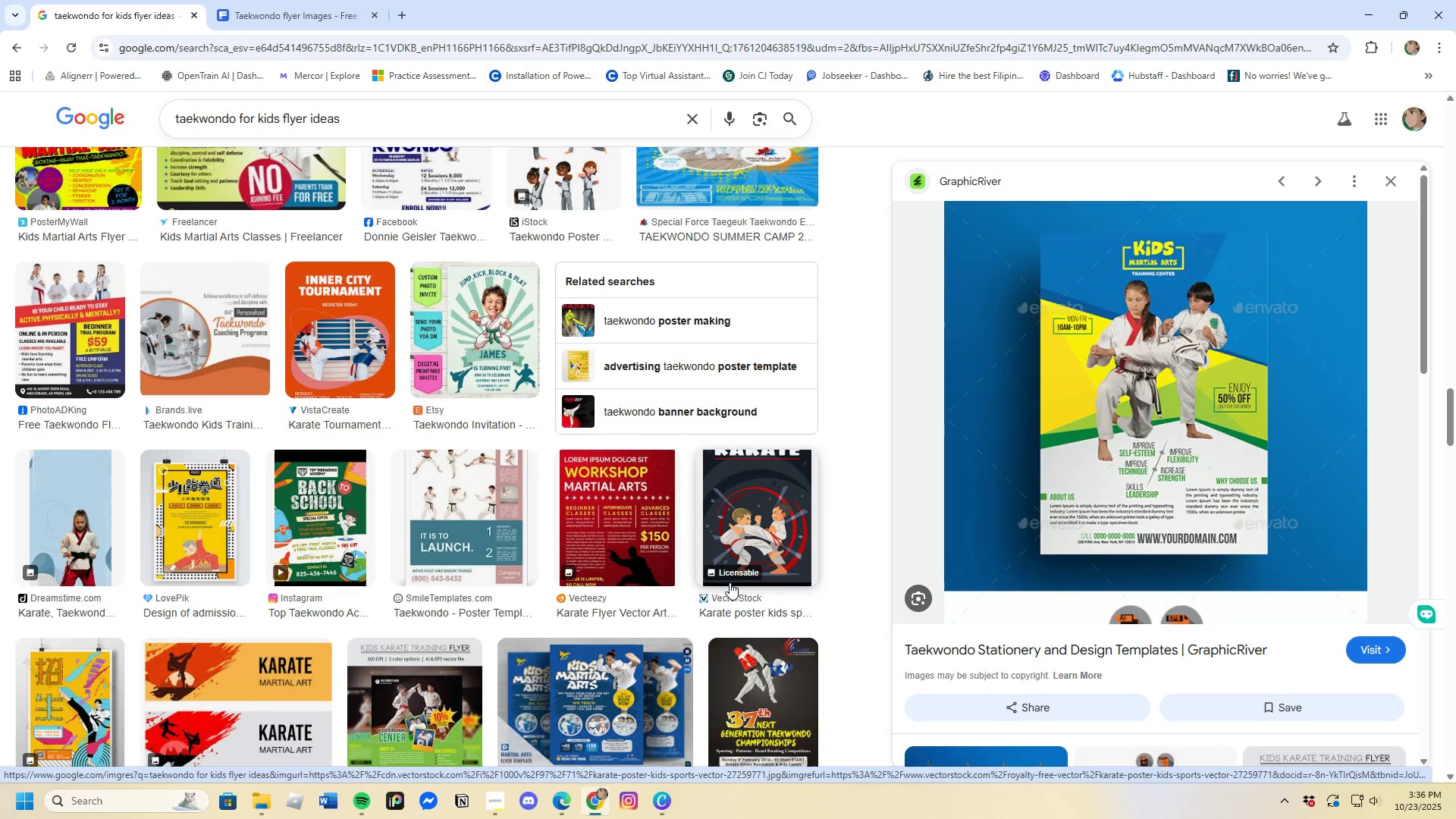 
wait(6.94)
 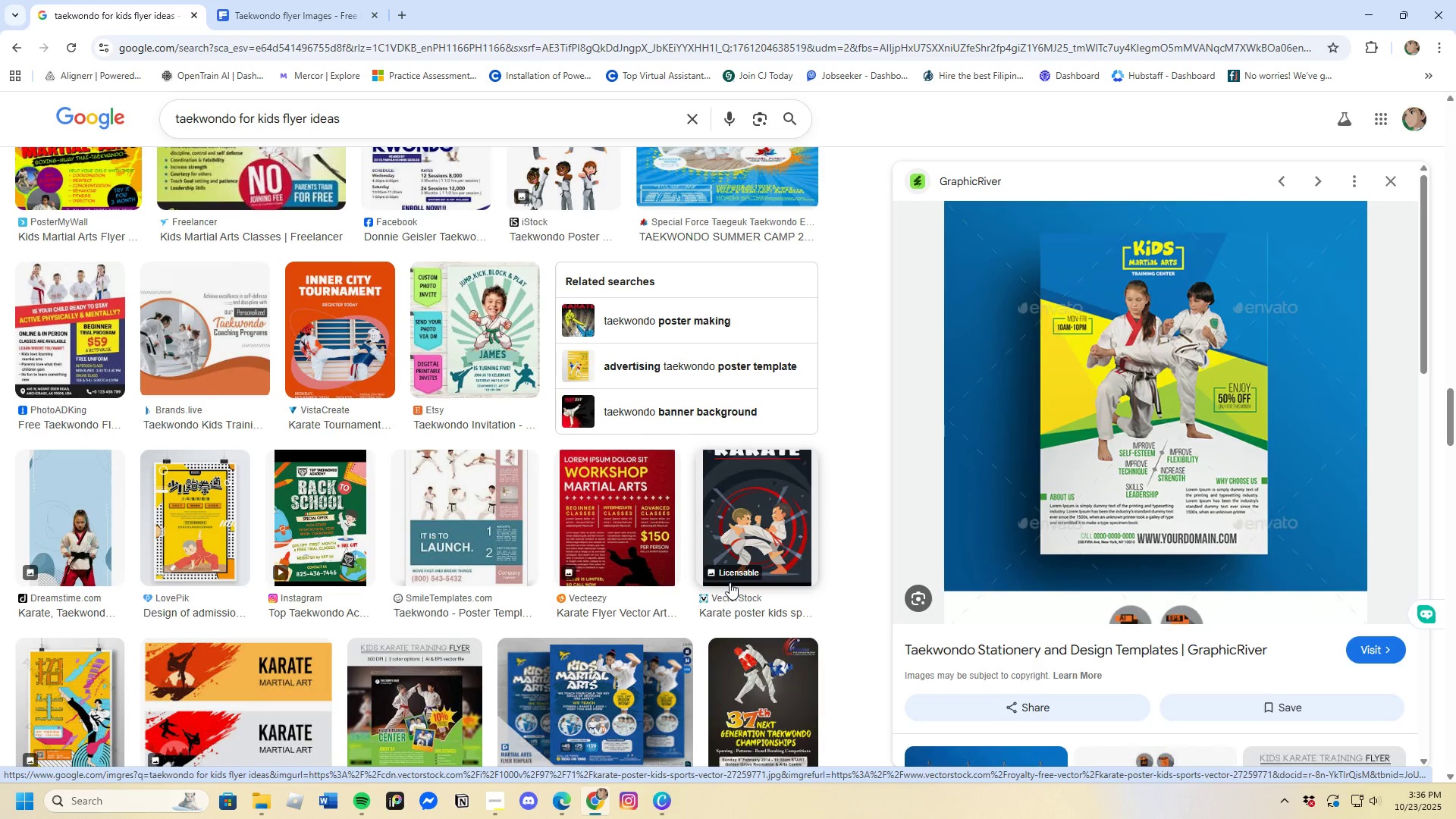 
scroll: coordinate [730, 582], scroll_direction: down, amount: 3.0
 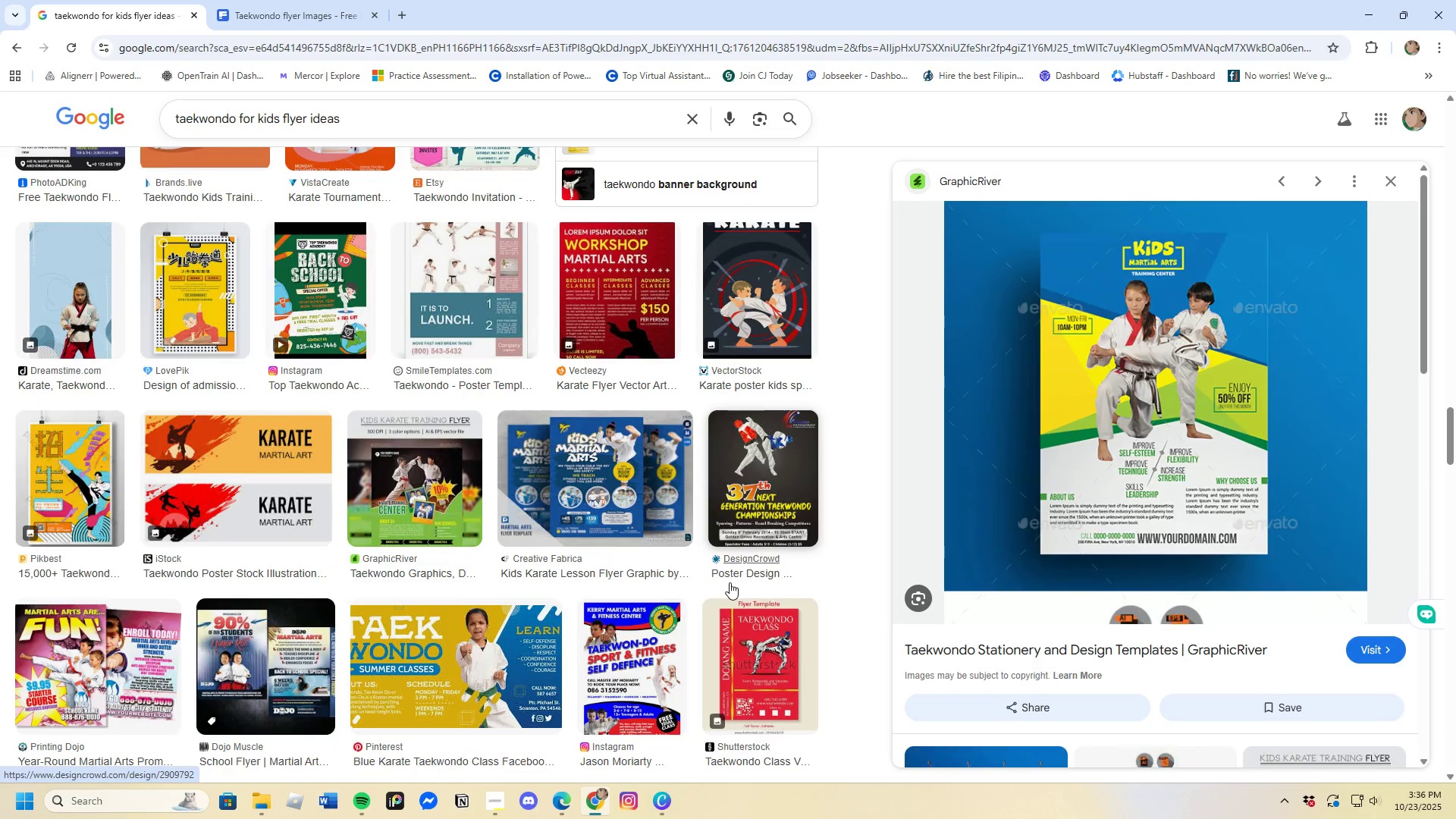 
left_click([612, 487])
 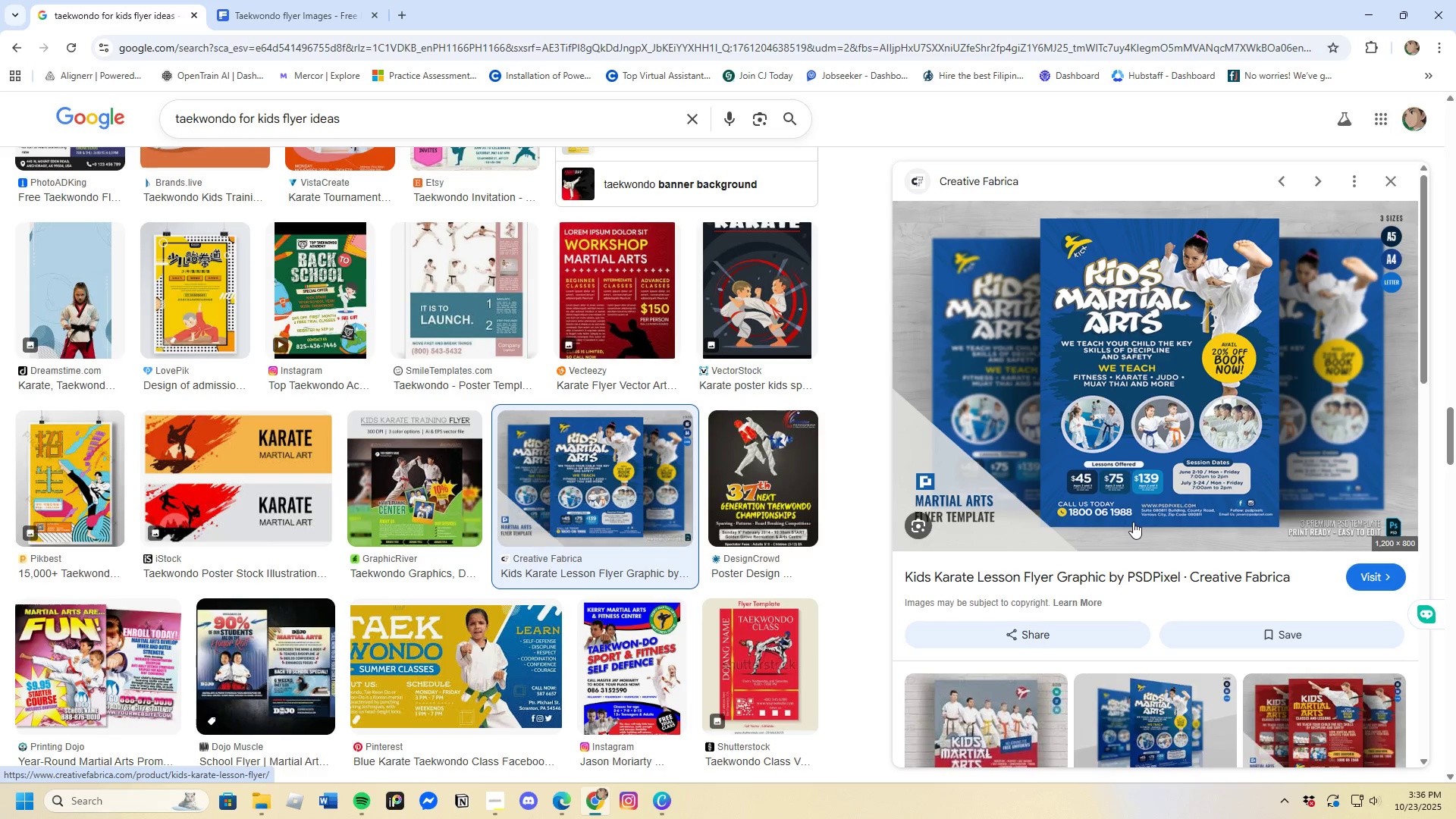 
wait(18.28)
 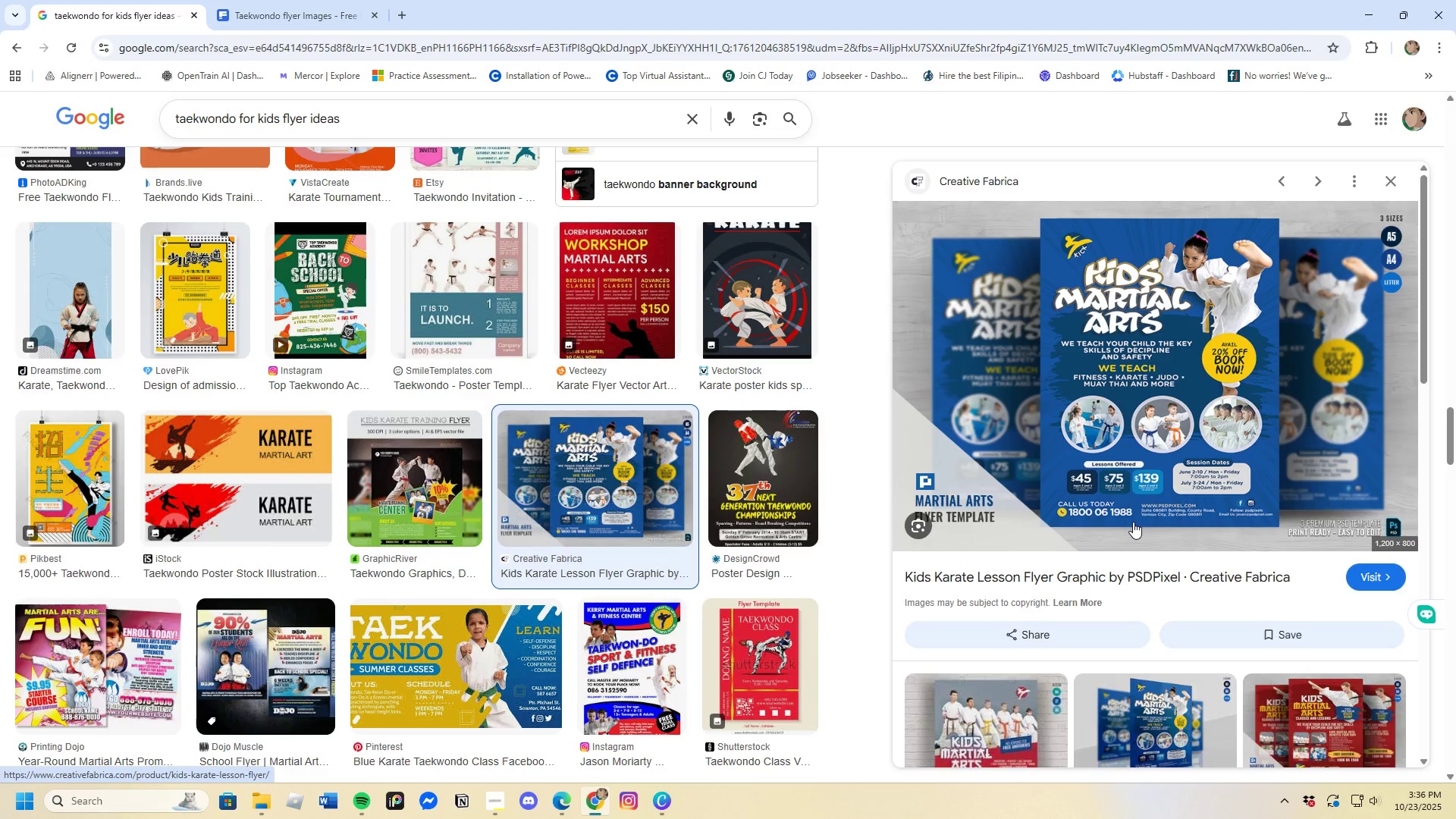 
scroll: coordinate [620, 538], scroll_direction: down, amount: 4.0
 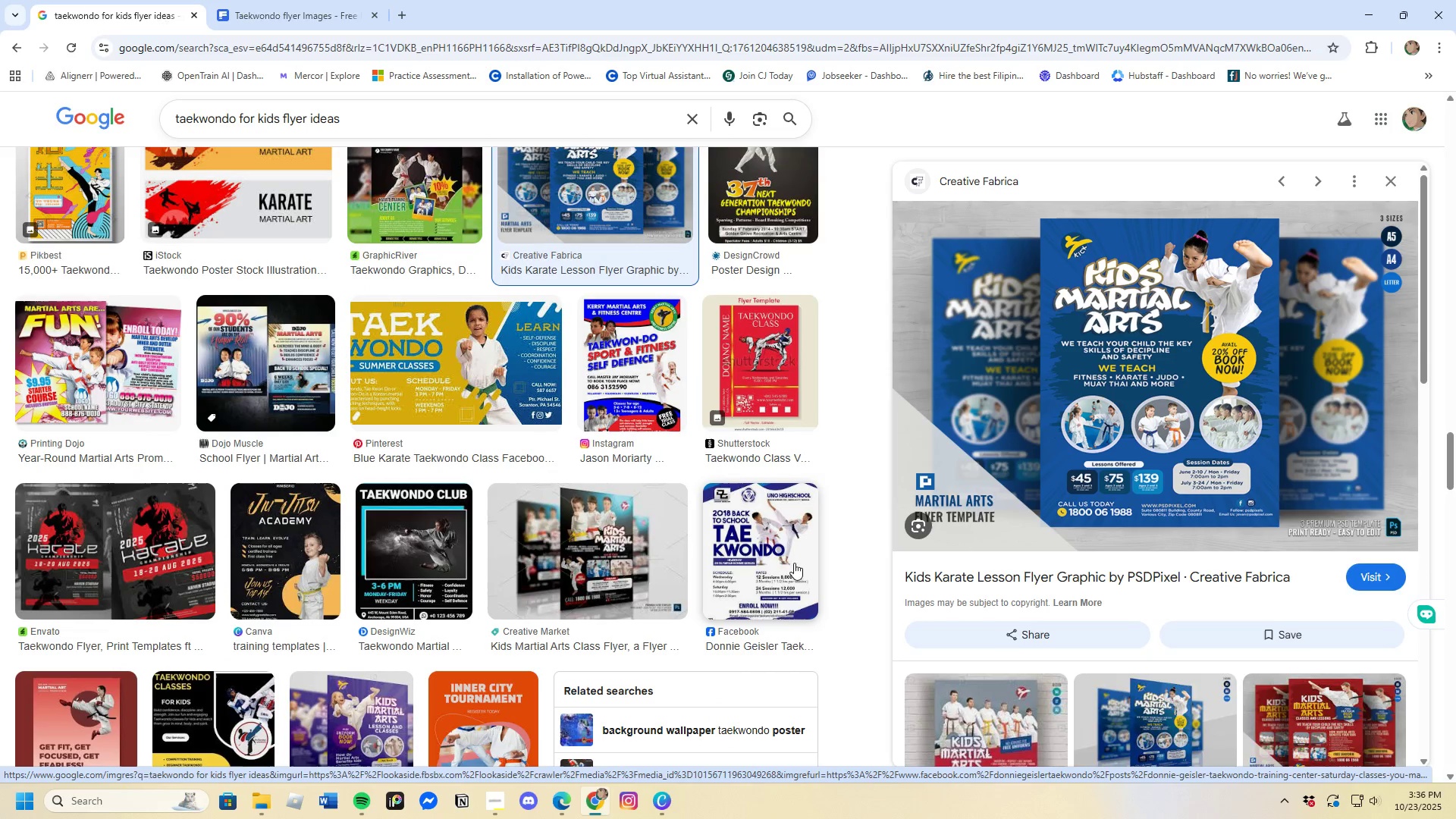 
left_click([781, 557])
 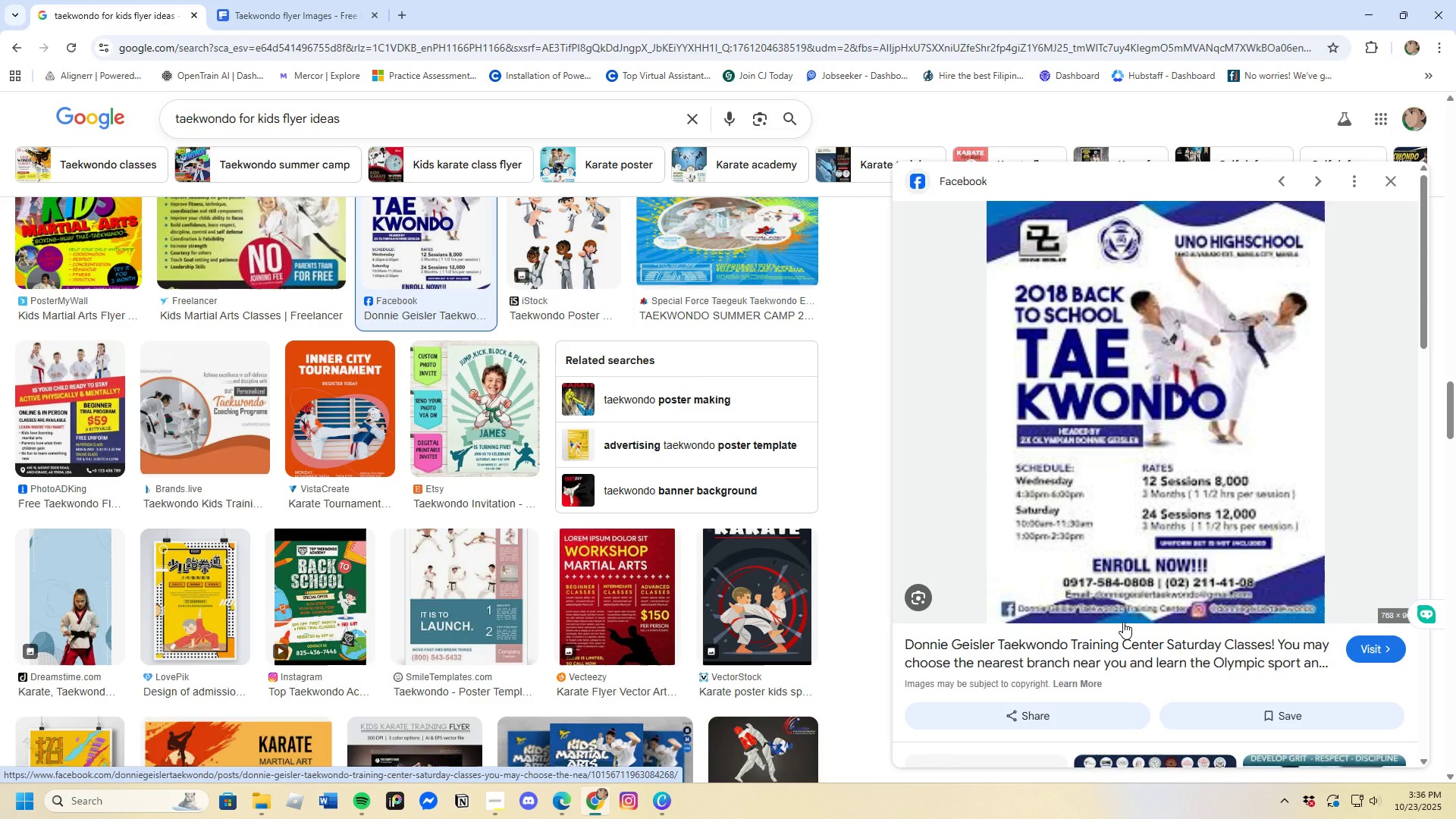 
wait(8.06)
 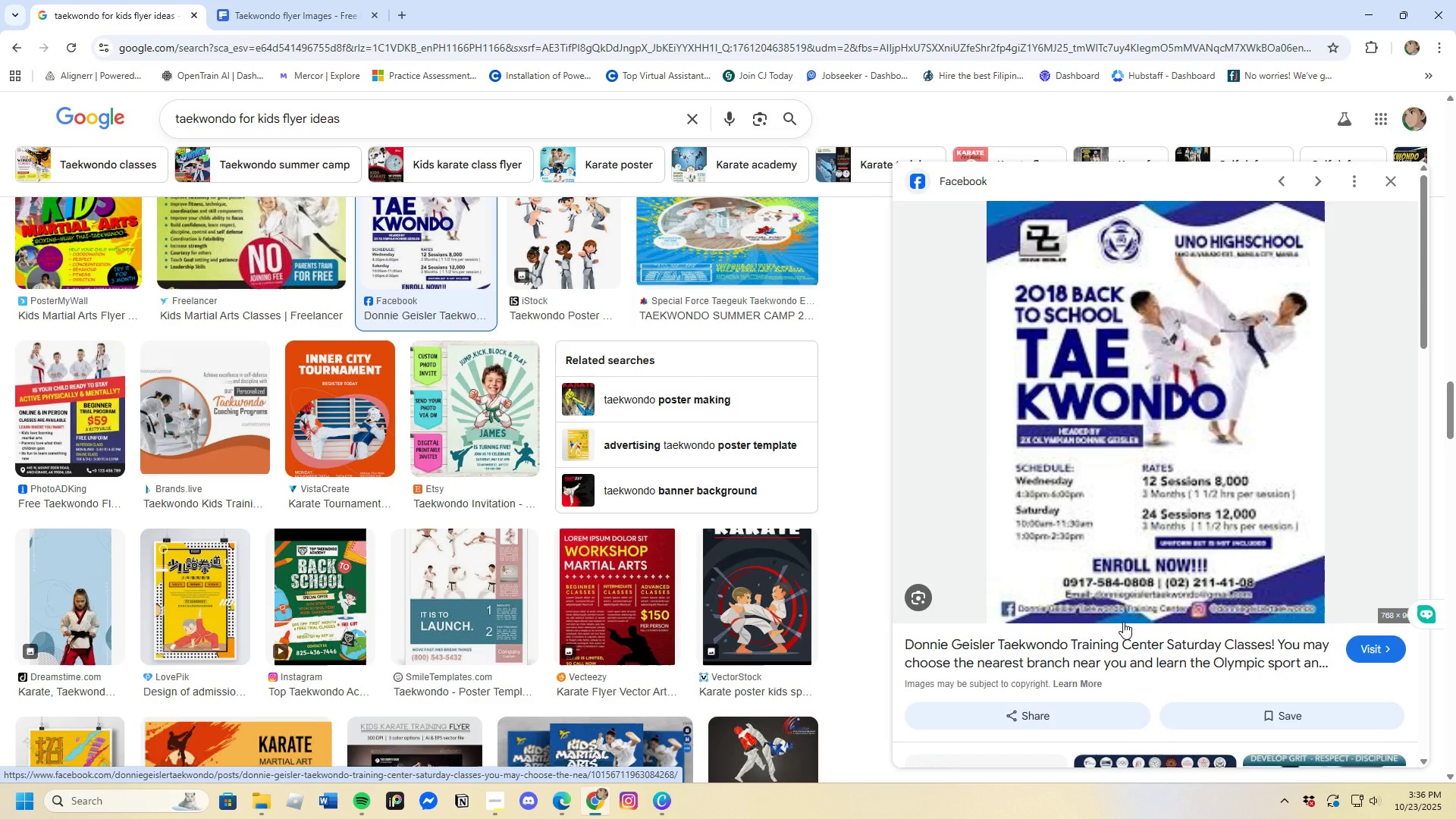 
scroll: coordinate [1122, 611], scroll_direction: down, amount: 4.0
 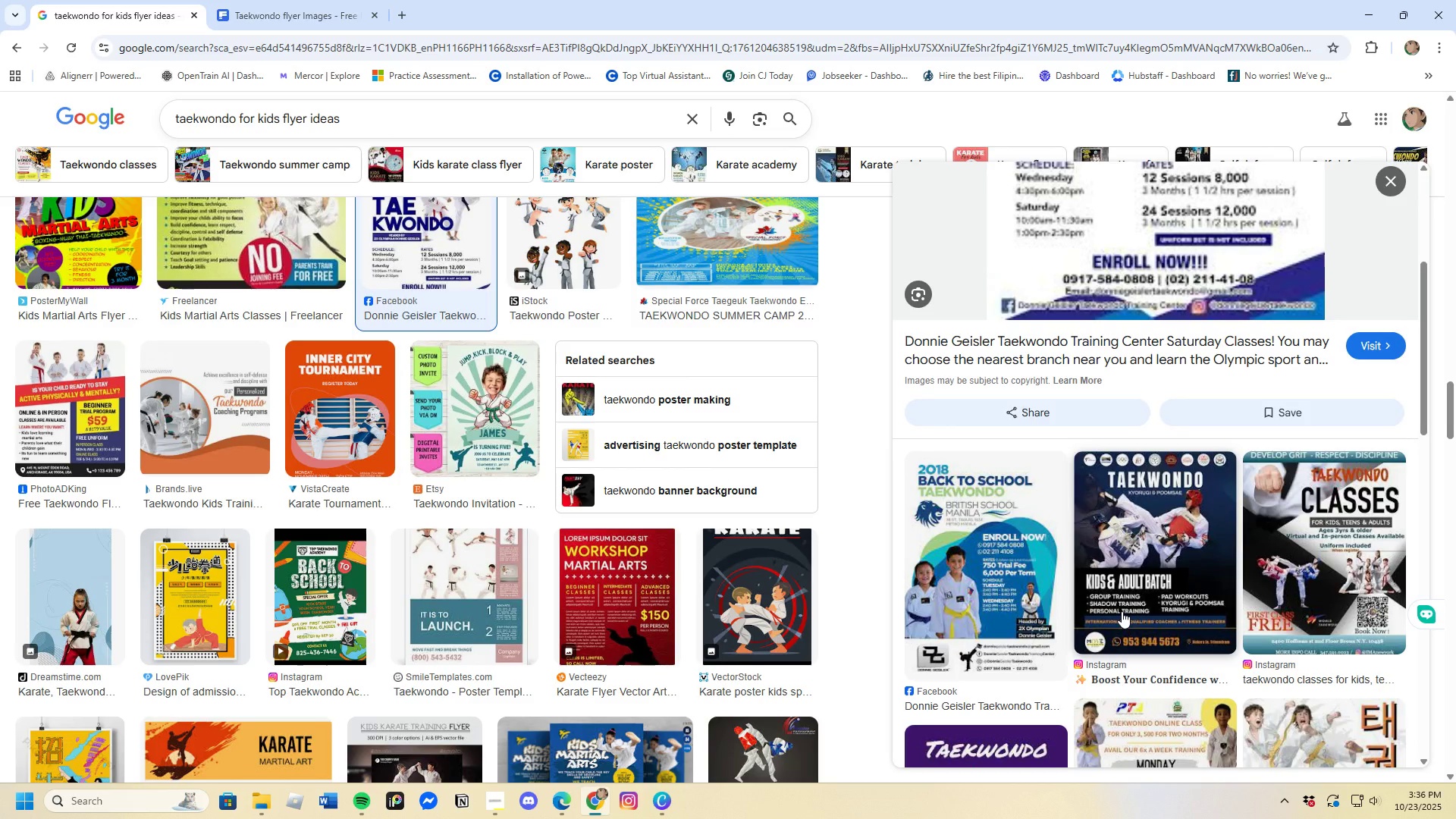 
scroll: coordinate [1122, 611], scroll_direction: up, amount: 4.0
 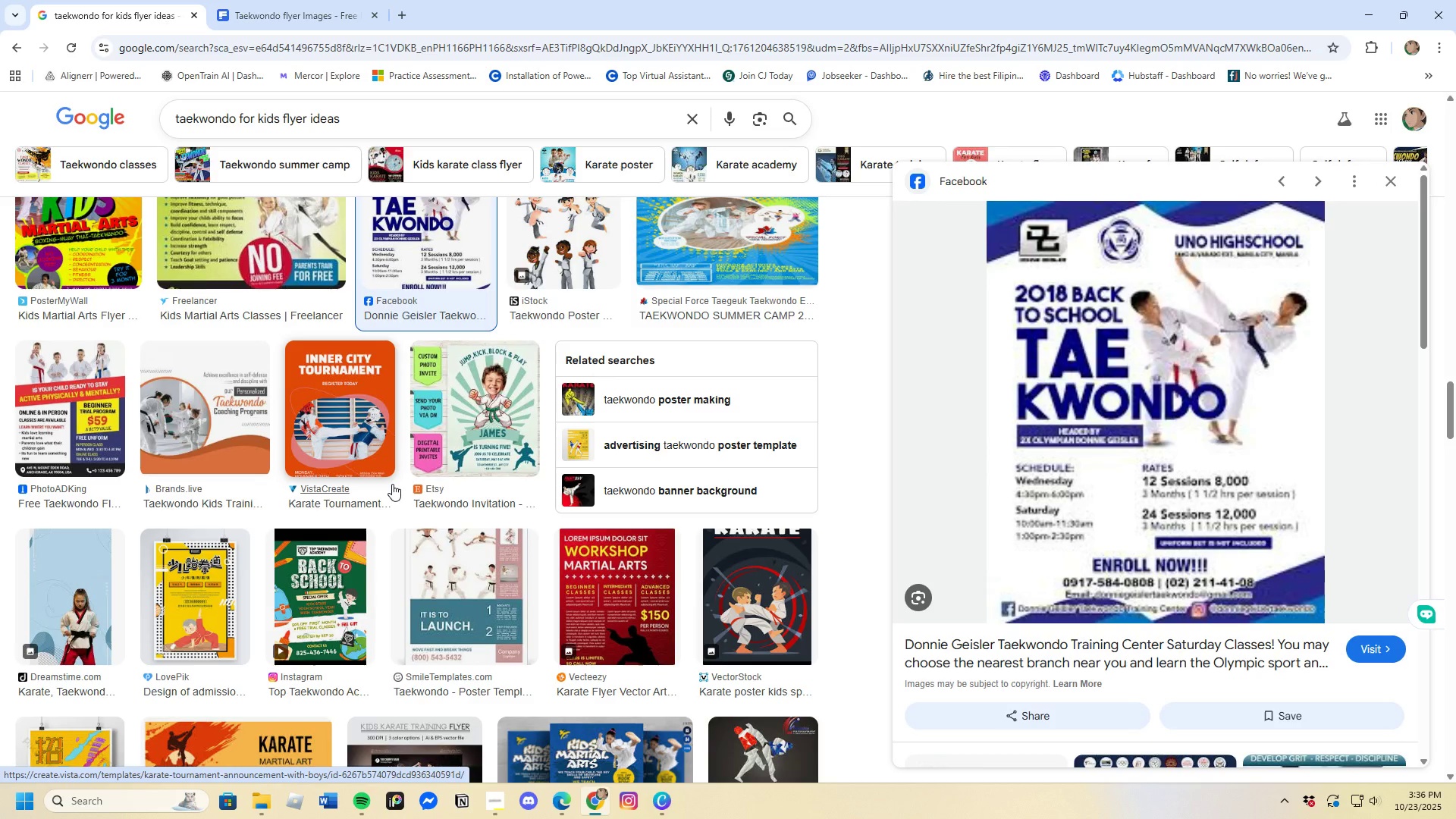 
scroll: coordinate [392, 484], scroll_direction: down, amount: 8.0
 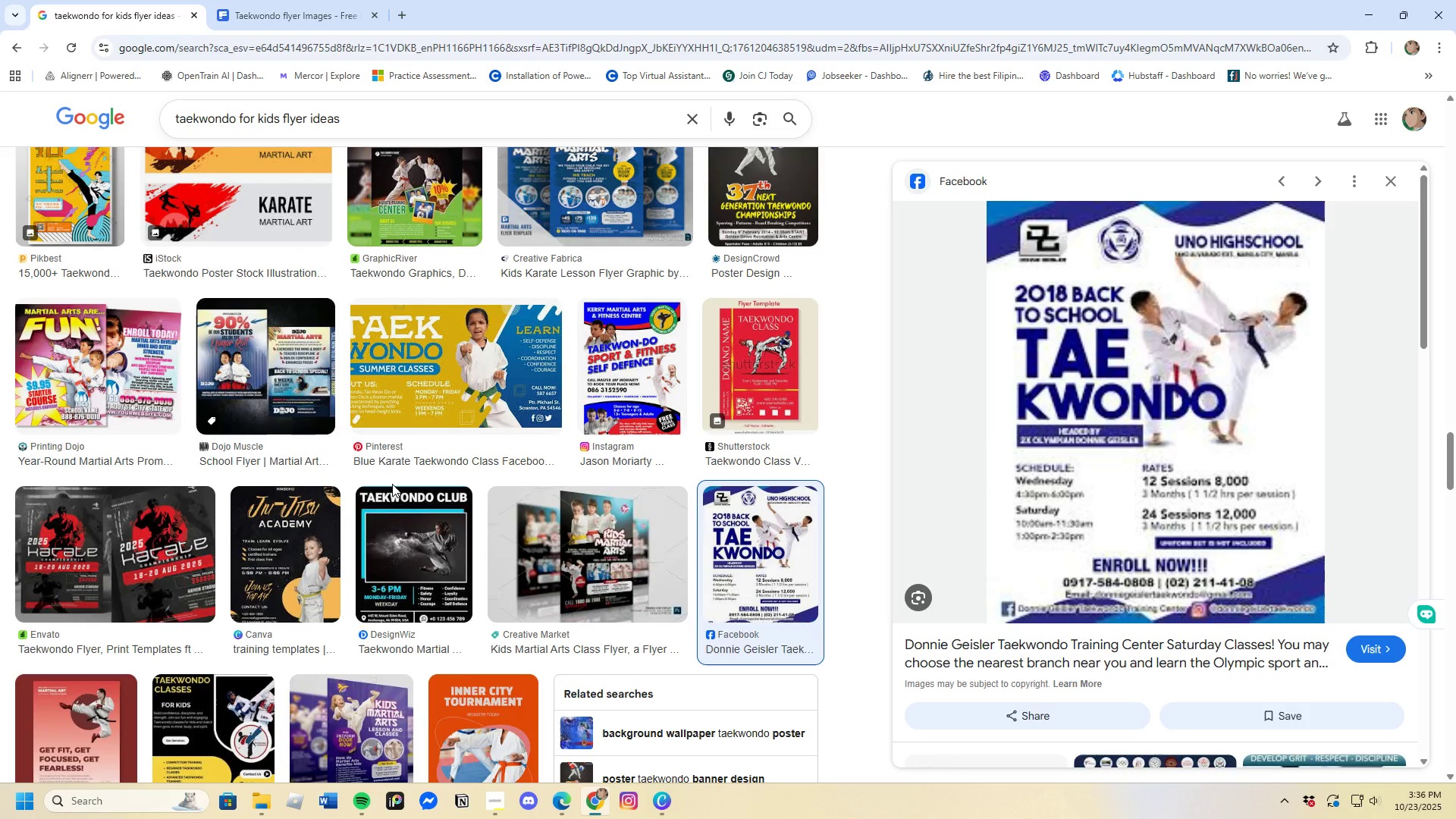 
wait(6.68)
 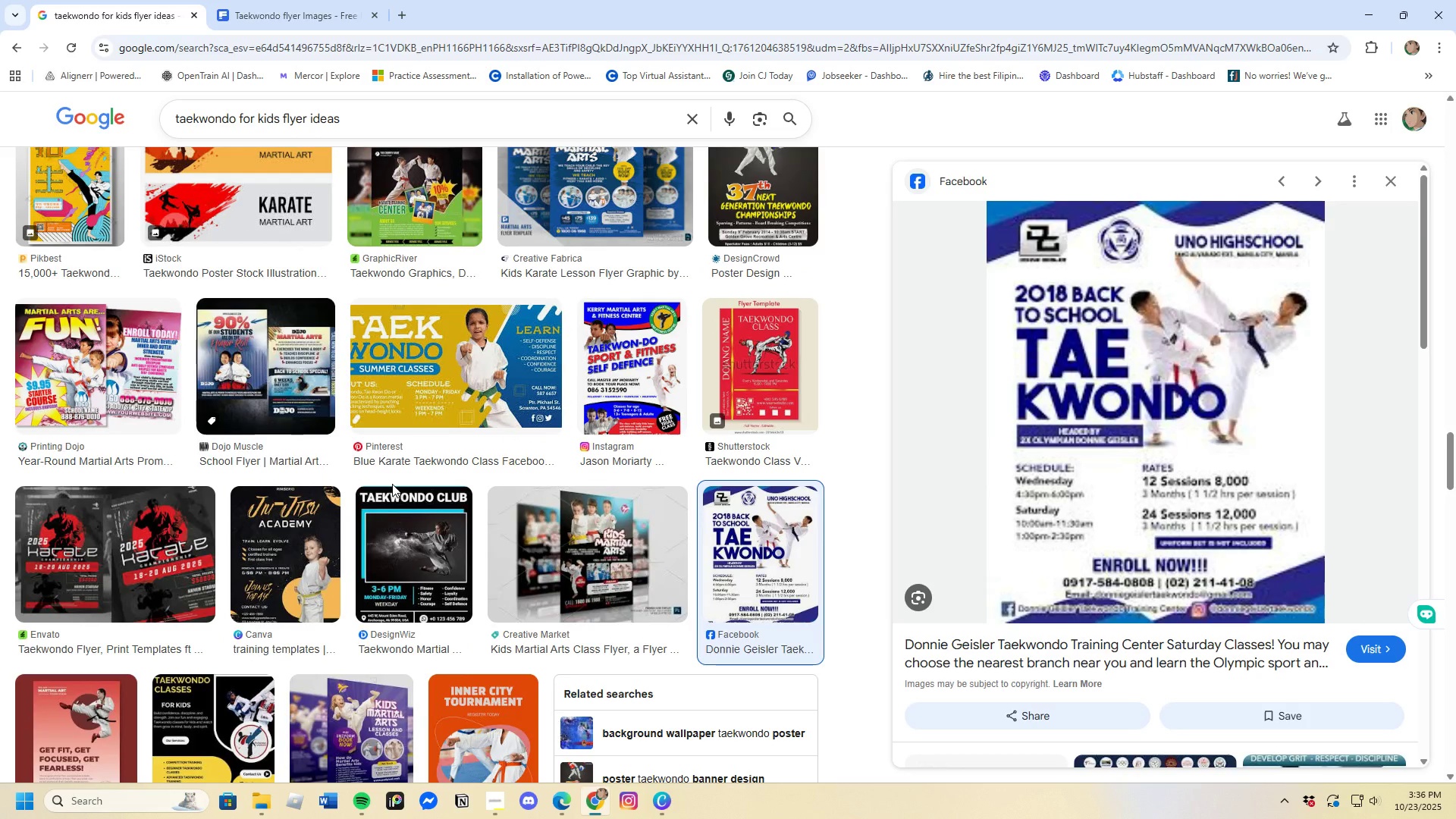 
scroll: coordinate [392, 484], scroll_direction: down, amount: 3.0
 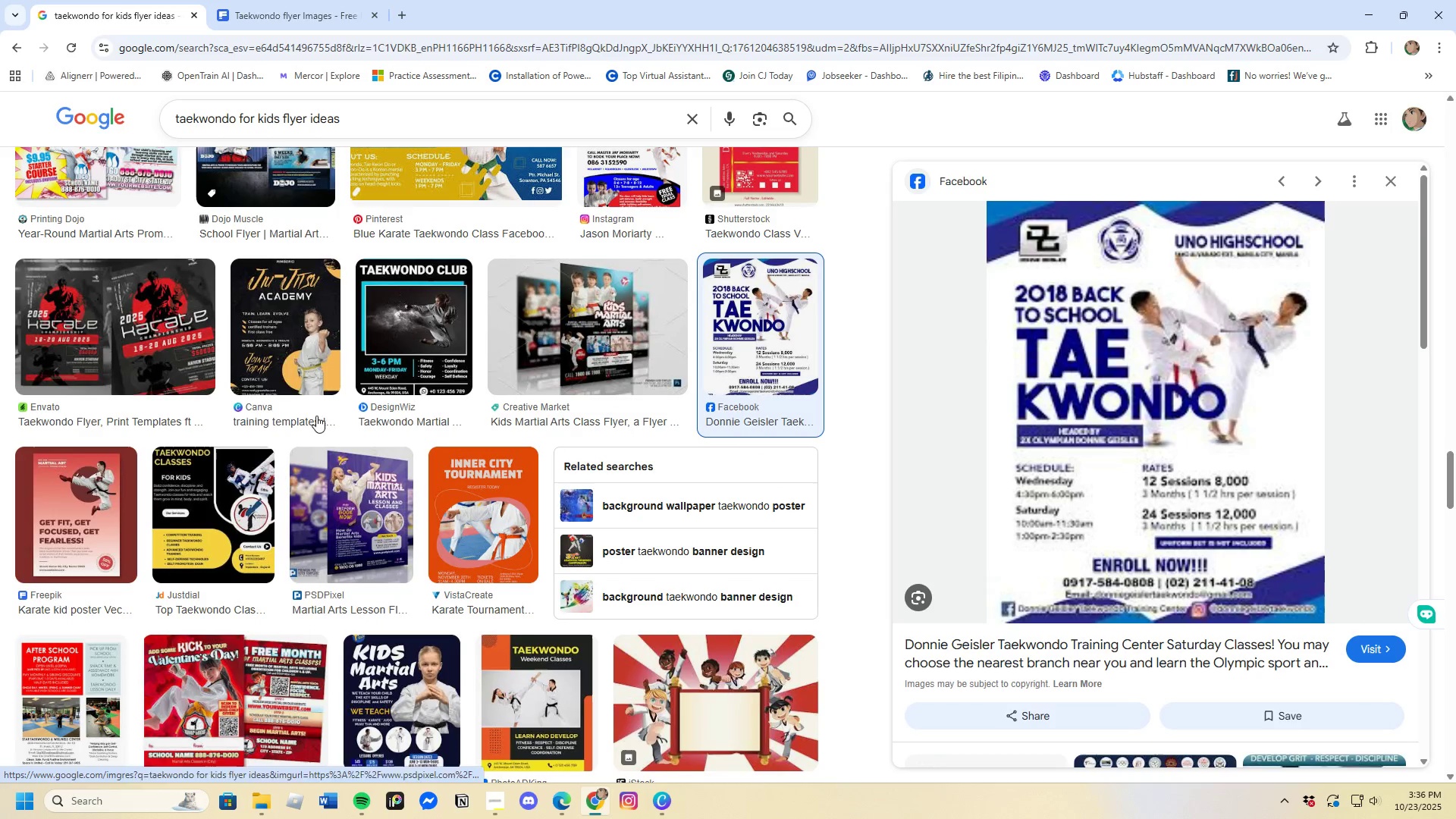 
left_click([315, 334])
 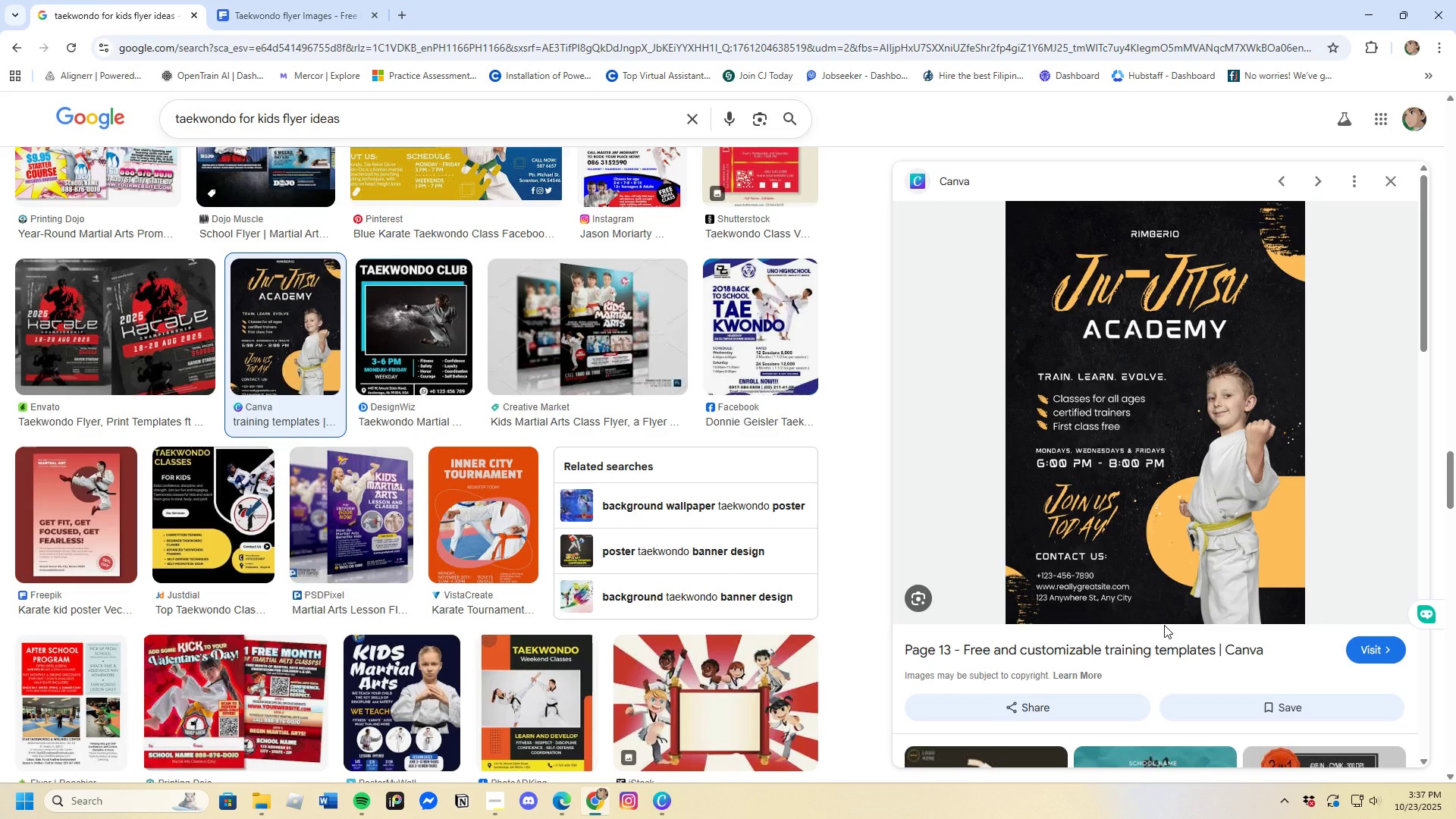 
wait(6.68)
 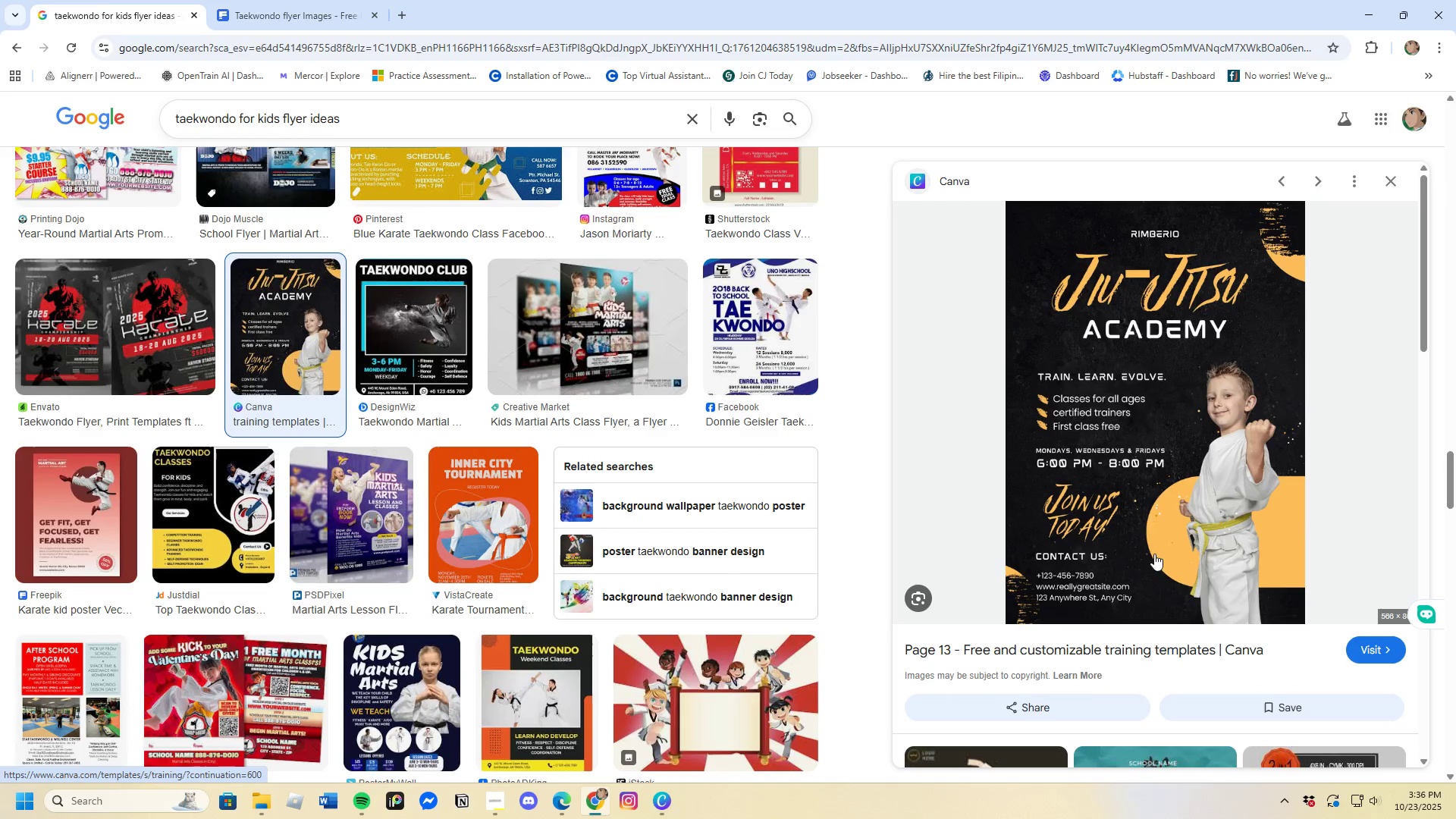 
left_click([745, 308])
 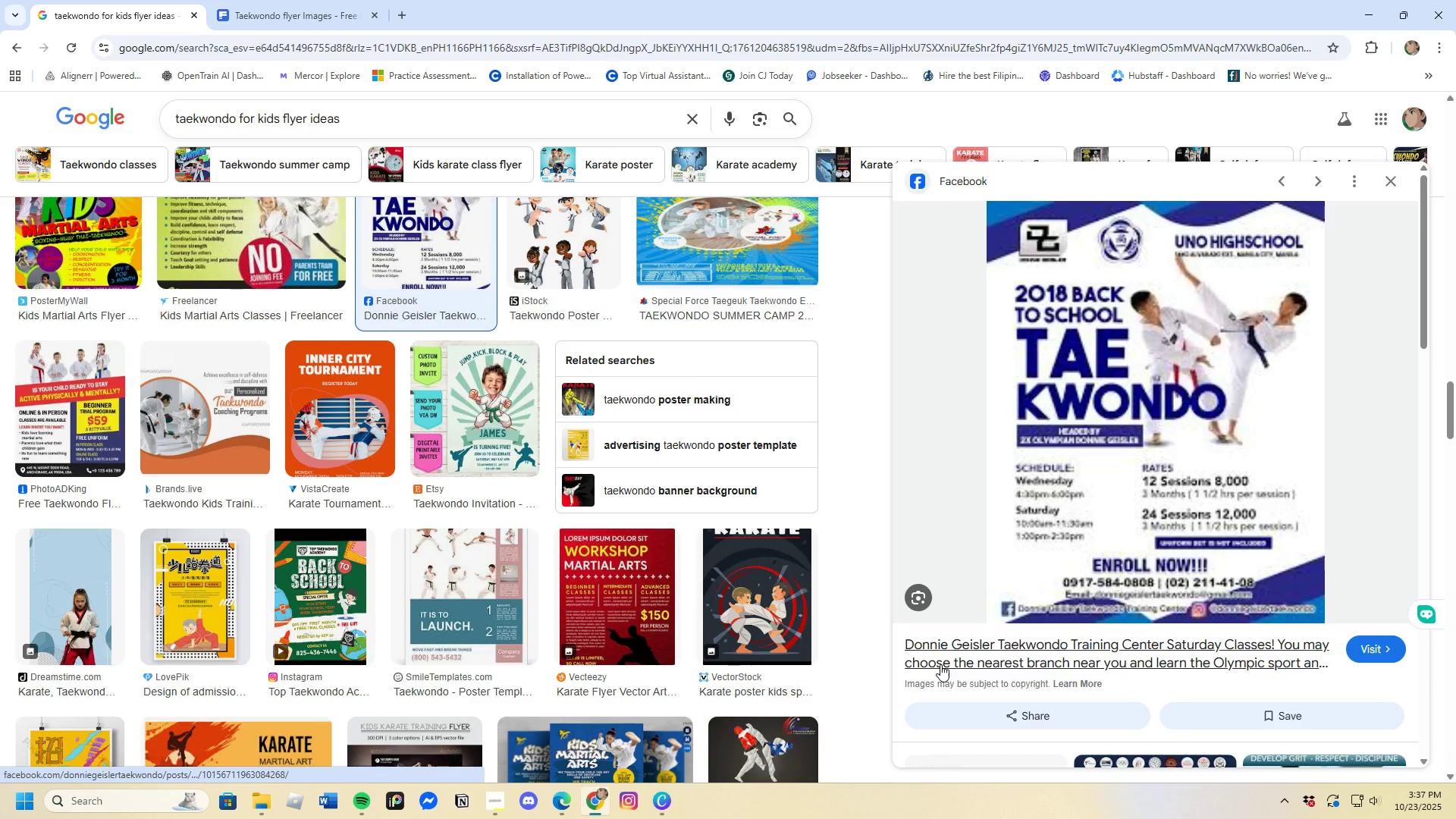 
scroll: coordinate [217, 497], scroll_direction: down, amount: 13.0
 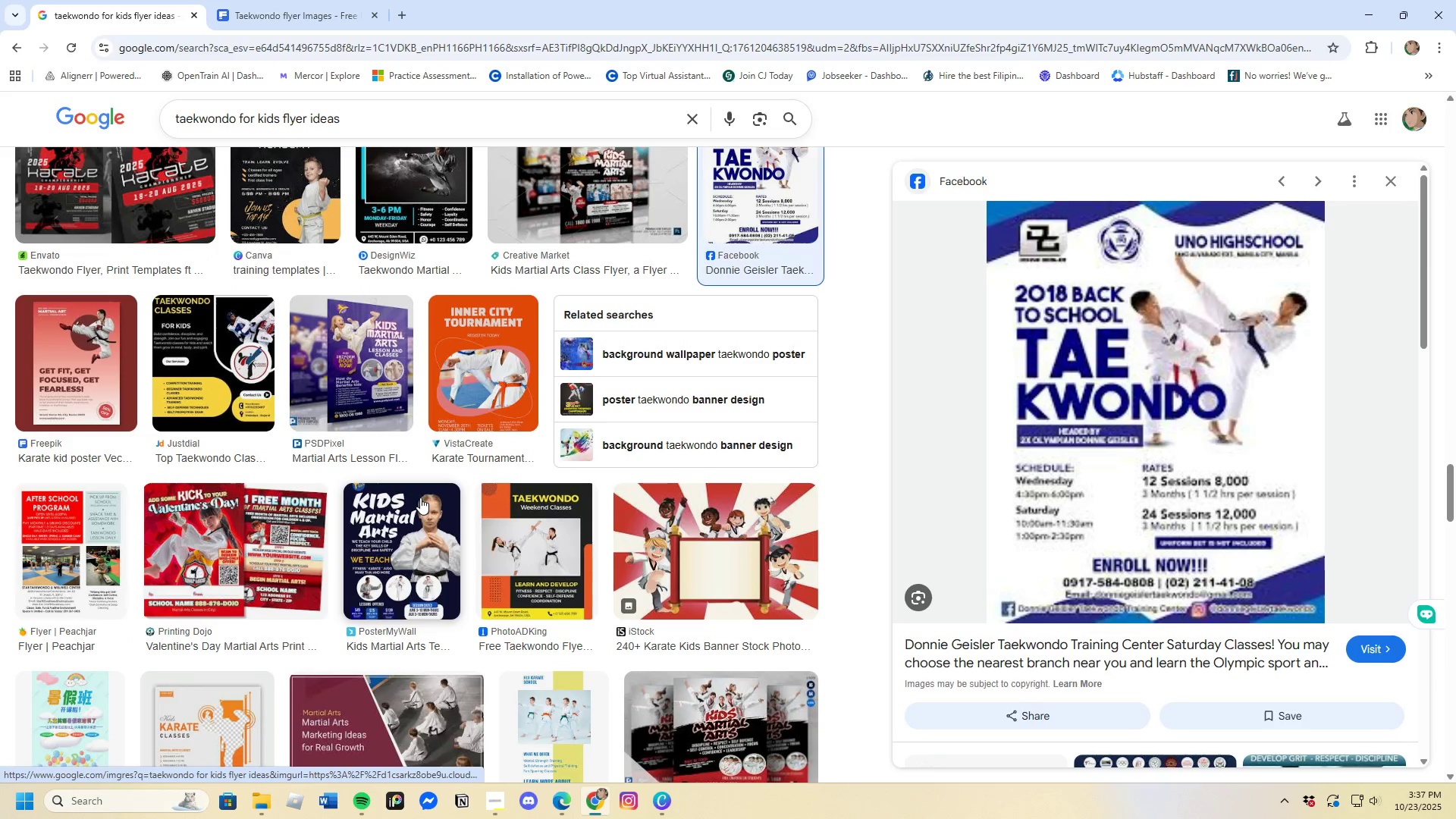 
left_click([420, 497])
 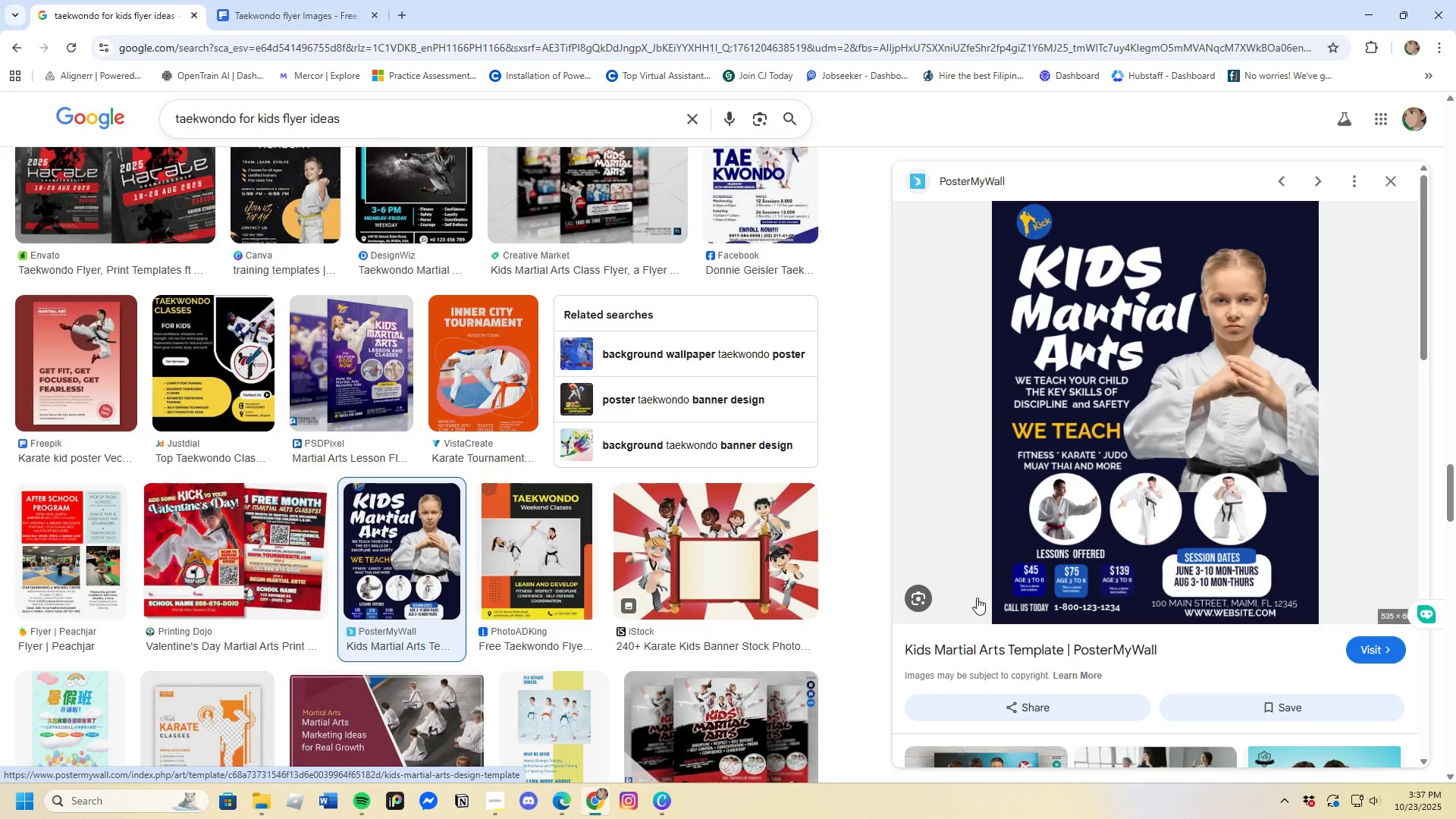 
wait(11.0)
 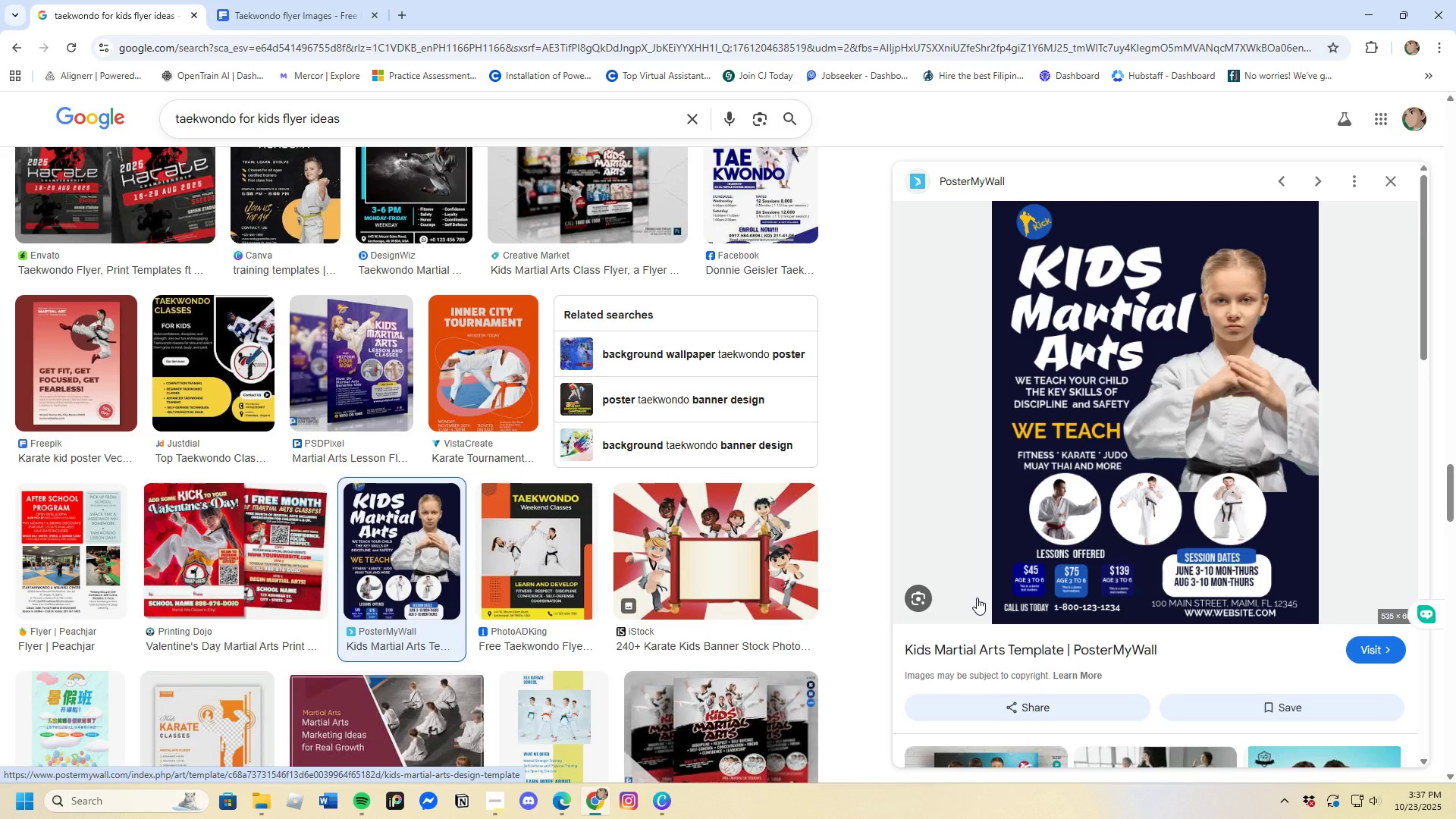 
scroll: coordinate [625, 665], scroll_direction: down, amount: 9.0
 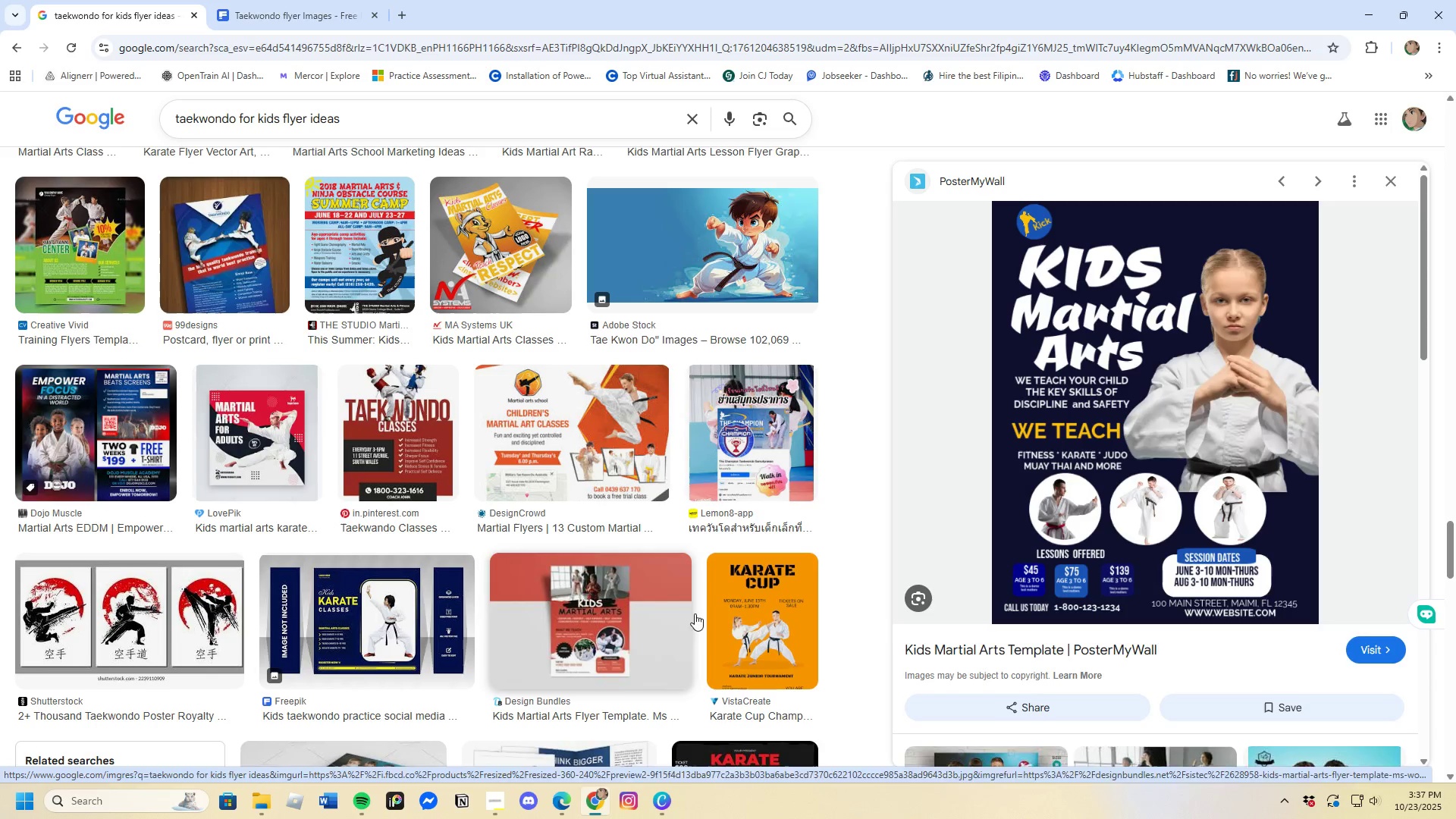 
wait(7.61)
 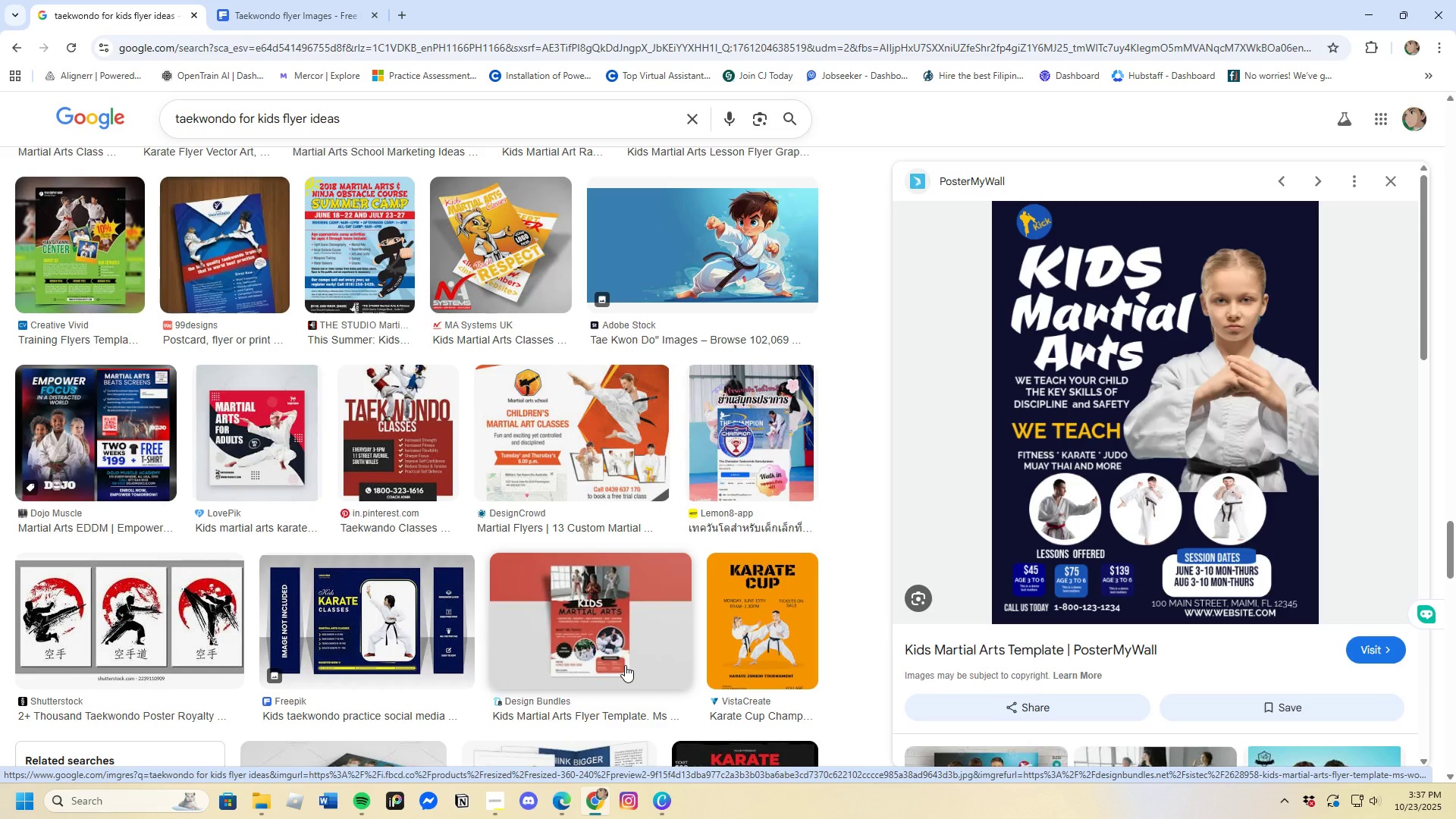 
scroll: coordinate [547, 623], scroll_direction: down, amount: 4.0
 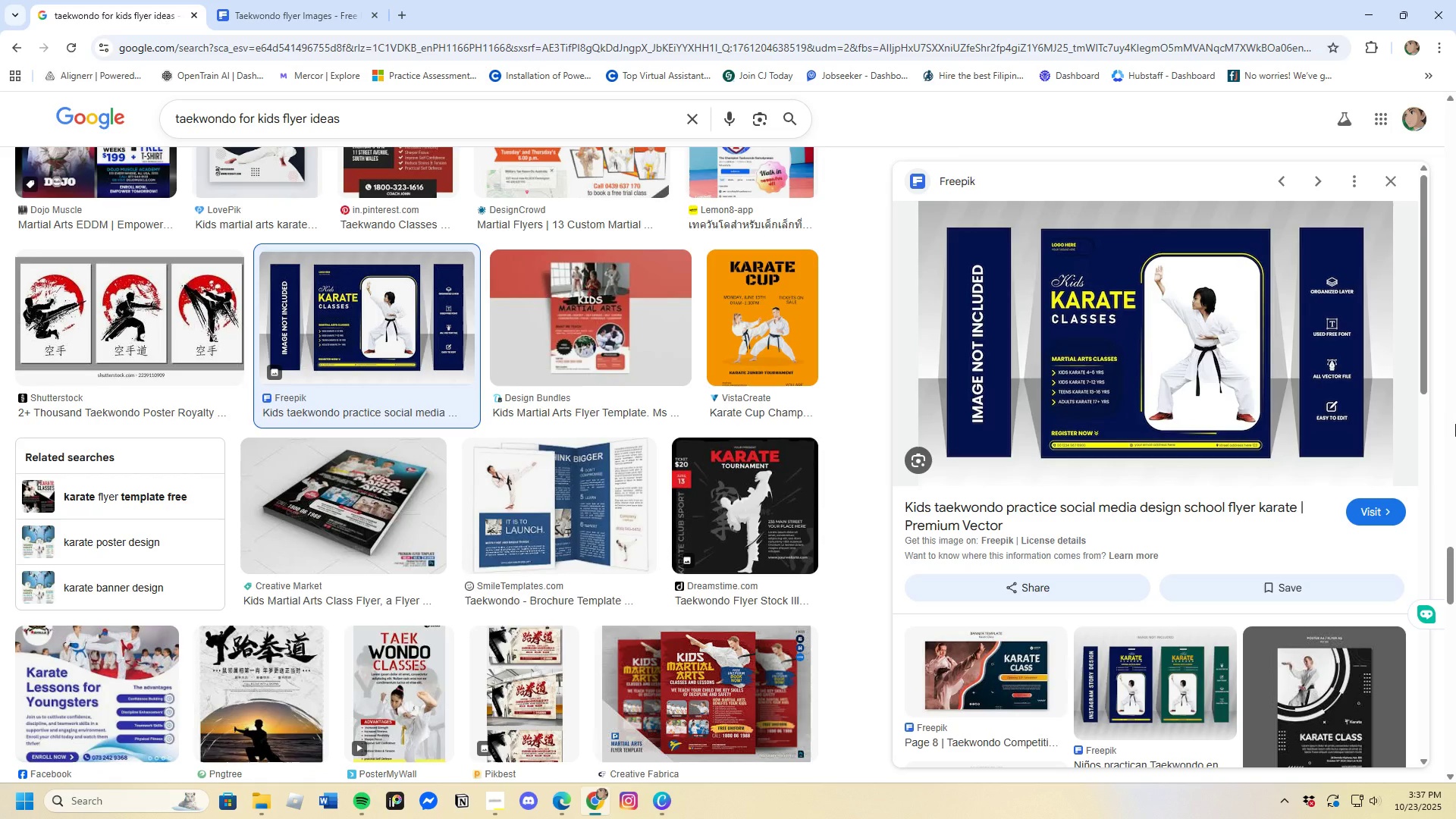 
wait(33.68)
 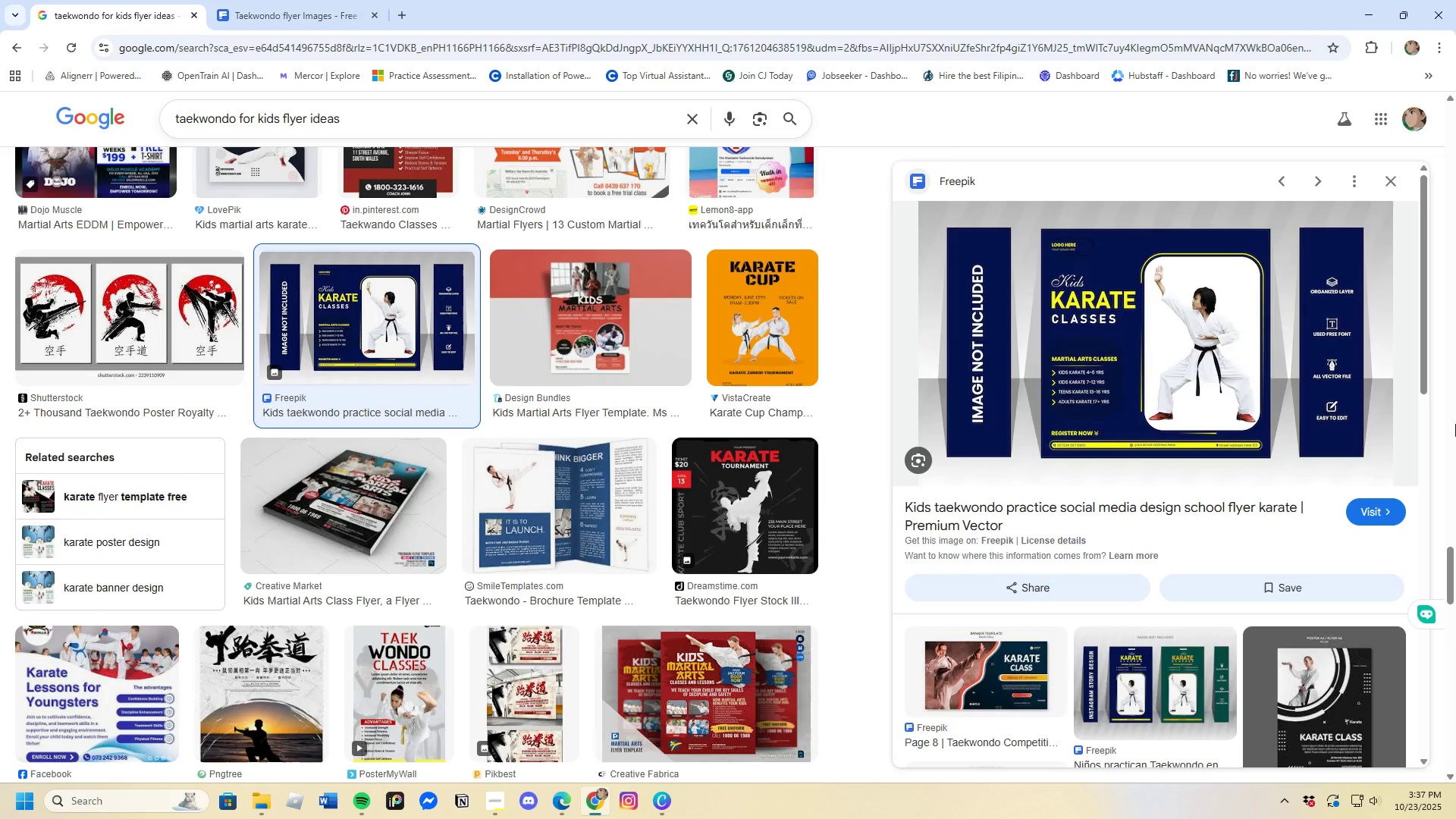 
scroll: coordinate [406, 621], scroll_direction: down, amount: 9.0
 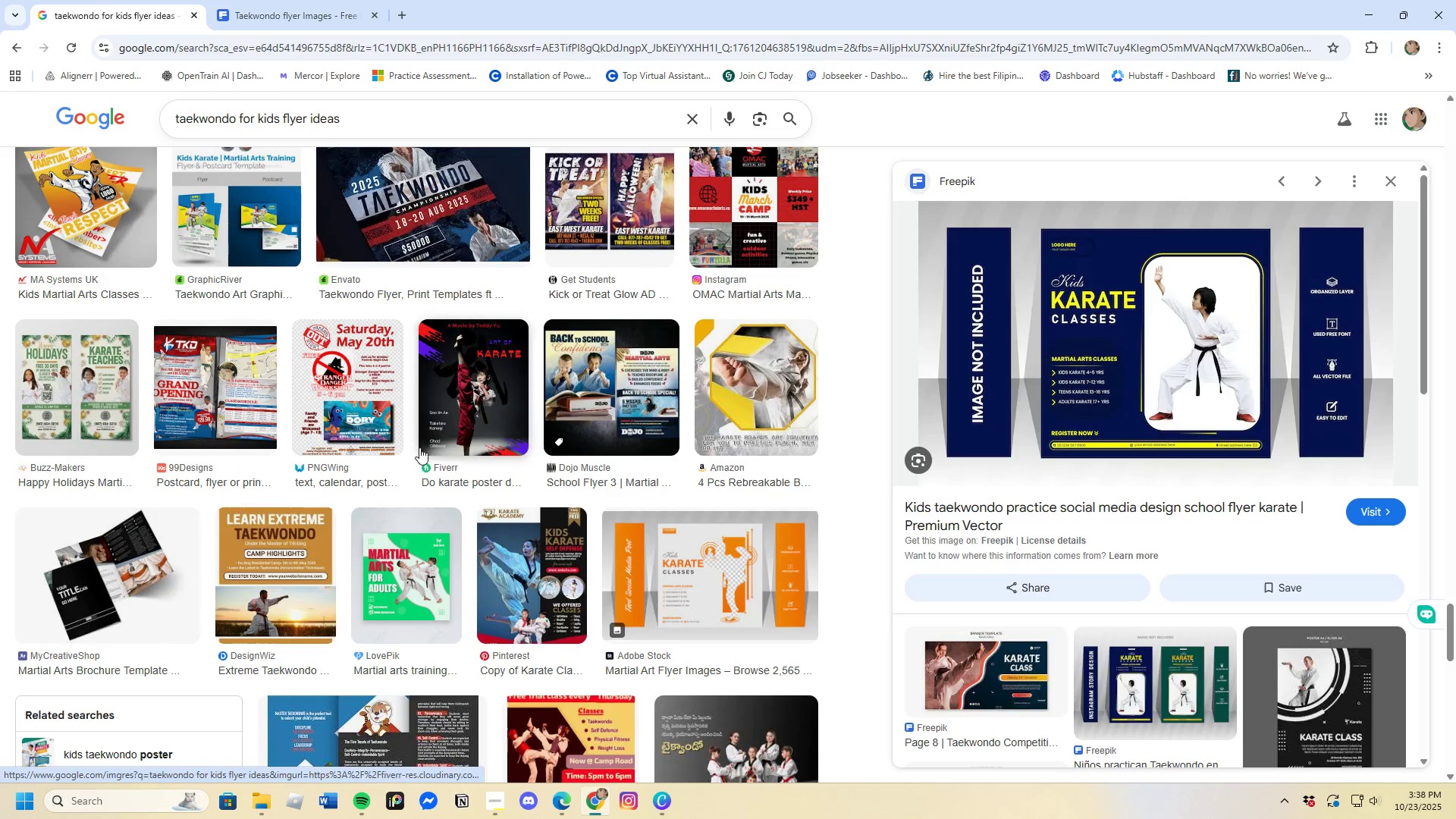 
left_click([482, 423])
 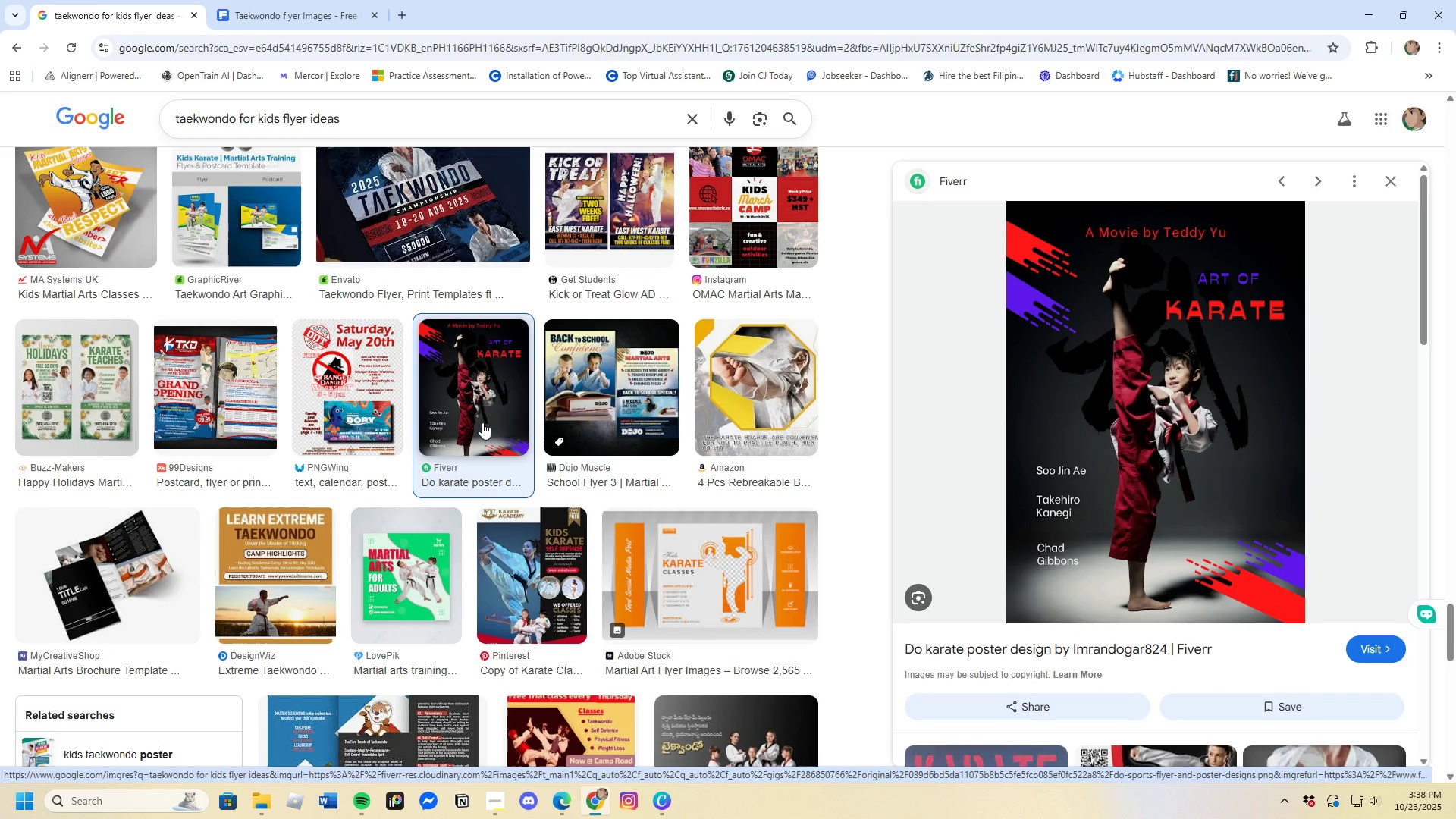 
scroll: coordinate [485, 430], scroll_direction: down, amount: 5.0
 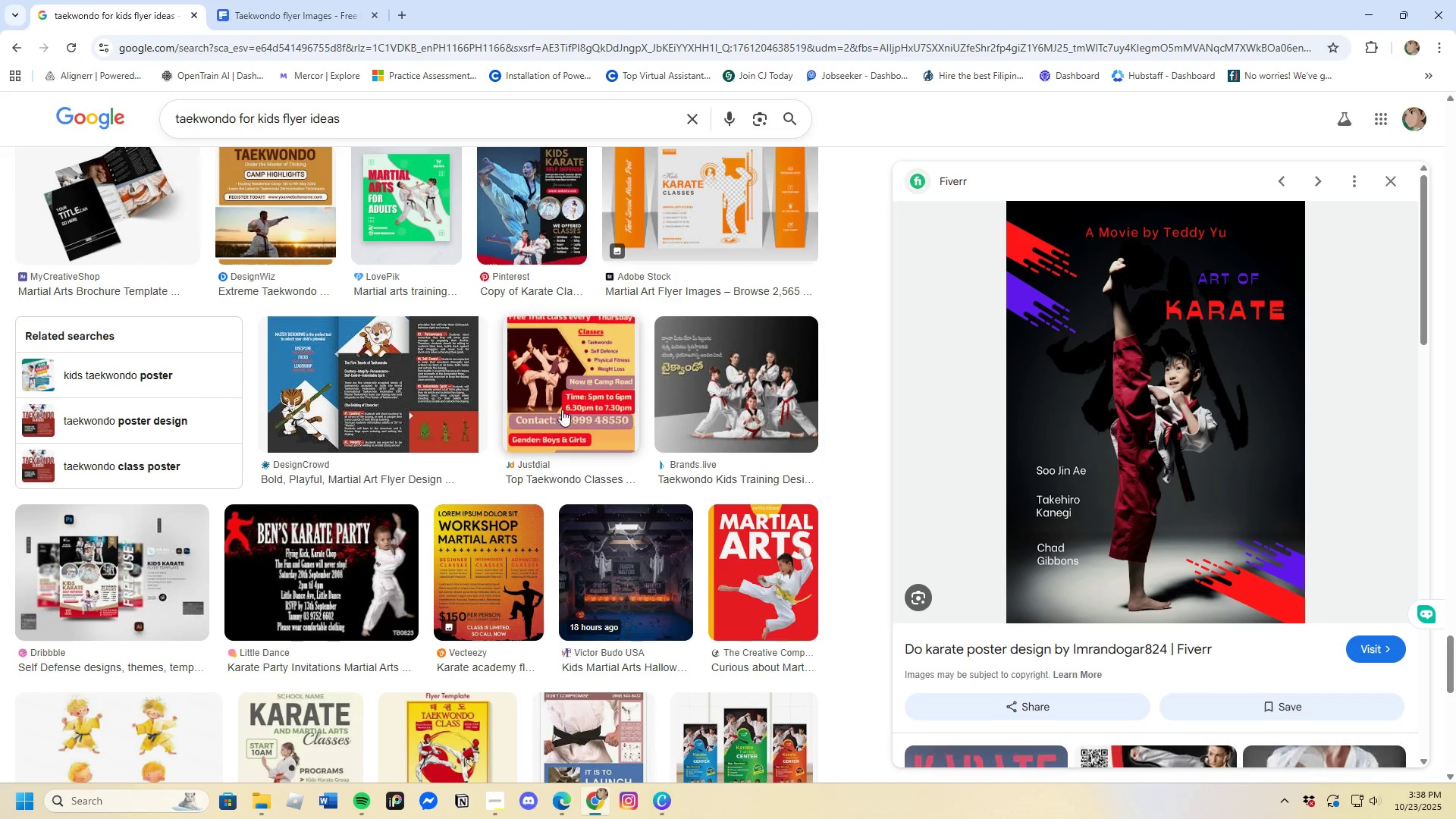 
left_click([577, 393])
 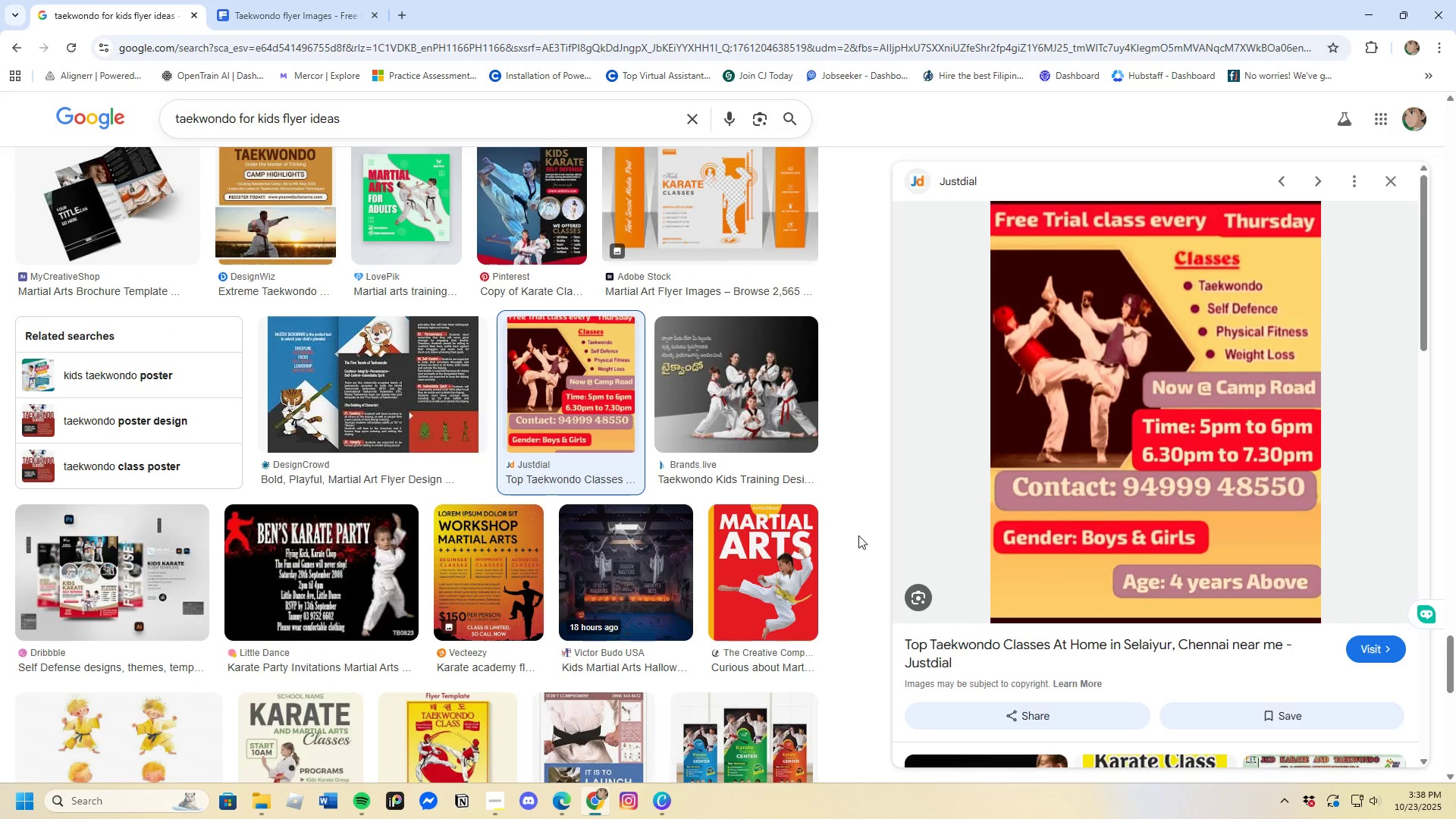 
scroll: coordinate [763, 506], scroll_direction: down, amount: 9.0
 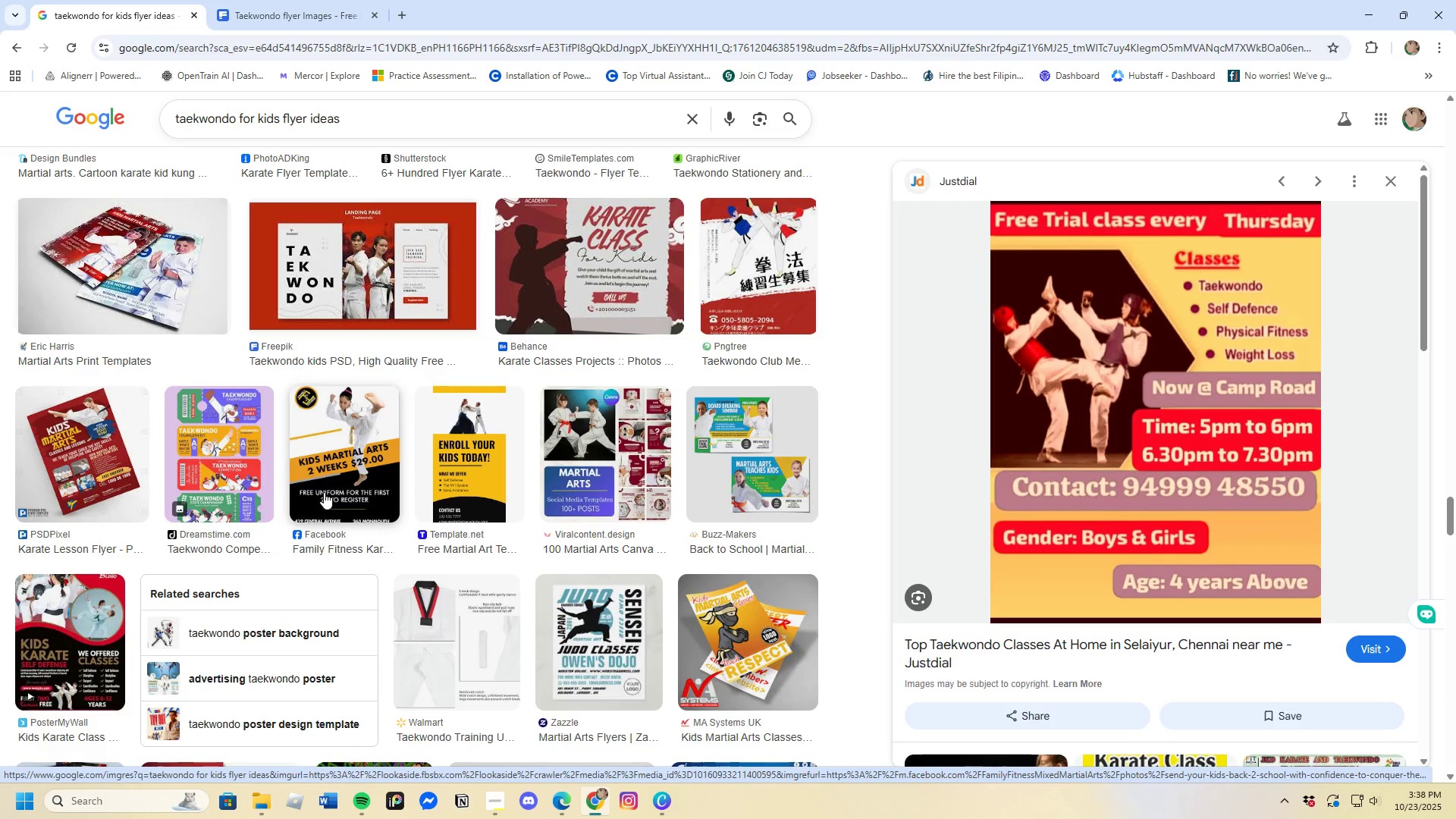 
left_click([352, 460])
 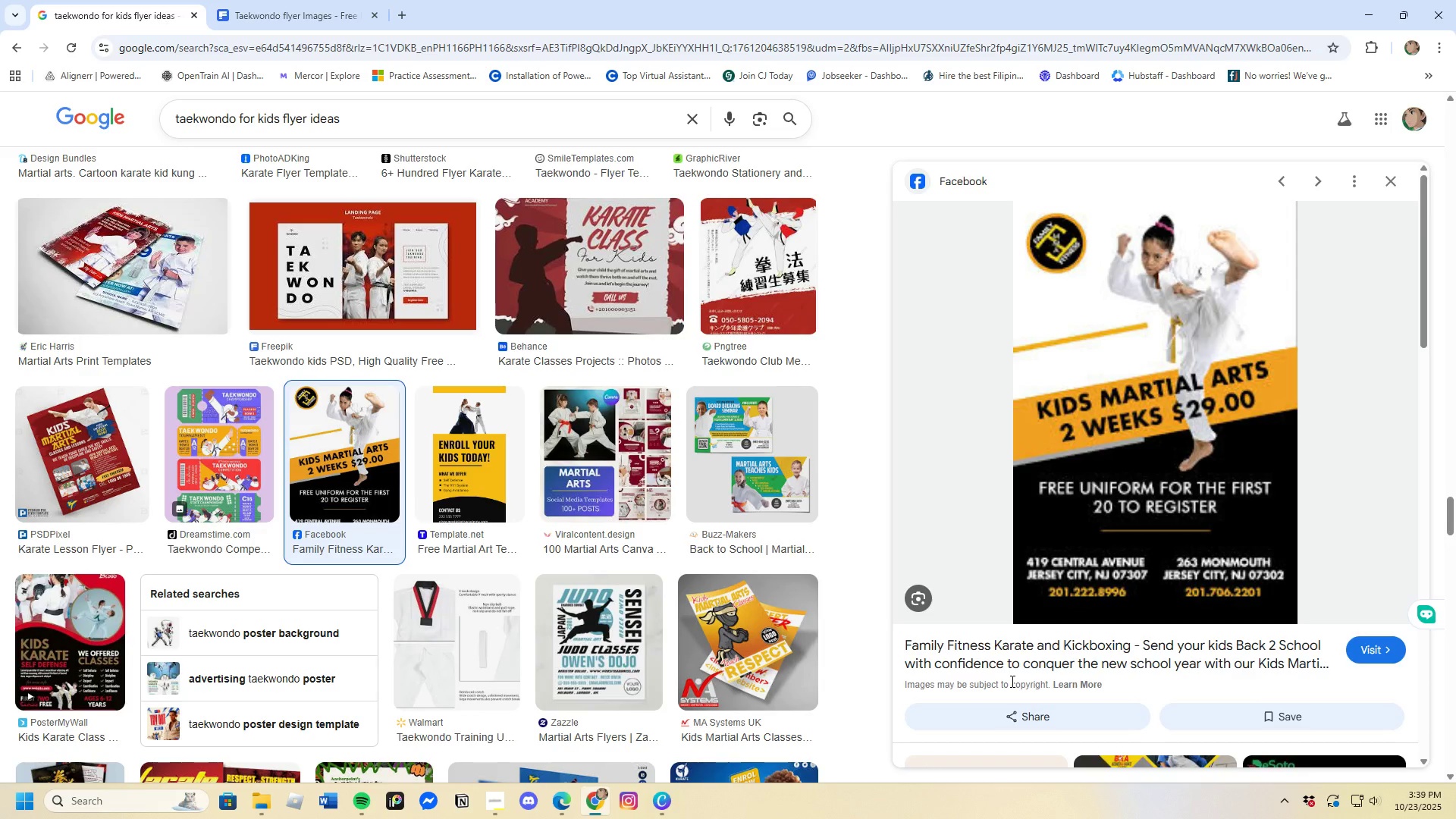 
wait(45.69)
 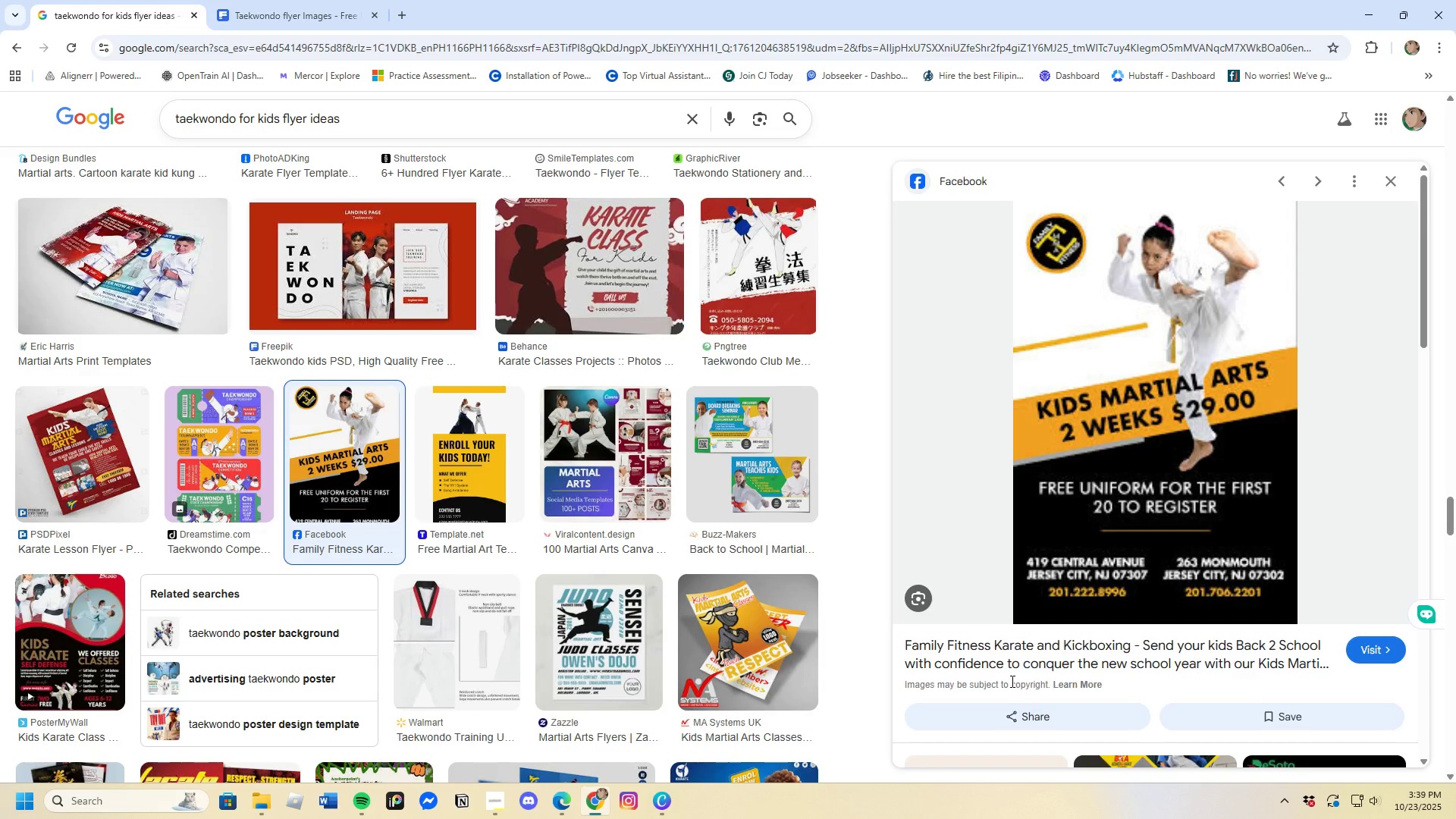 
scroll: coordinate [733, 511], scroll_direction: down, amount: 4.0
 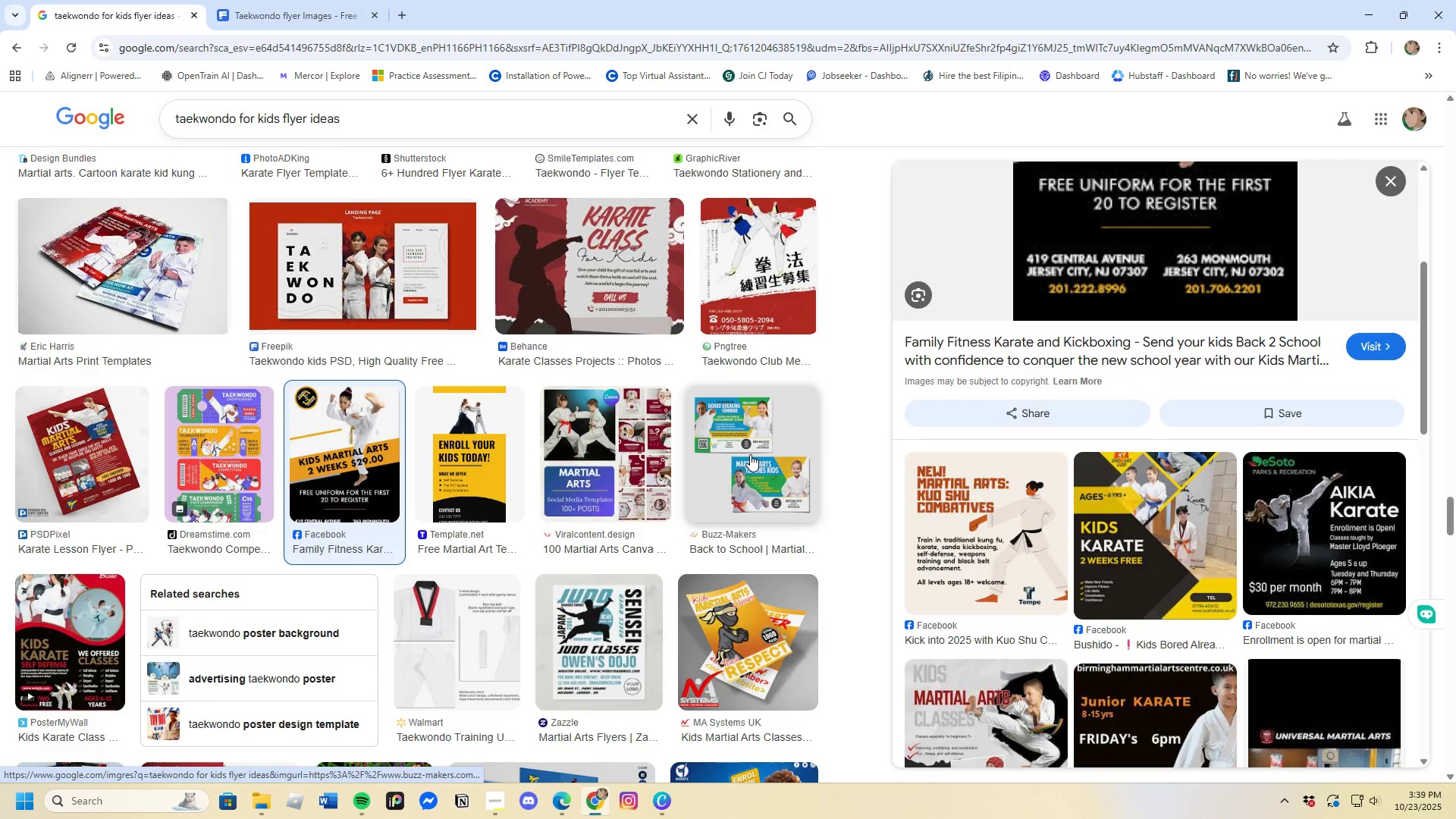 
left_click([750, 454])
 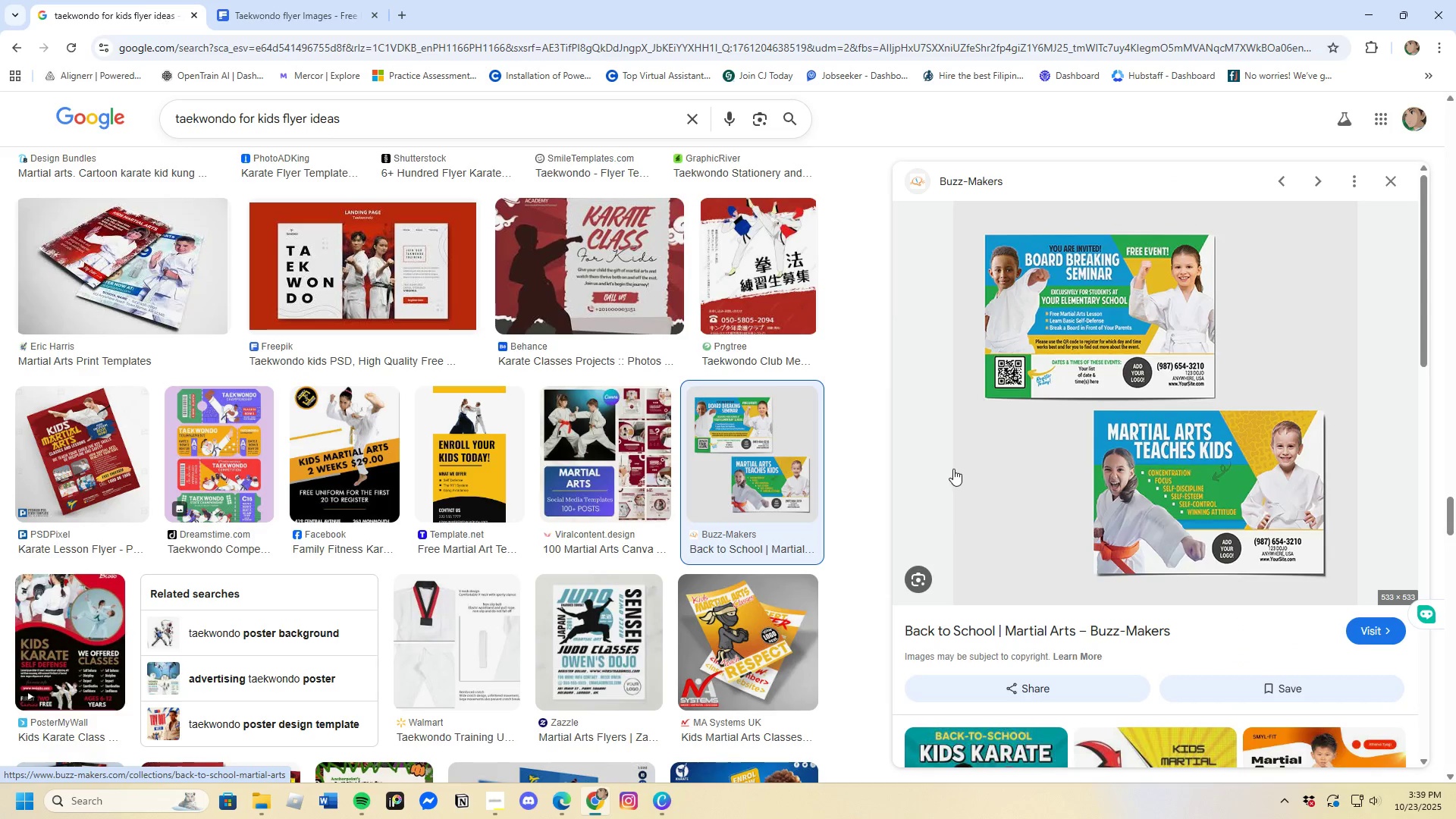 
wait(12.54)
 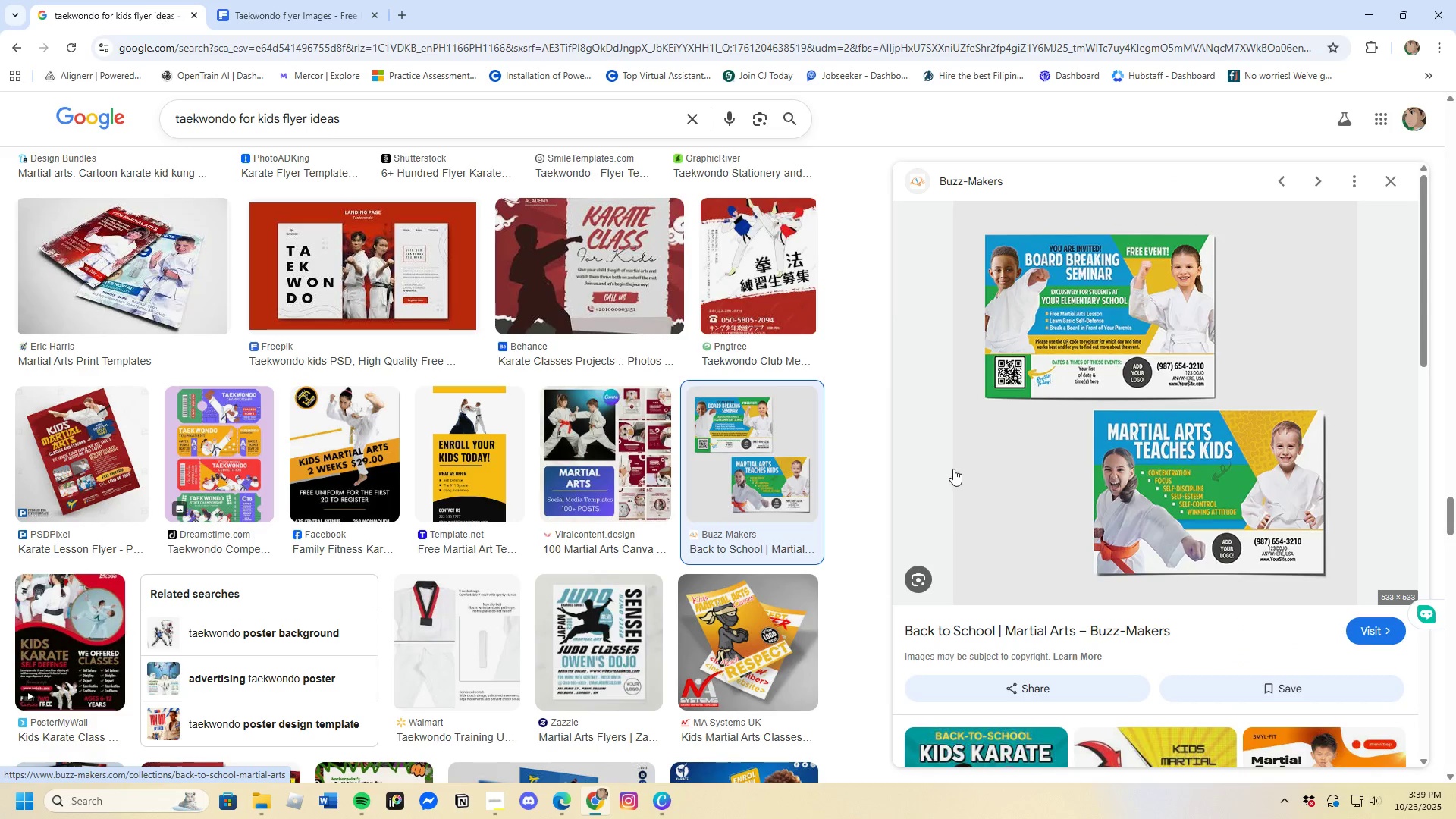 
double_click([585, 436])
 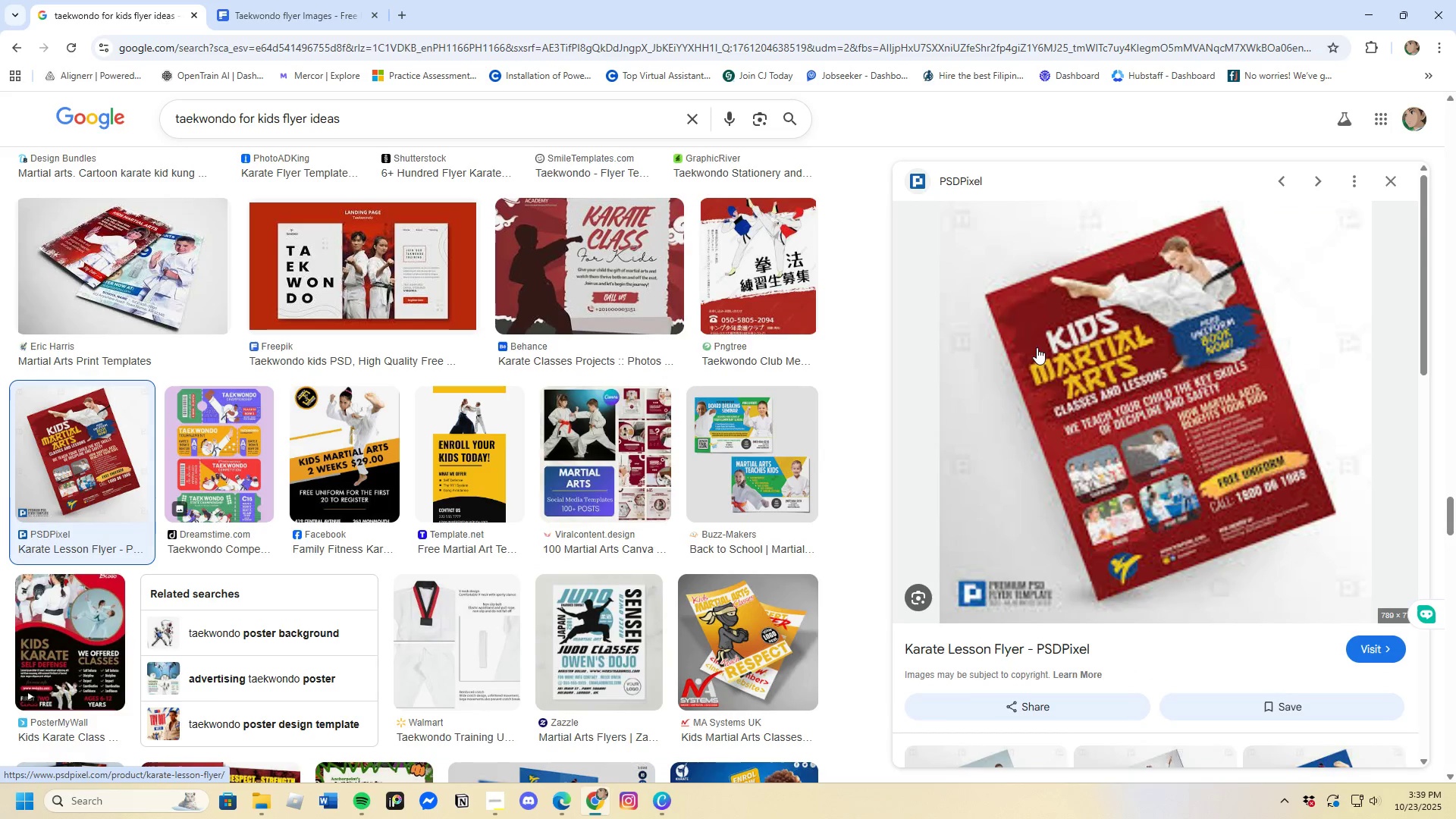 
wait(10.19)
 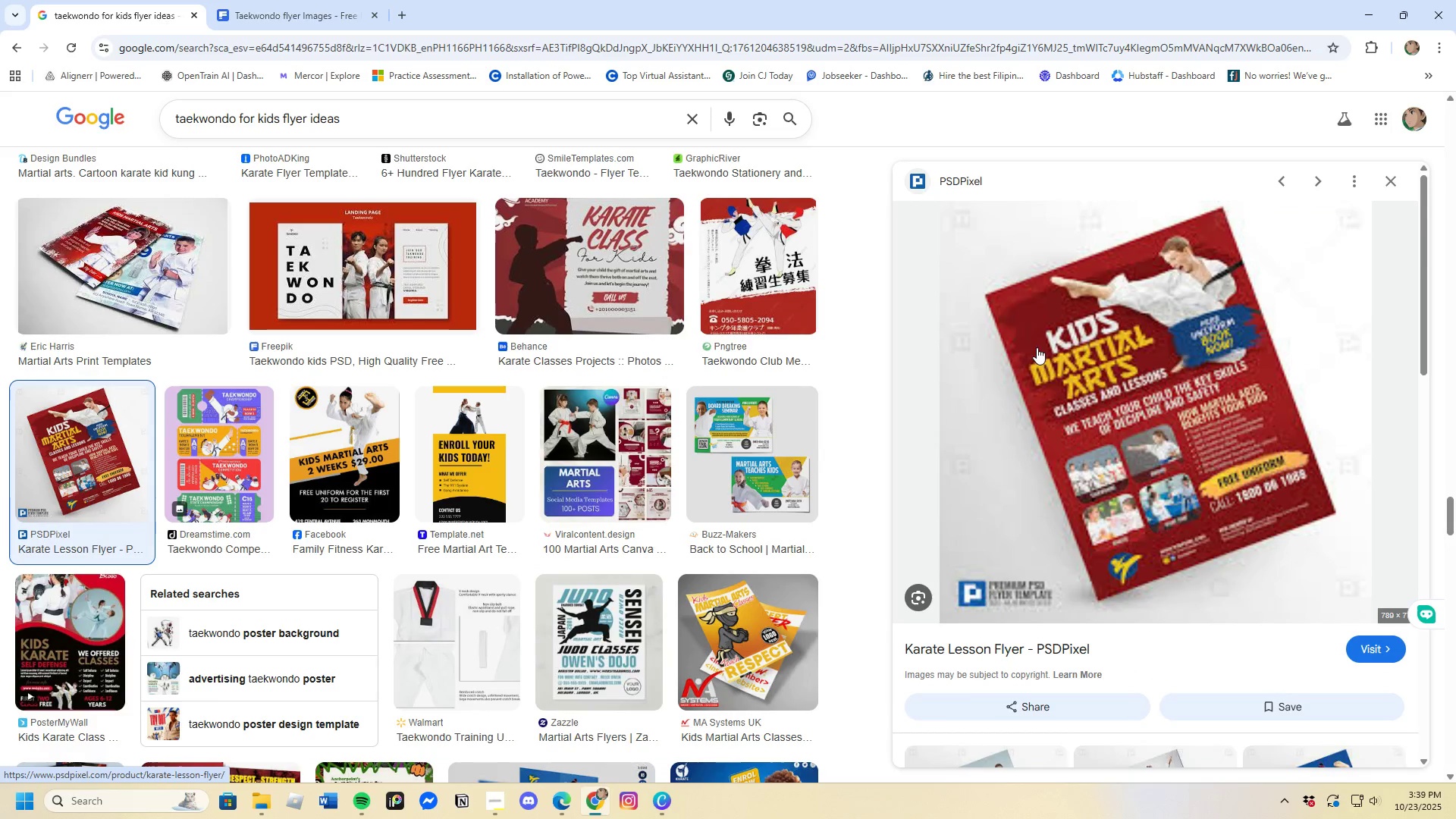 
left_click([1373, 646])
 